 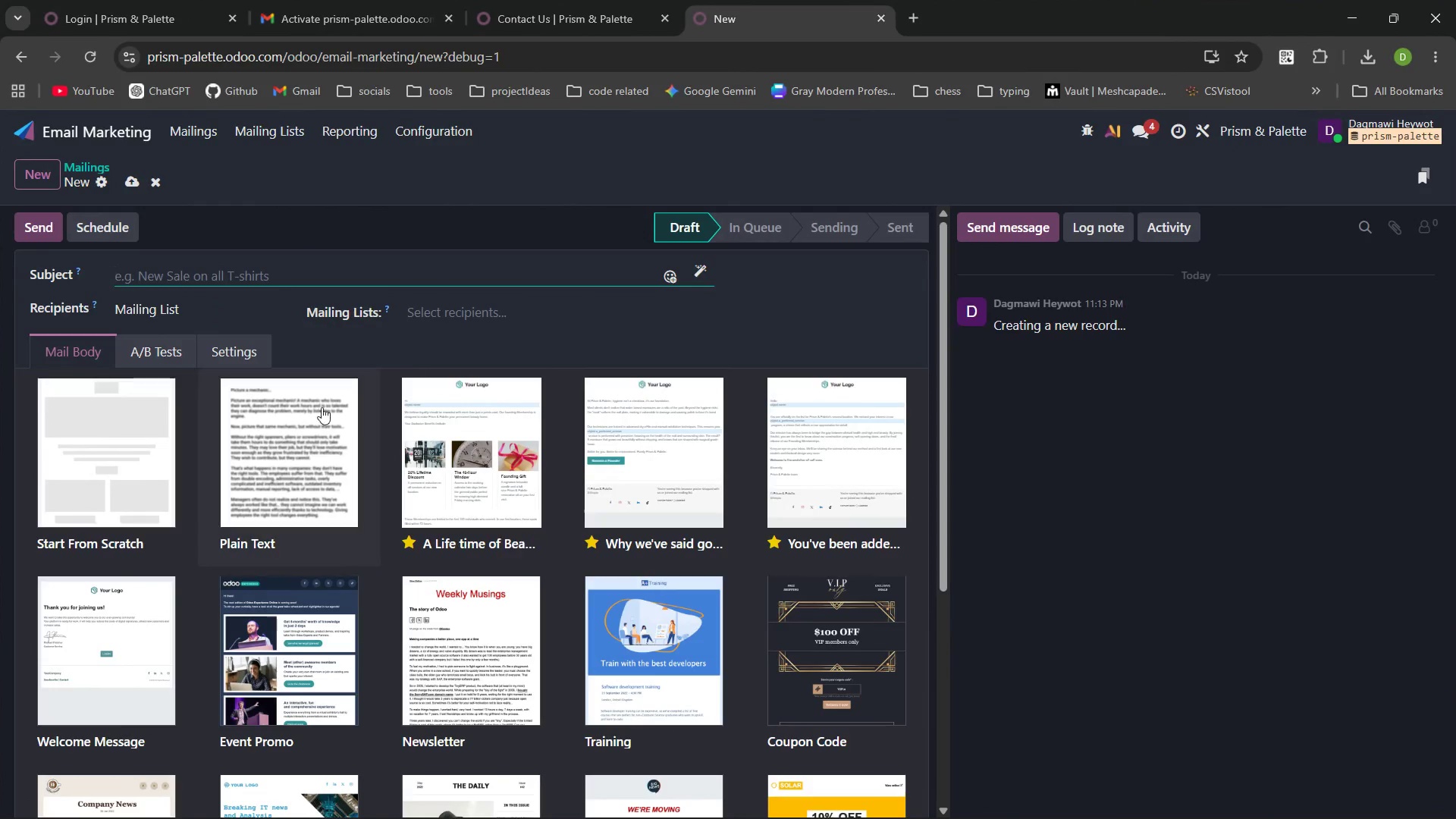 
left_click([474, 431])
 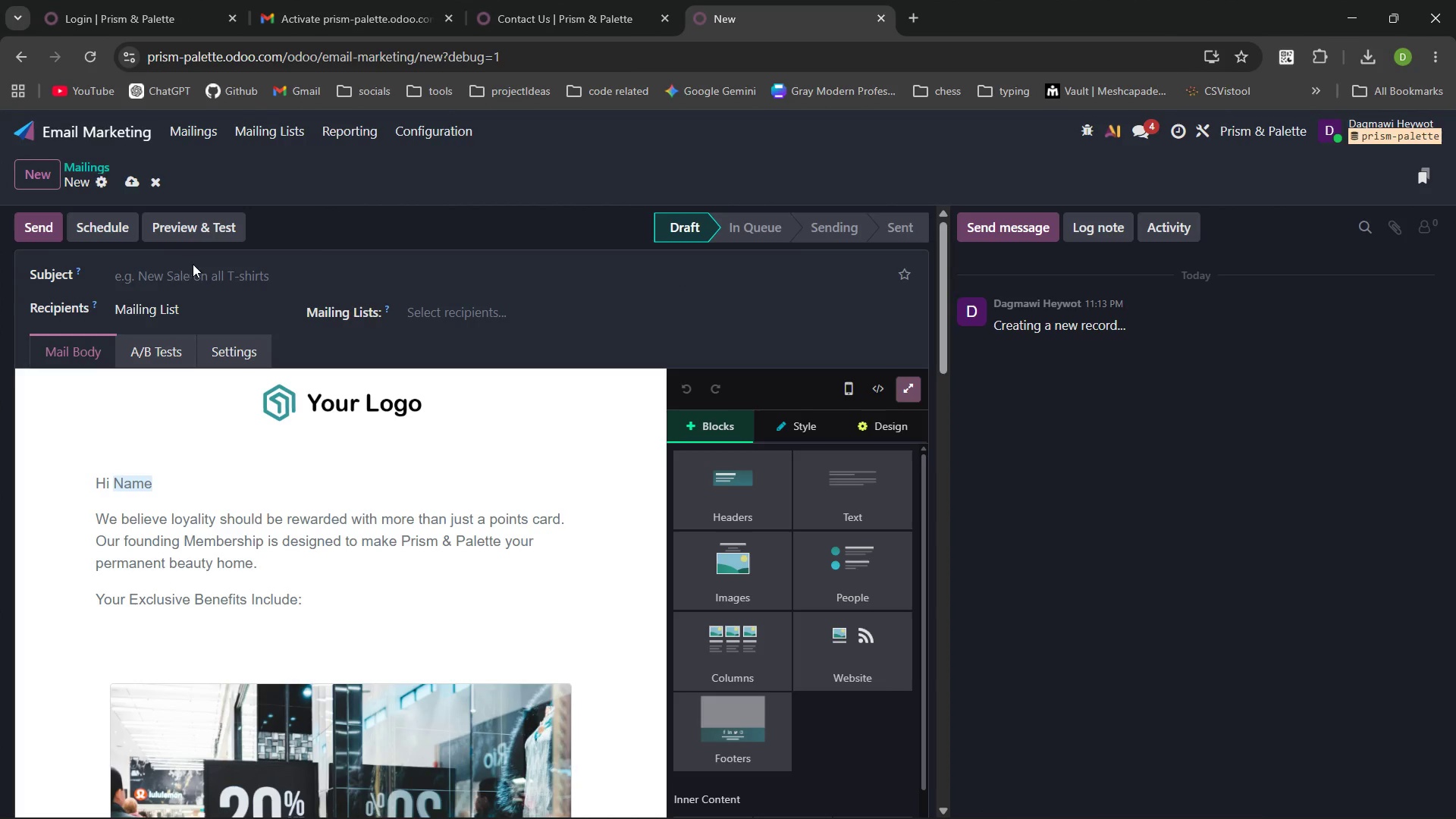 
left_click([207, 272])
 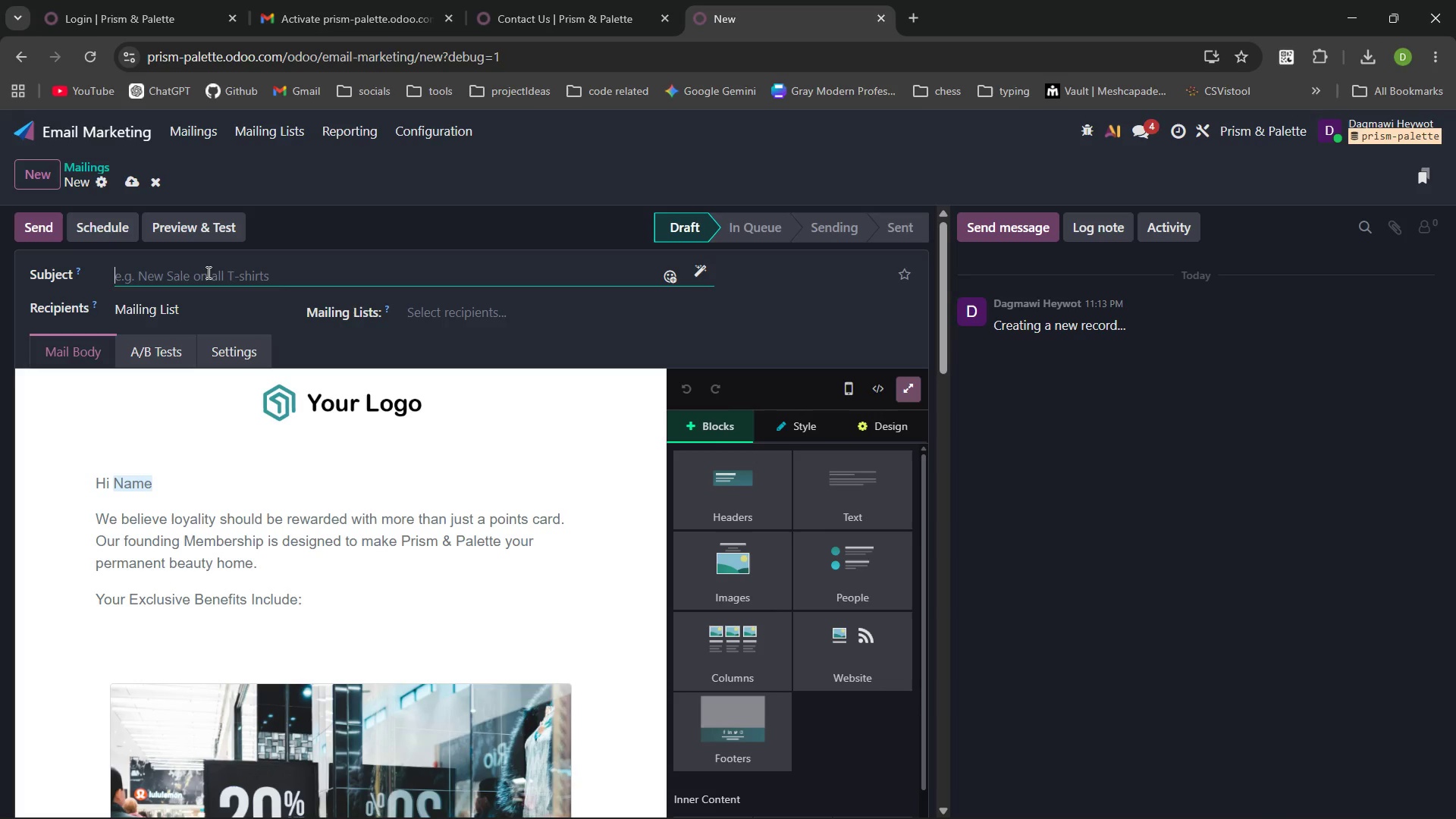 
wait(5.89)
 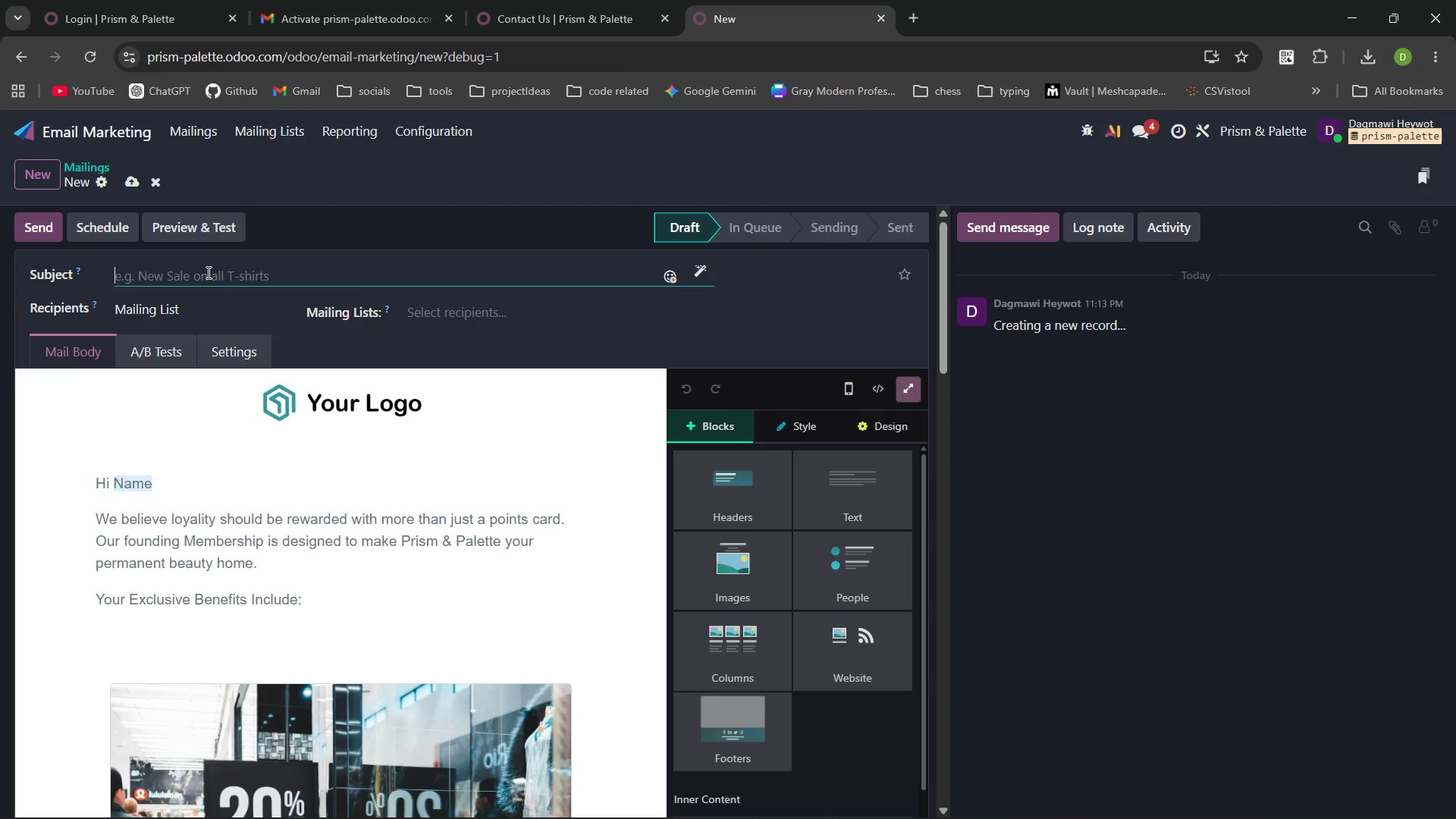 
type(Final Hours: Secure your Founding eeber status )
 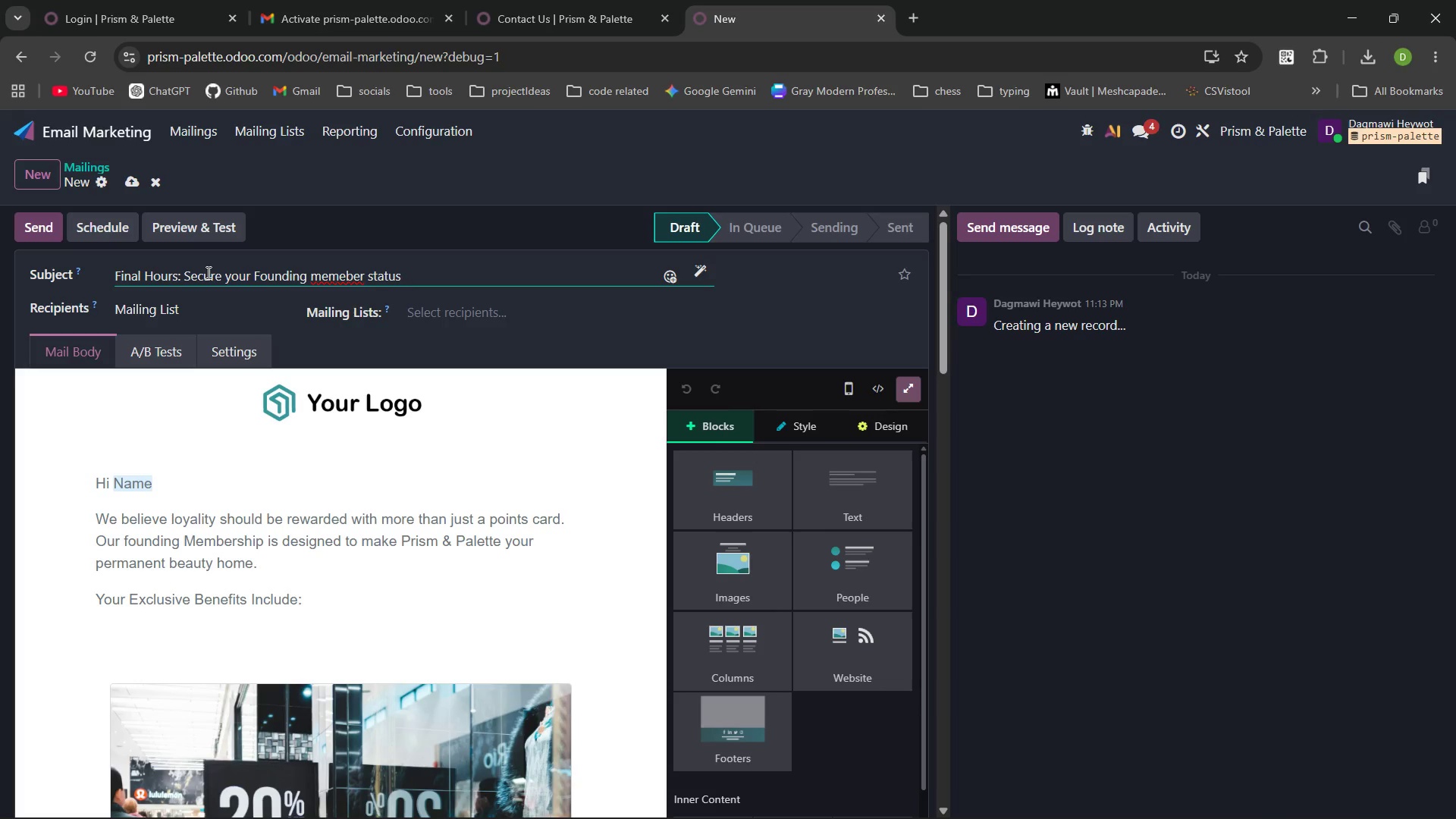 
 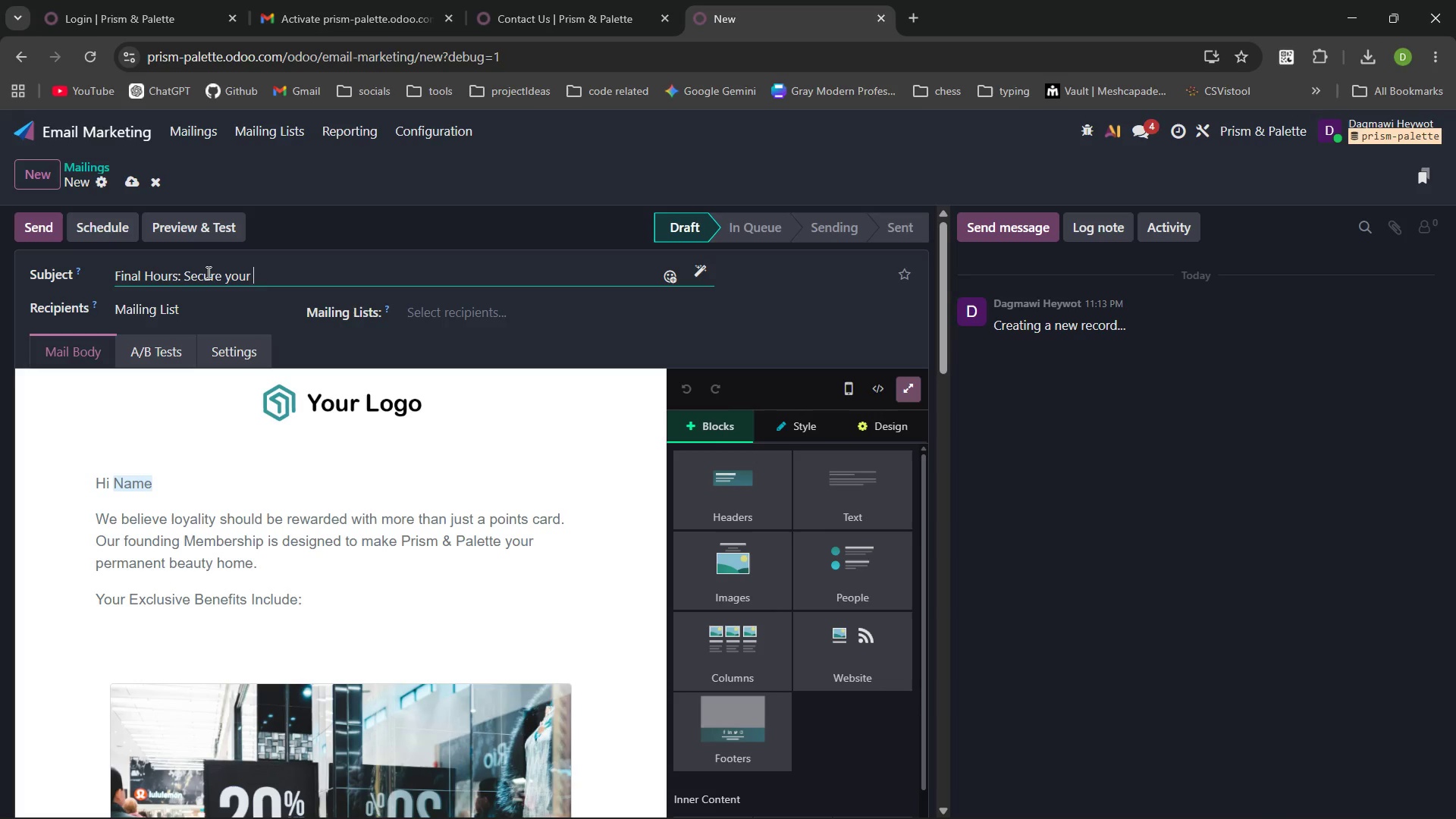 
hold_key(key=M, duration=0.72)
 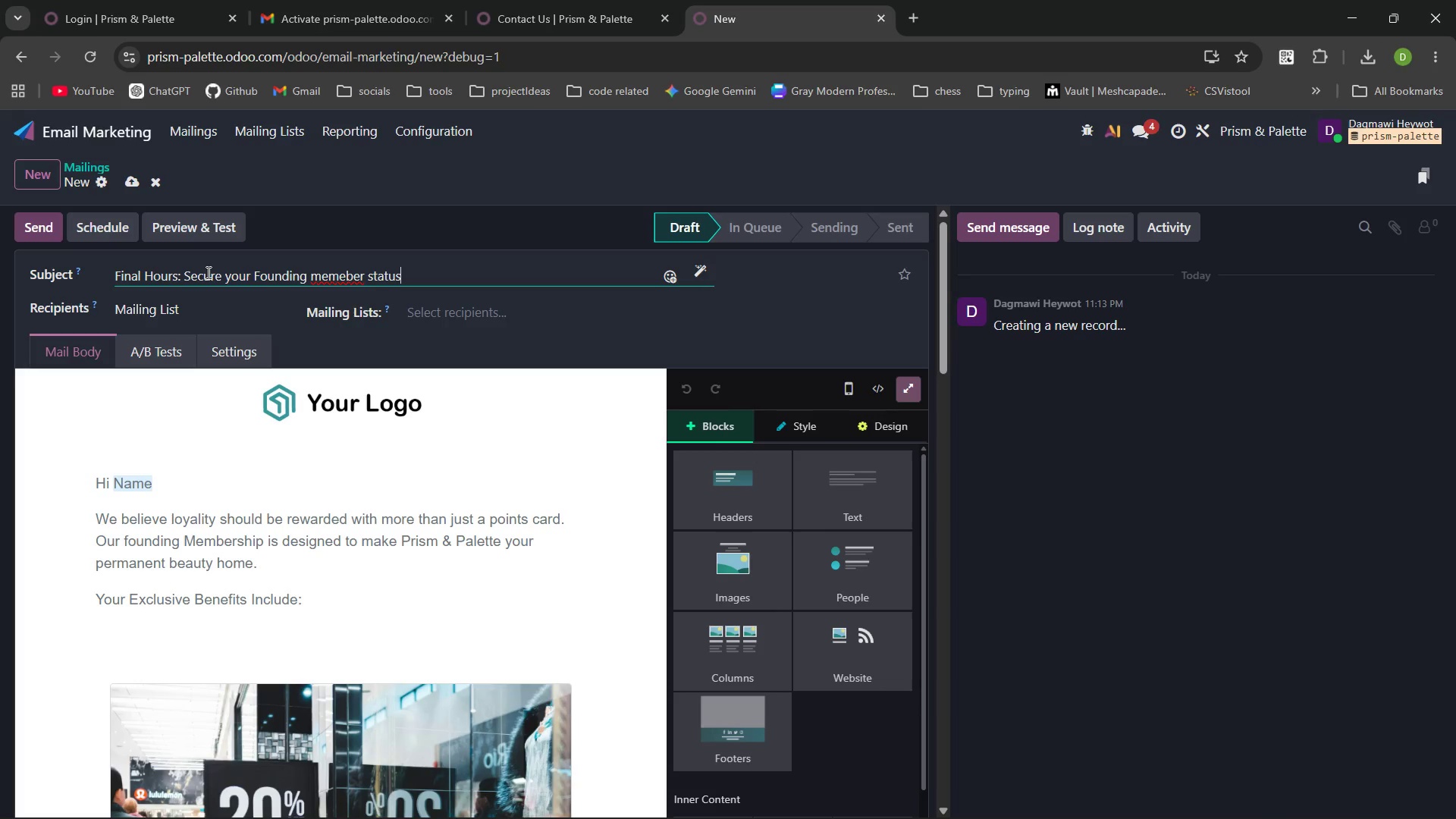 
key(Control+Backspace)
 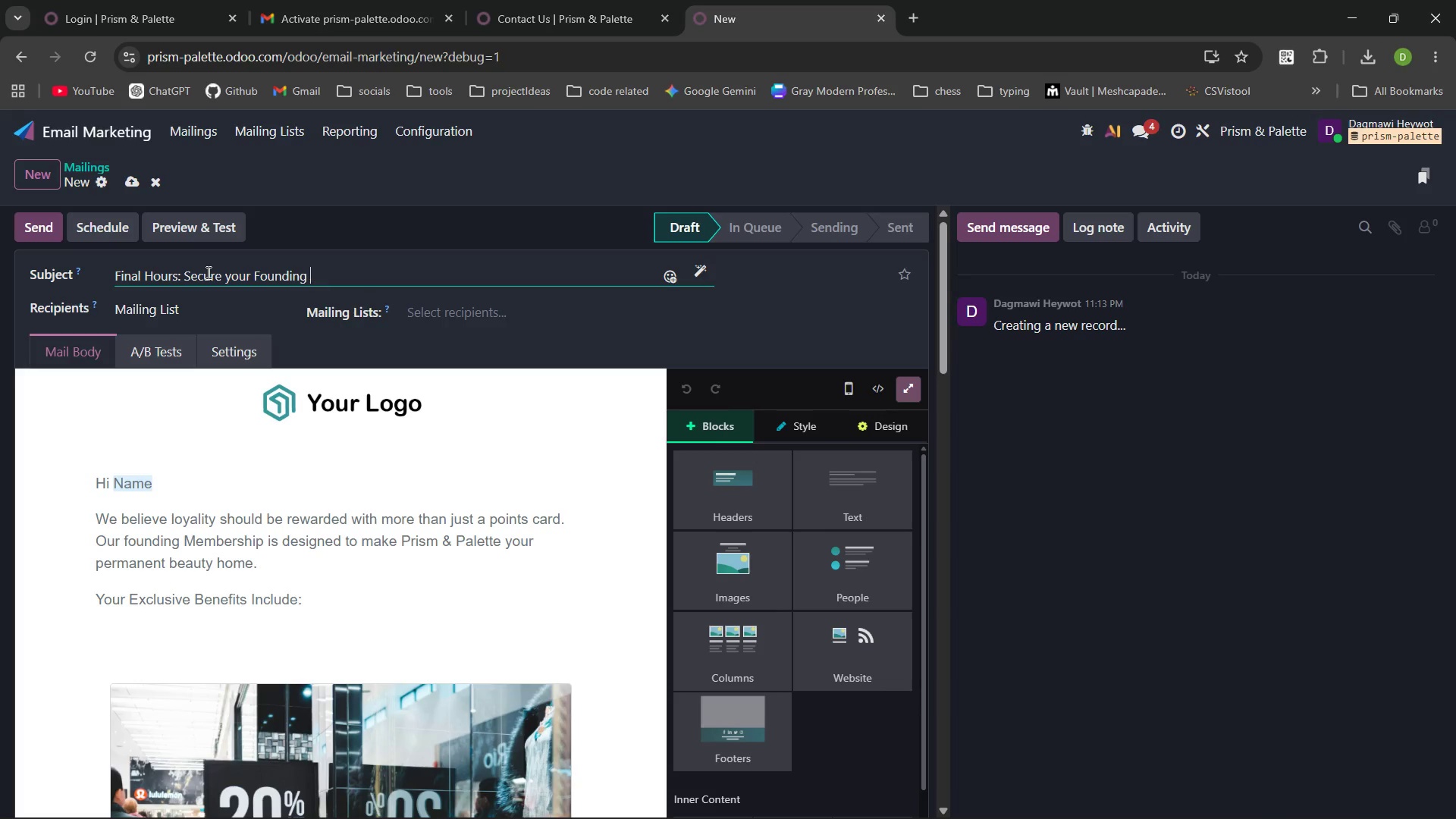 
key(Control+Backspace)
 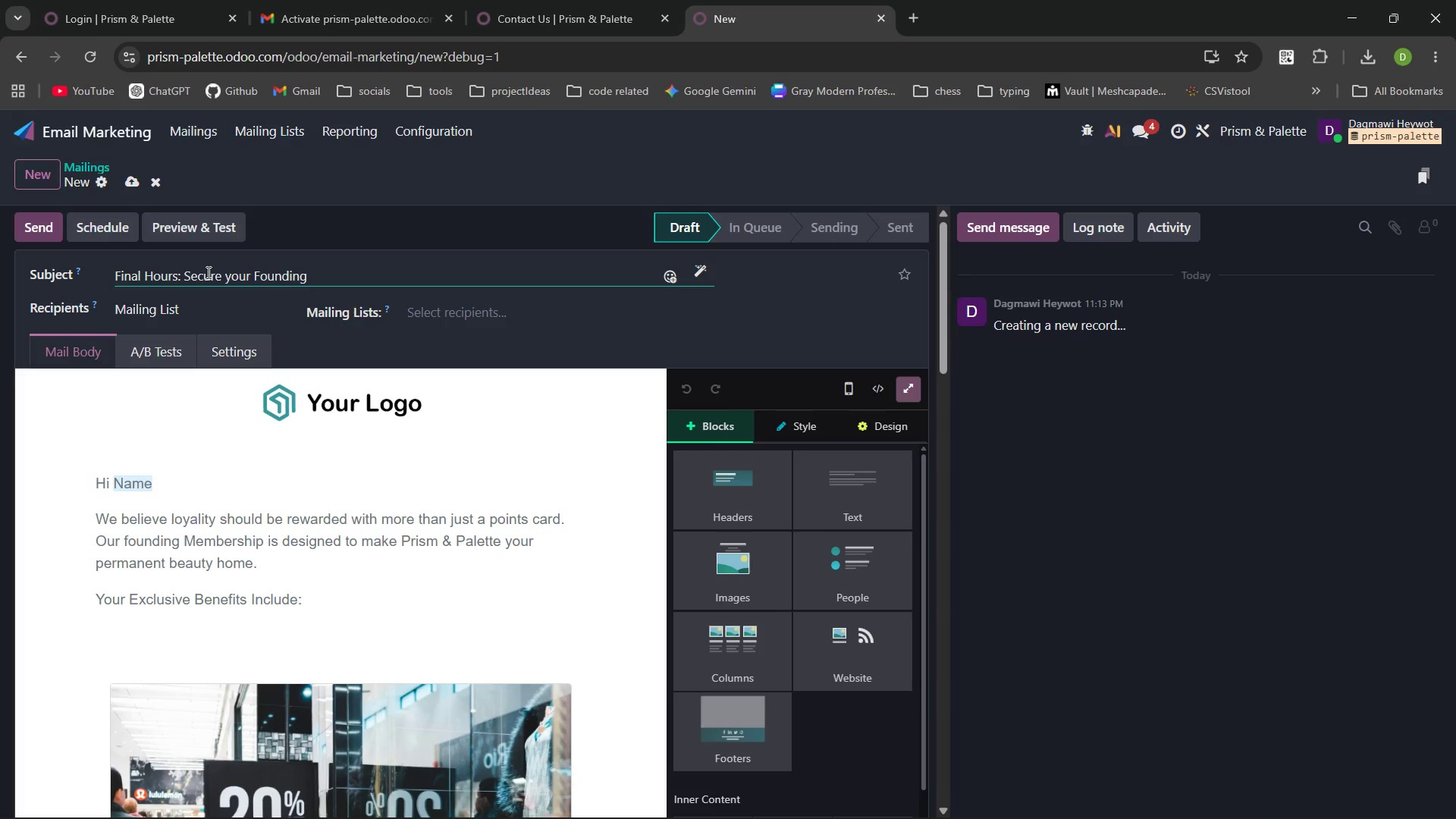 
type(Member status.)
 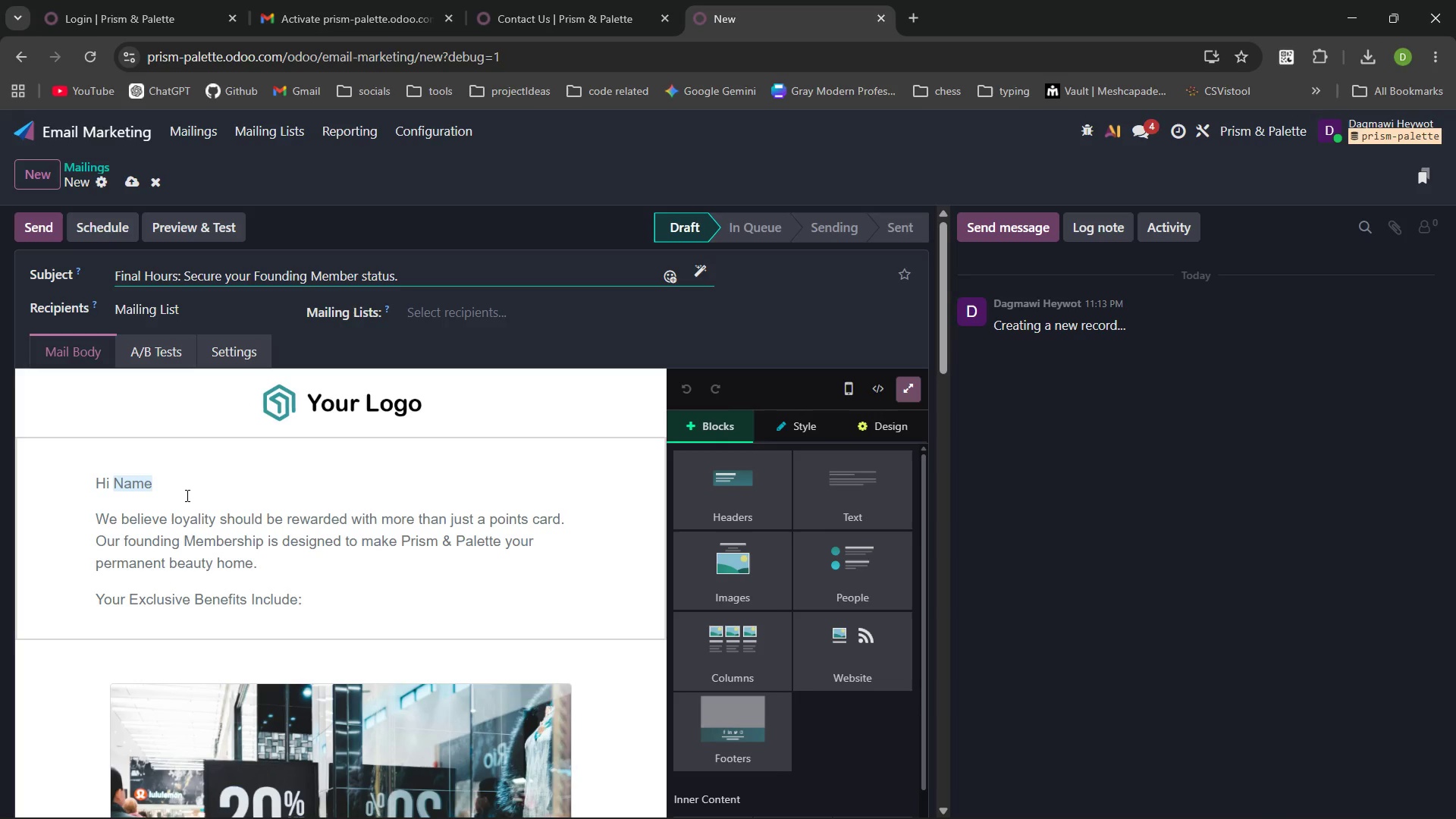 
left_click_drag(start_coordinate=[186, 495], to_coordinate=[87, 488])
 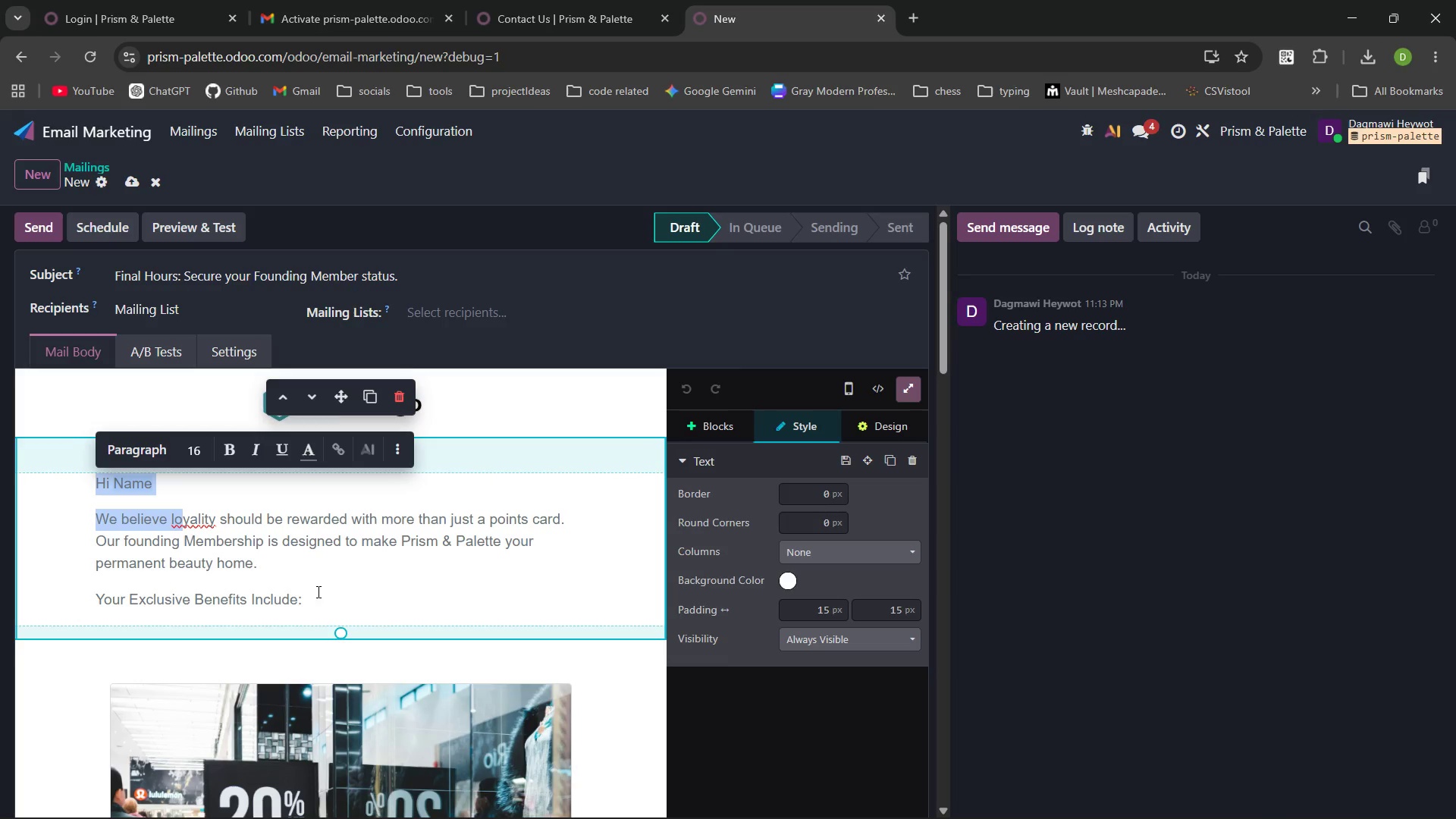 
left_click_drag(start_coordinate=[309, 604], to_coordinate=[207, 564])
 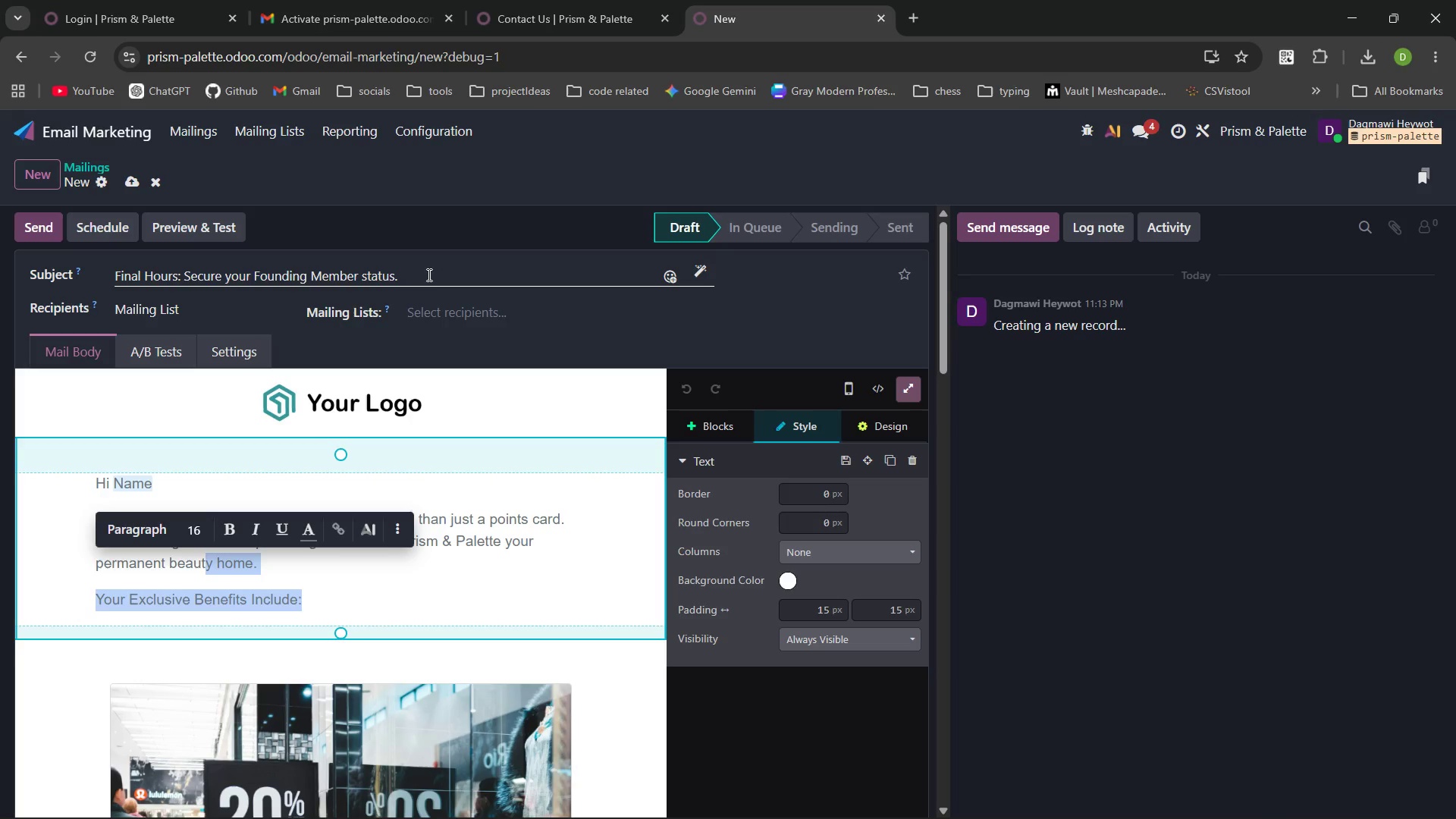 
left_click_drag(start_coordinate=[426, 274], to_coordinate=[147, 284])
 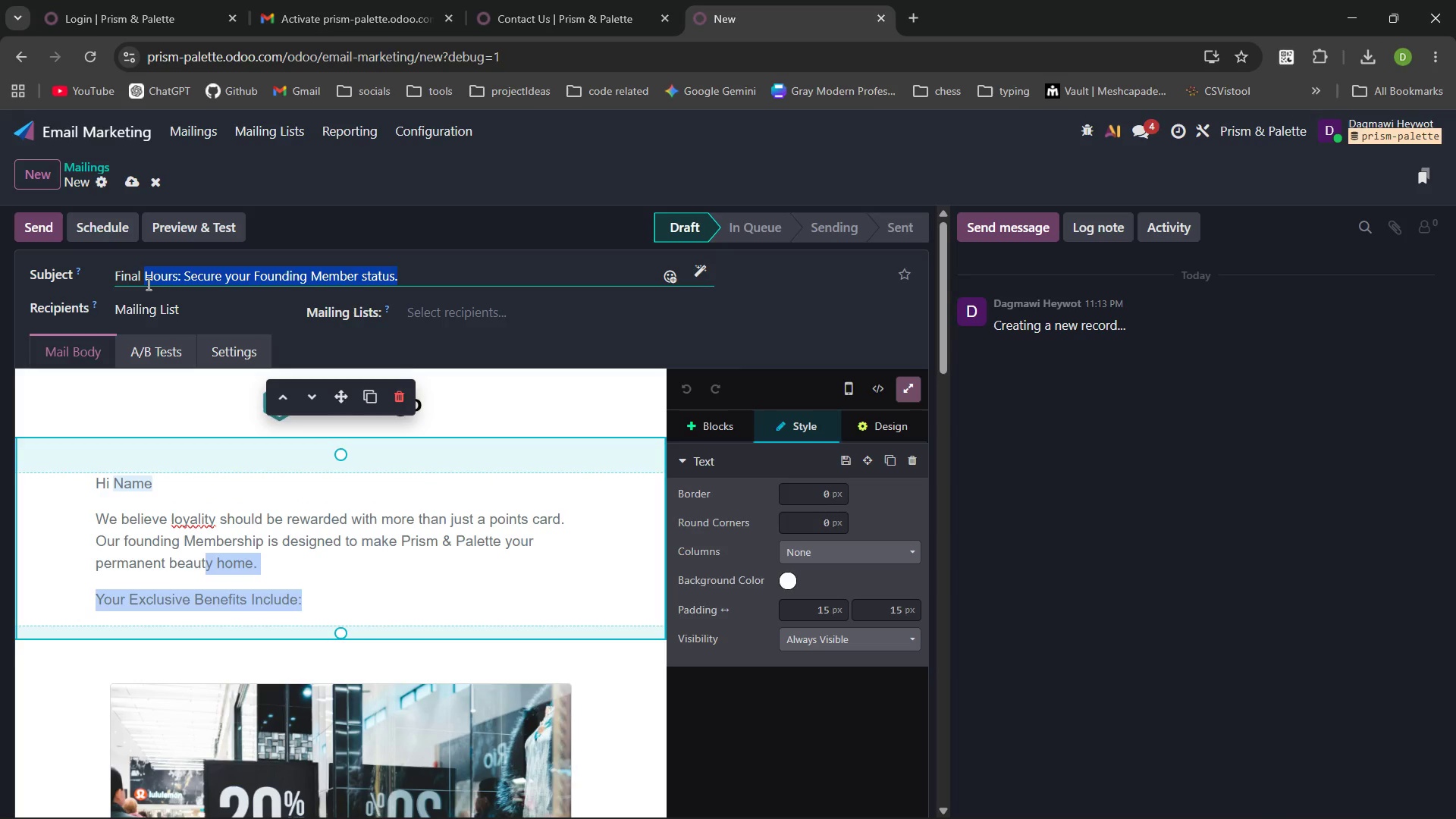 
hold_key(key=ShiftRight, duration=1.88)
 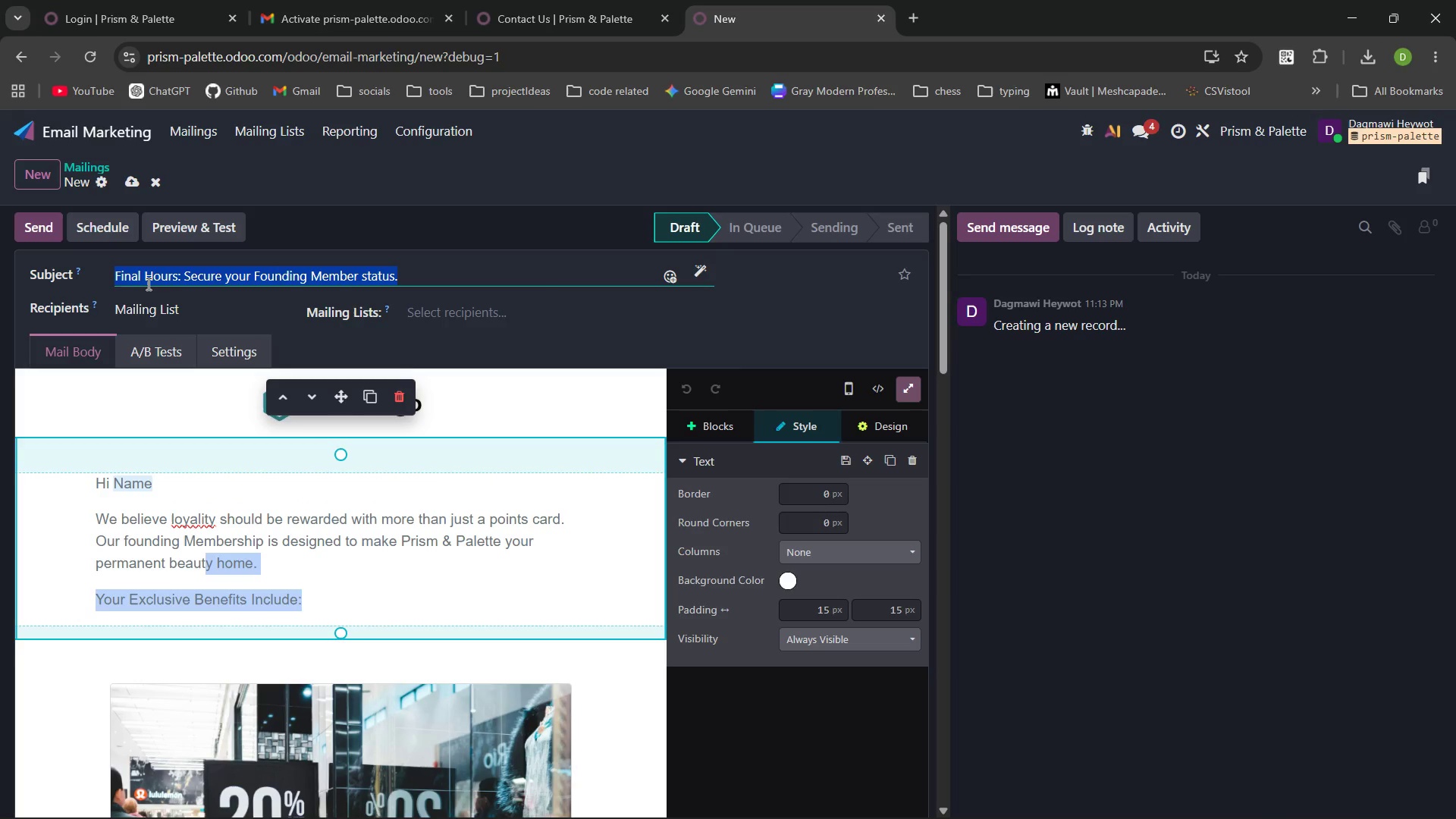 
hold_key(key=ArrowLeft, duration=0.69)
 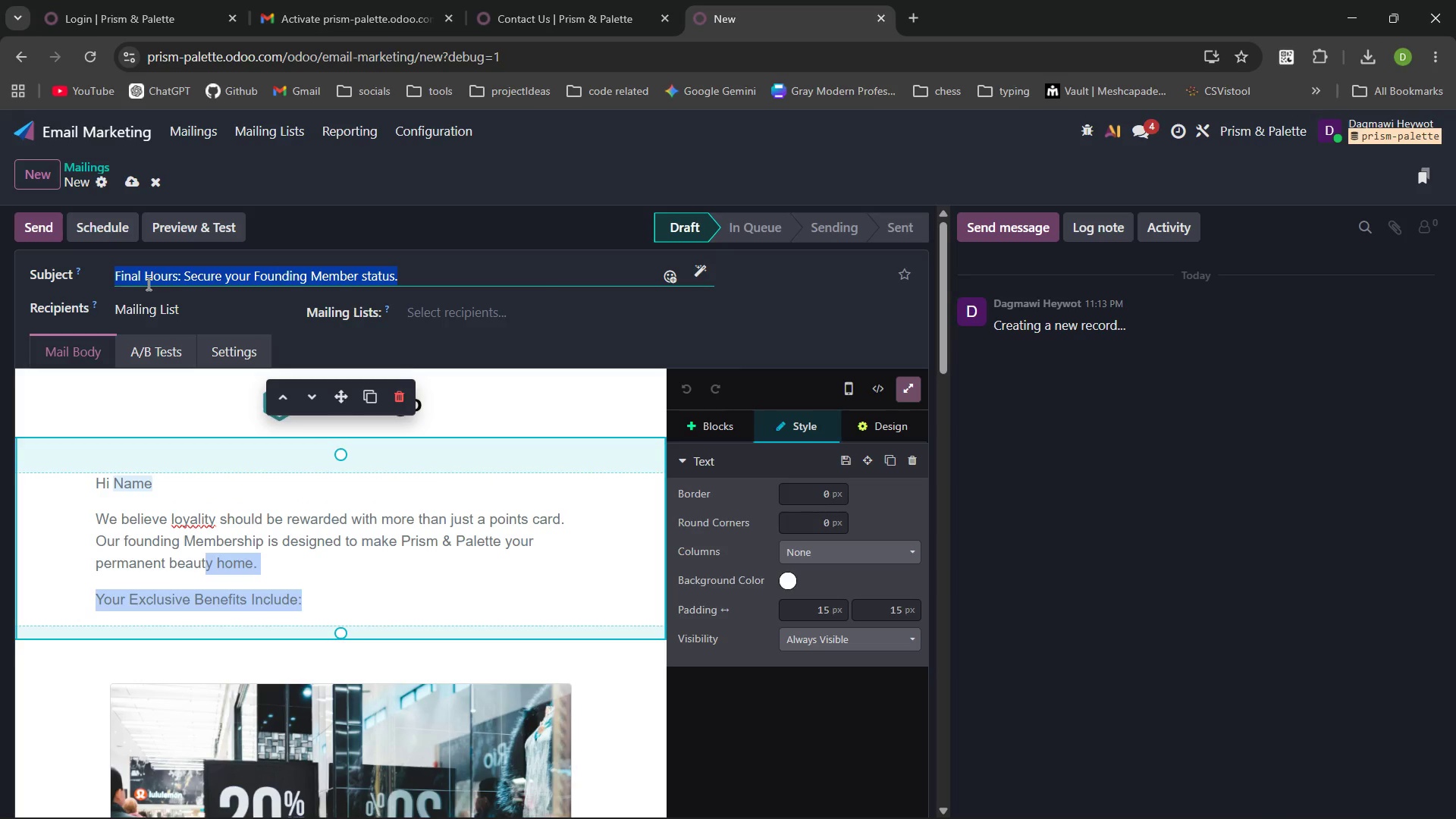 
hold_key(key=C, duration=0.33)
 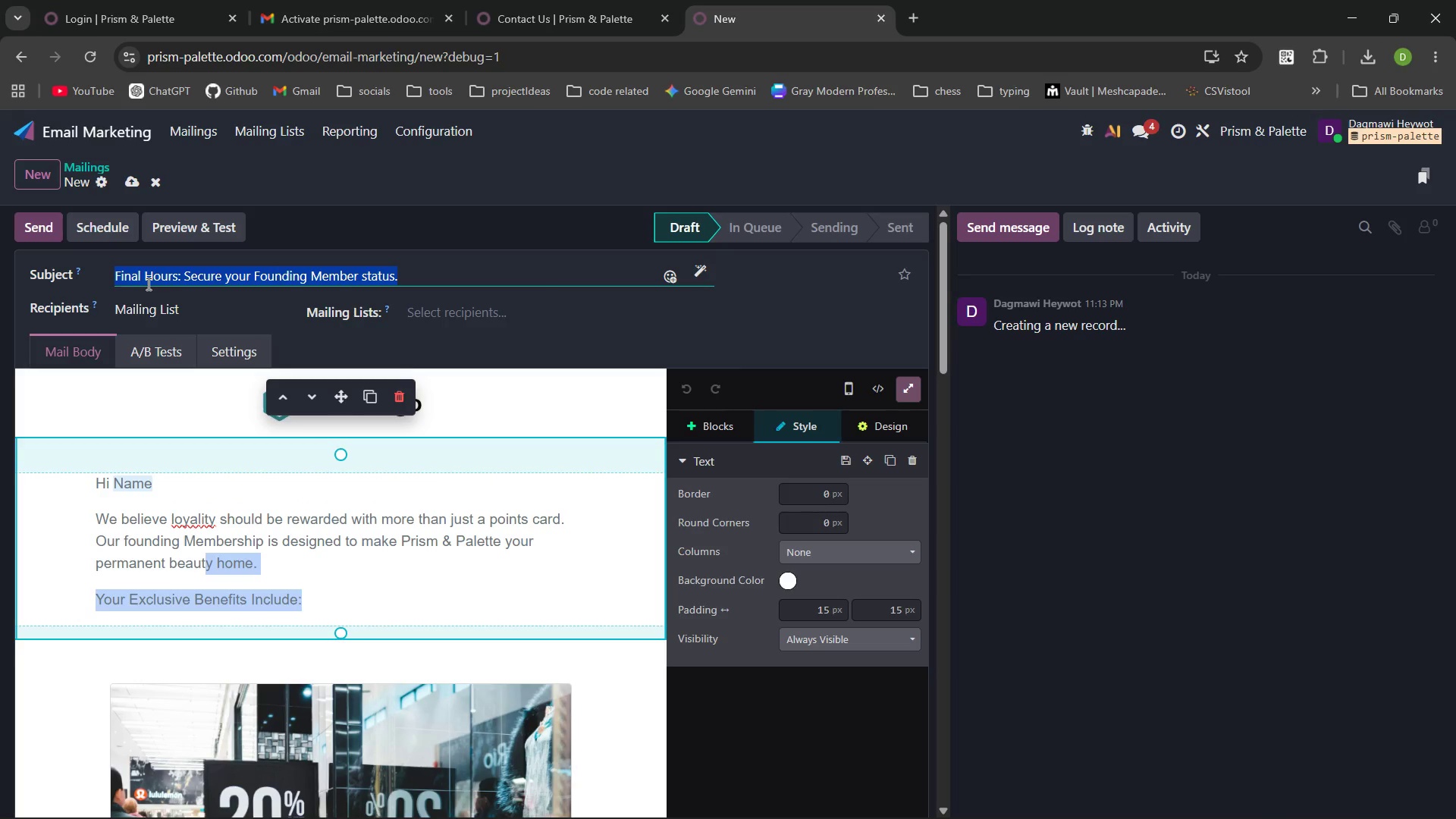 
key(Control+C)
 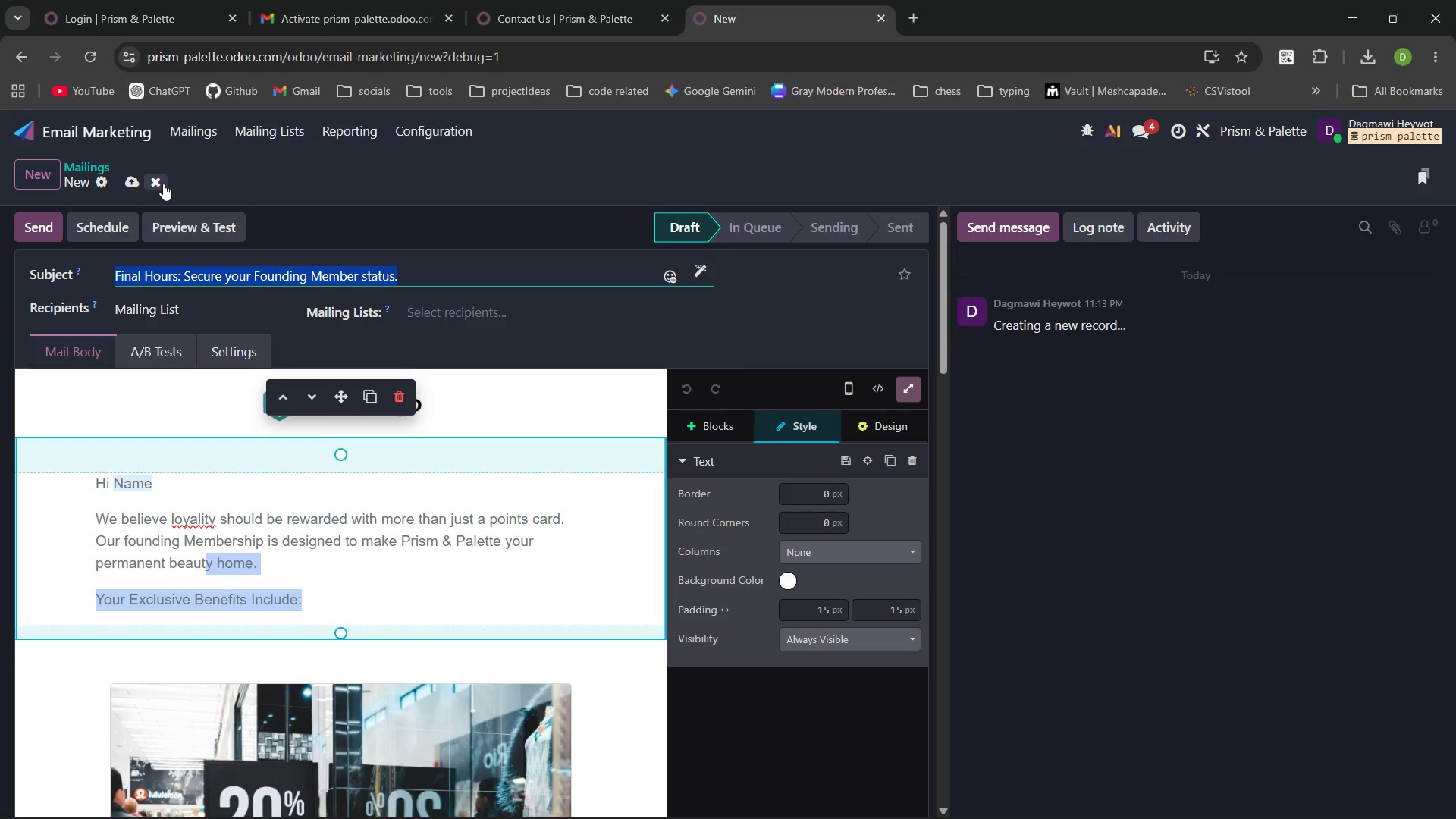 
left_click([163, 184])
 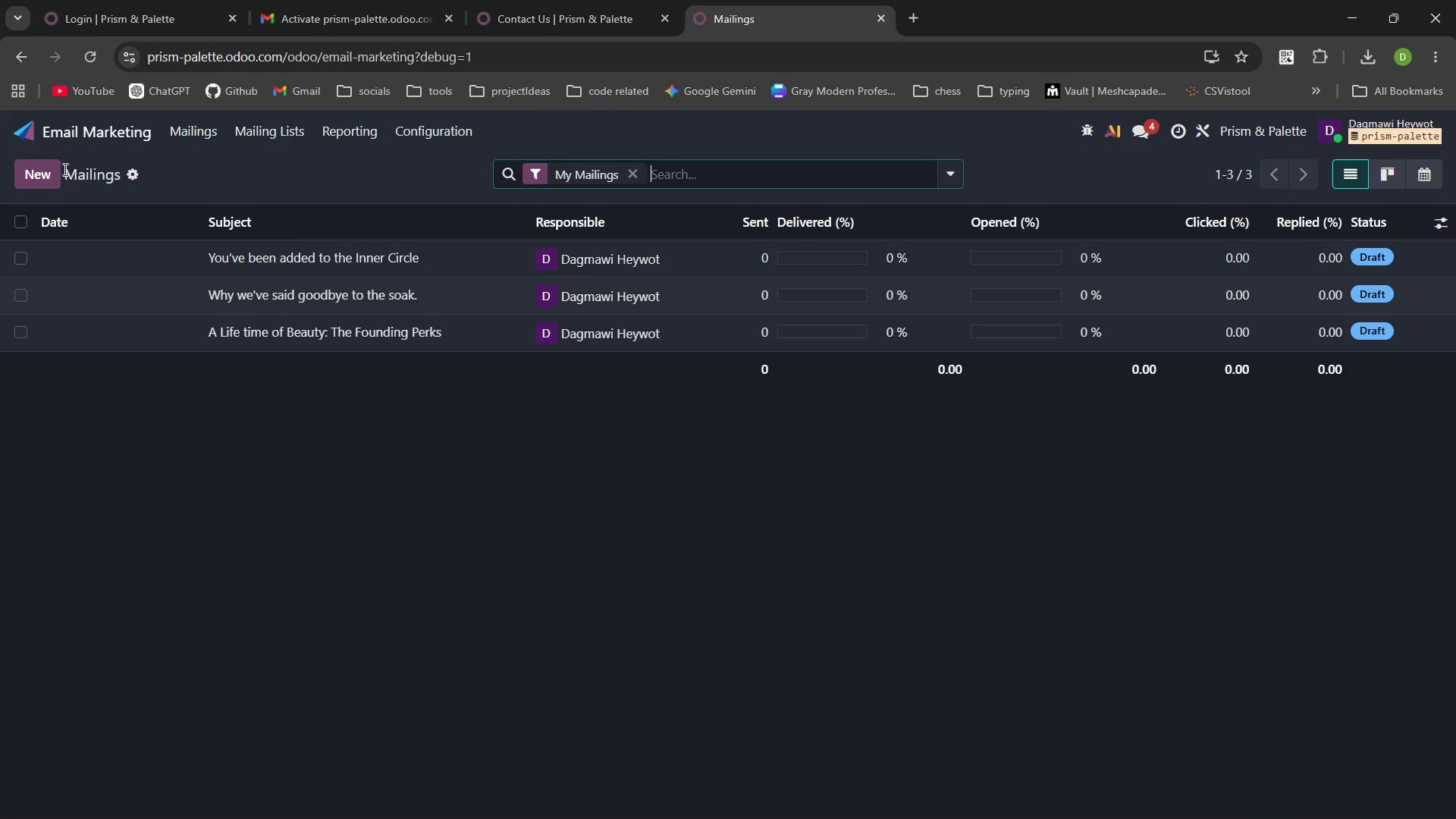 
left_click([49, 169])
 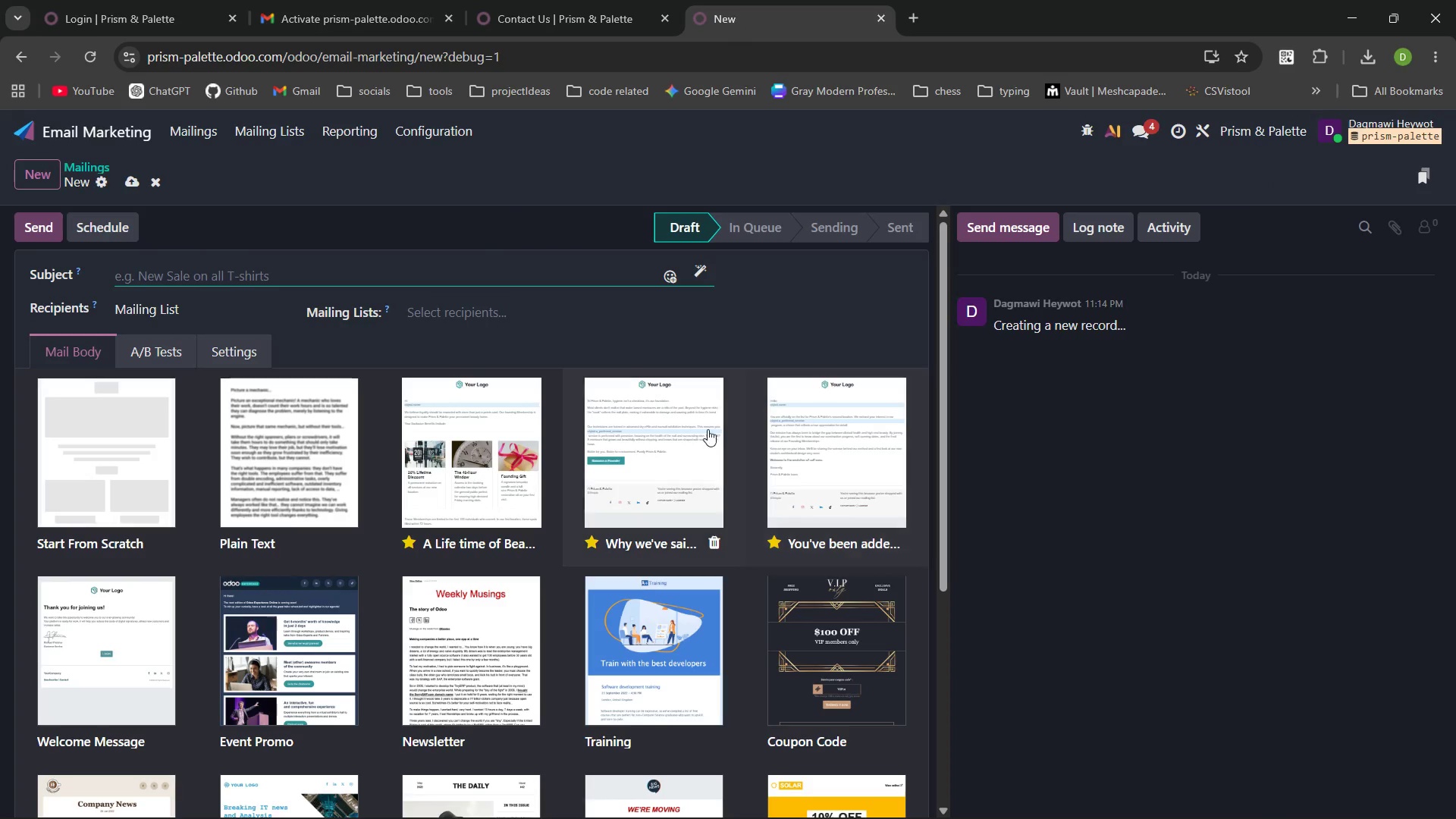 
wait(5.48)
 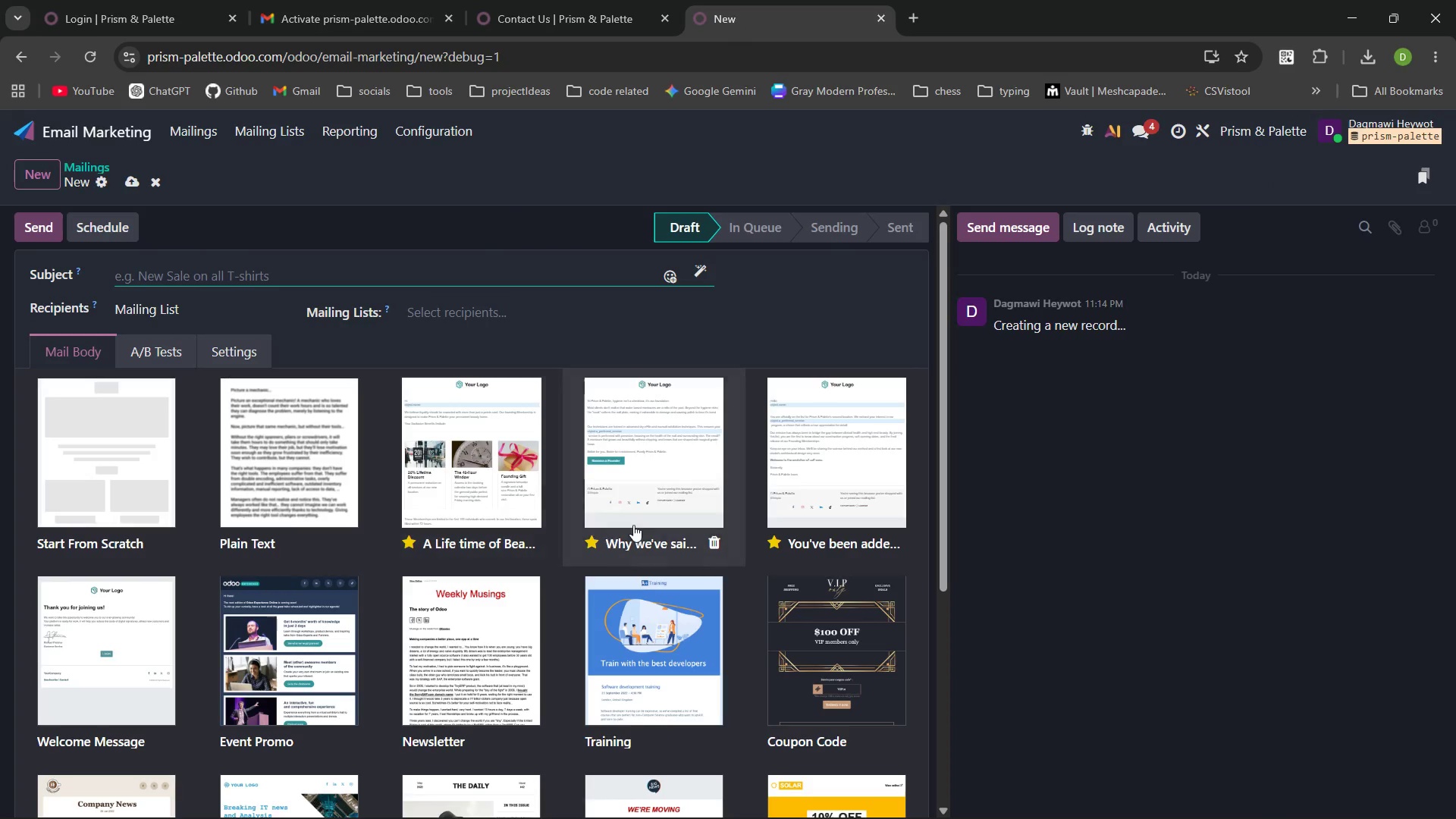 
left_click([801, 451])
 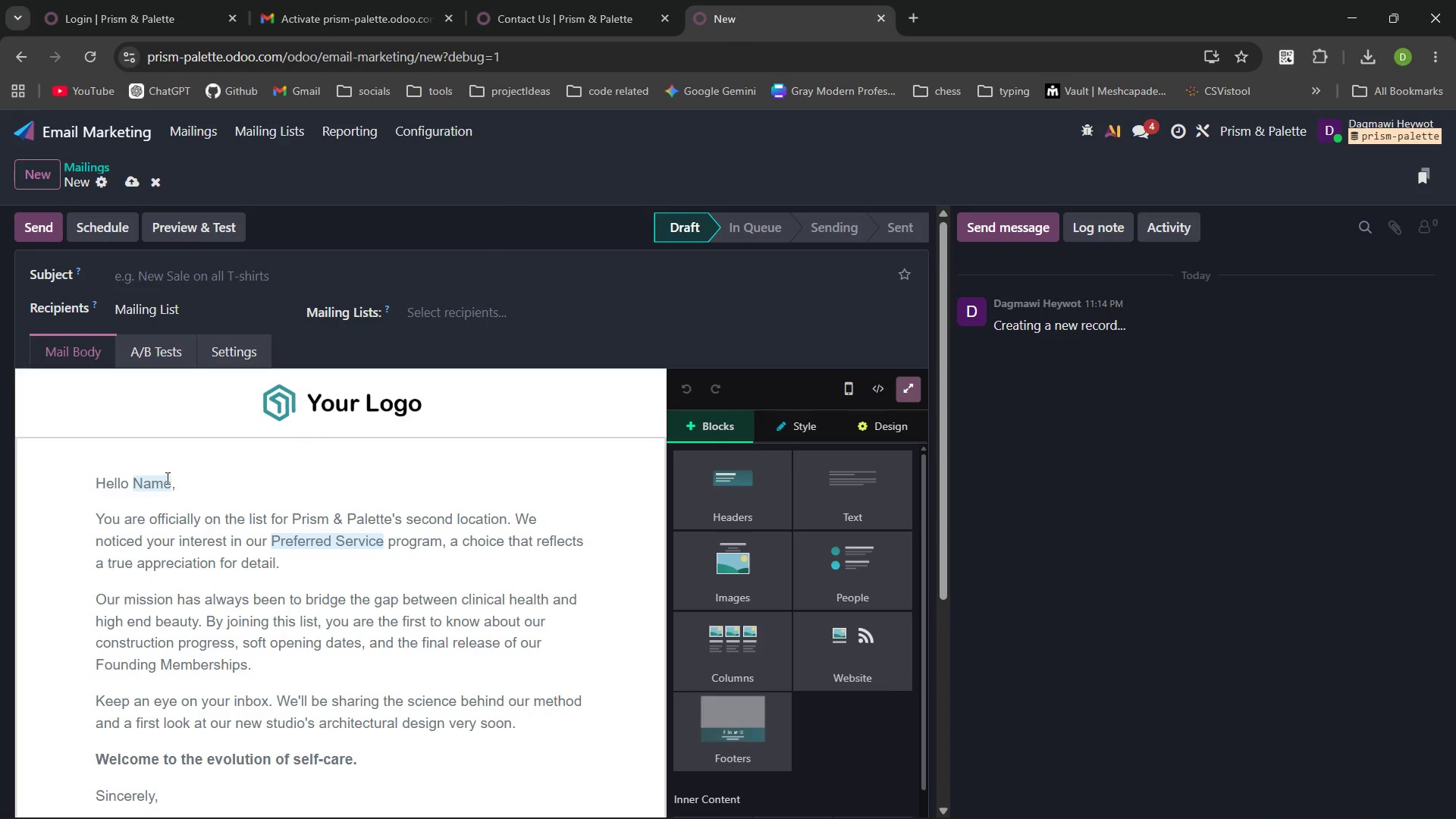 
left_click([191, 477])
 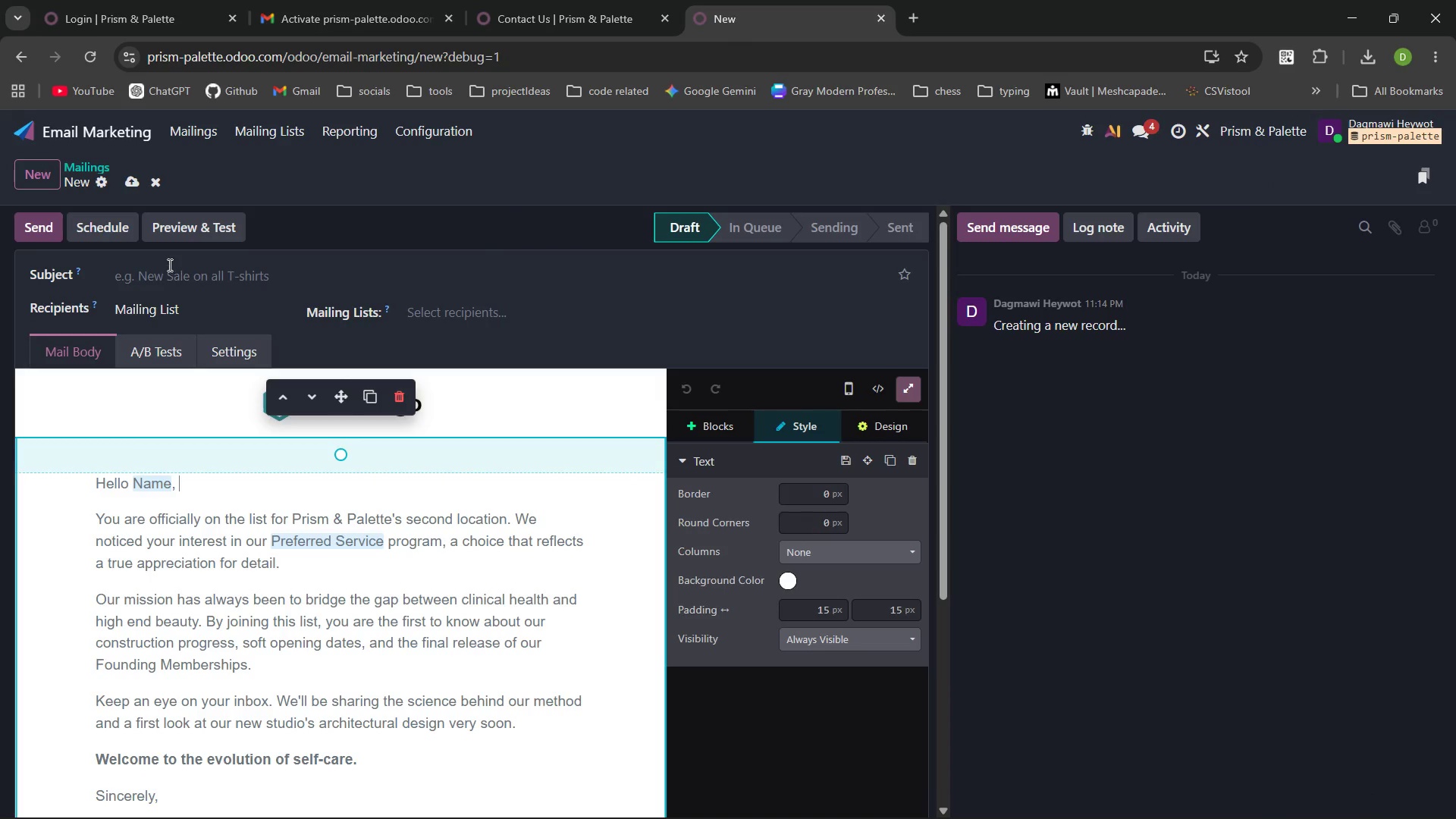 
left_click([174, 277])
 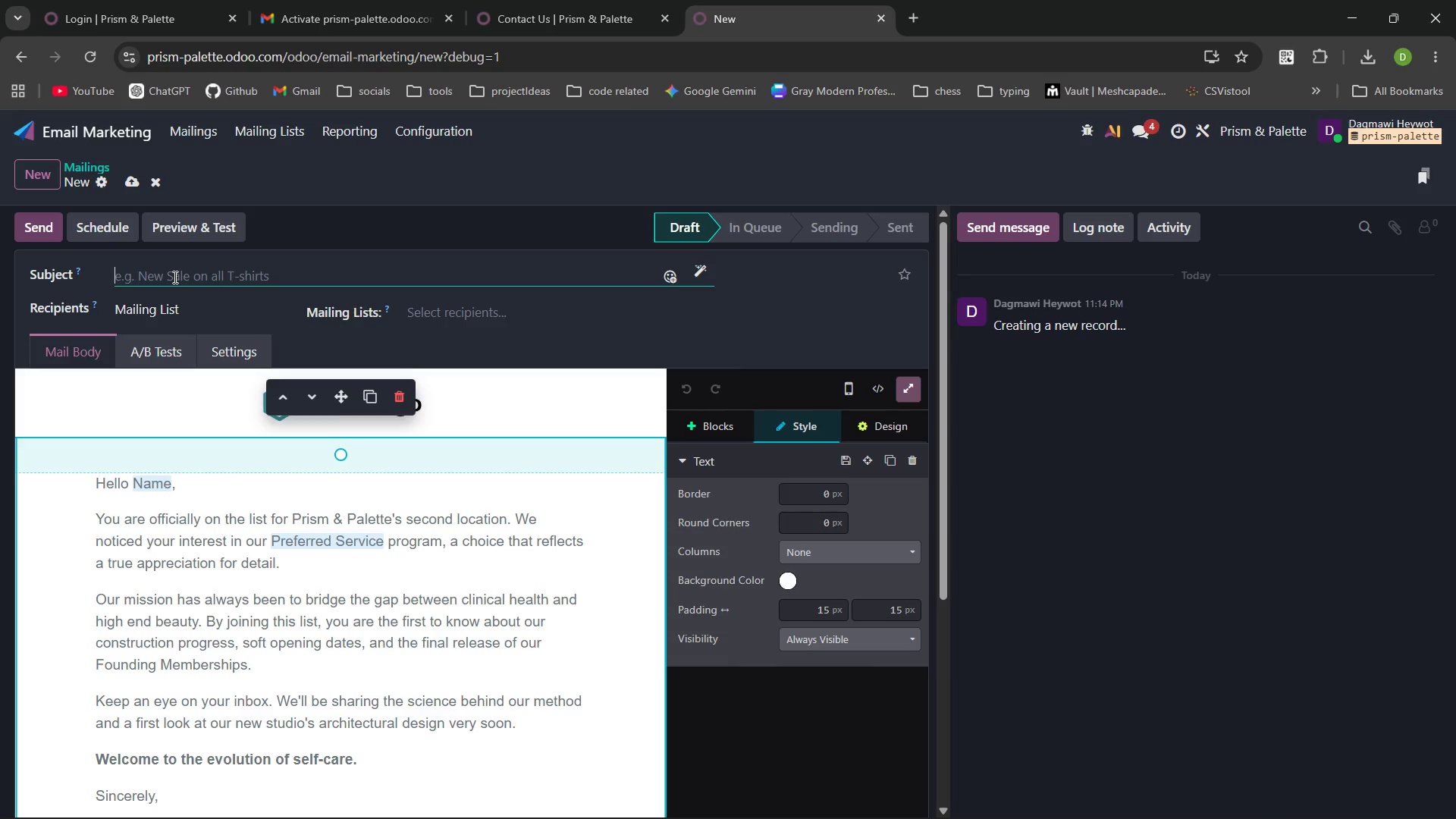 
key(Control+V)
 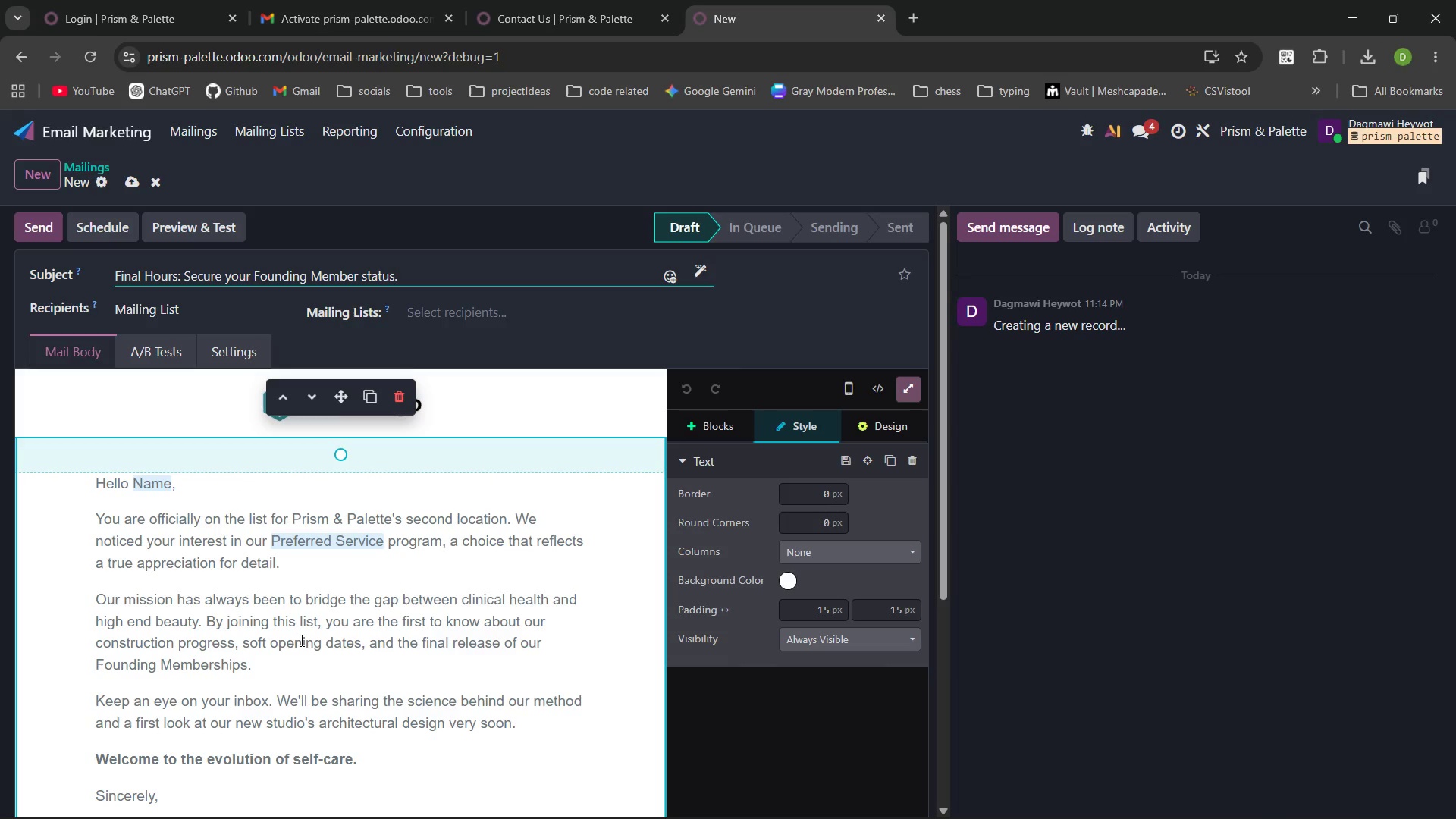 
wait(7.61)
 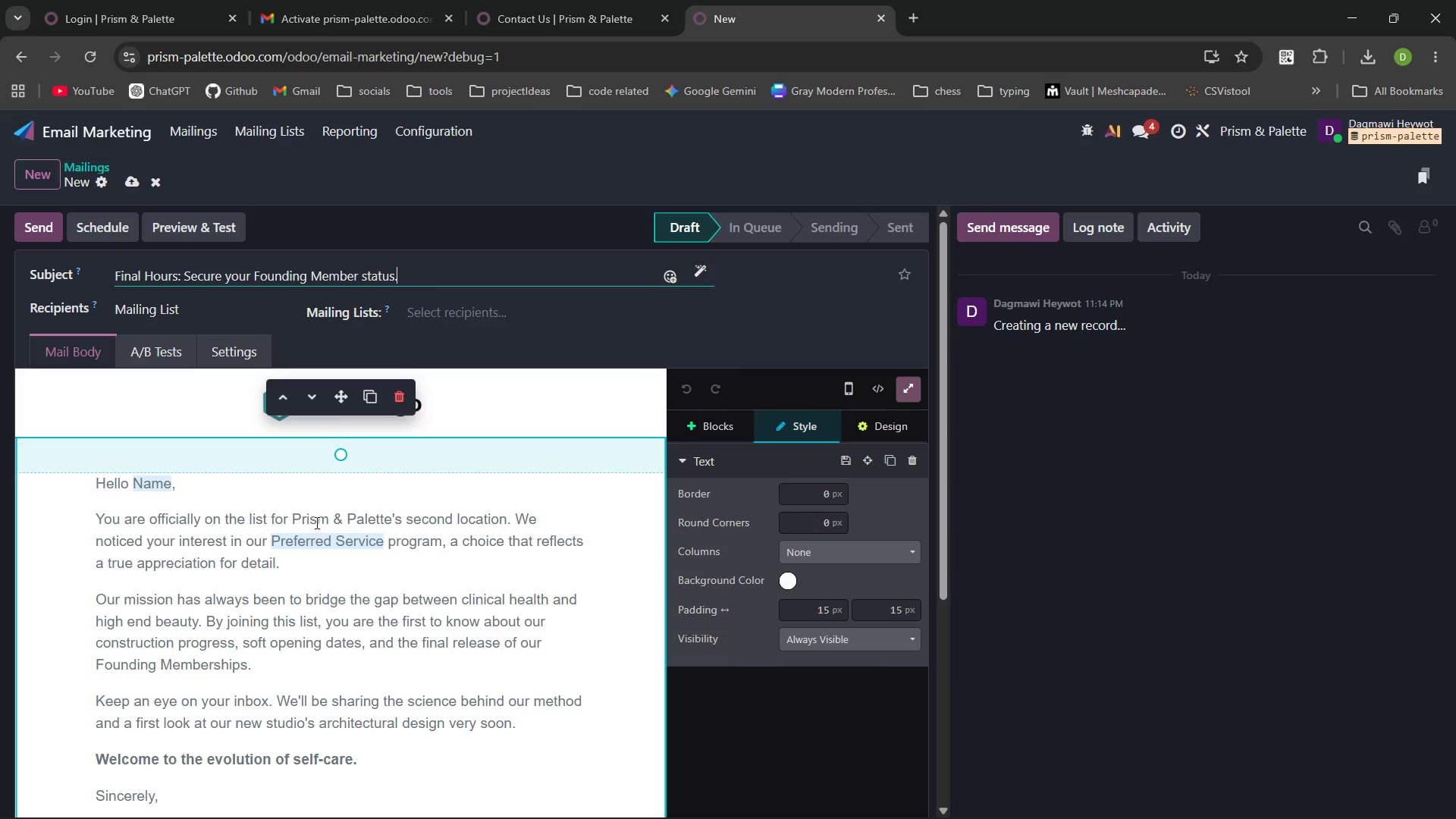 
left_click_drag(start_coordinate=[246, 787], to_coordinate=[79, 451])
 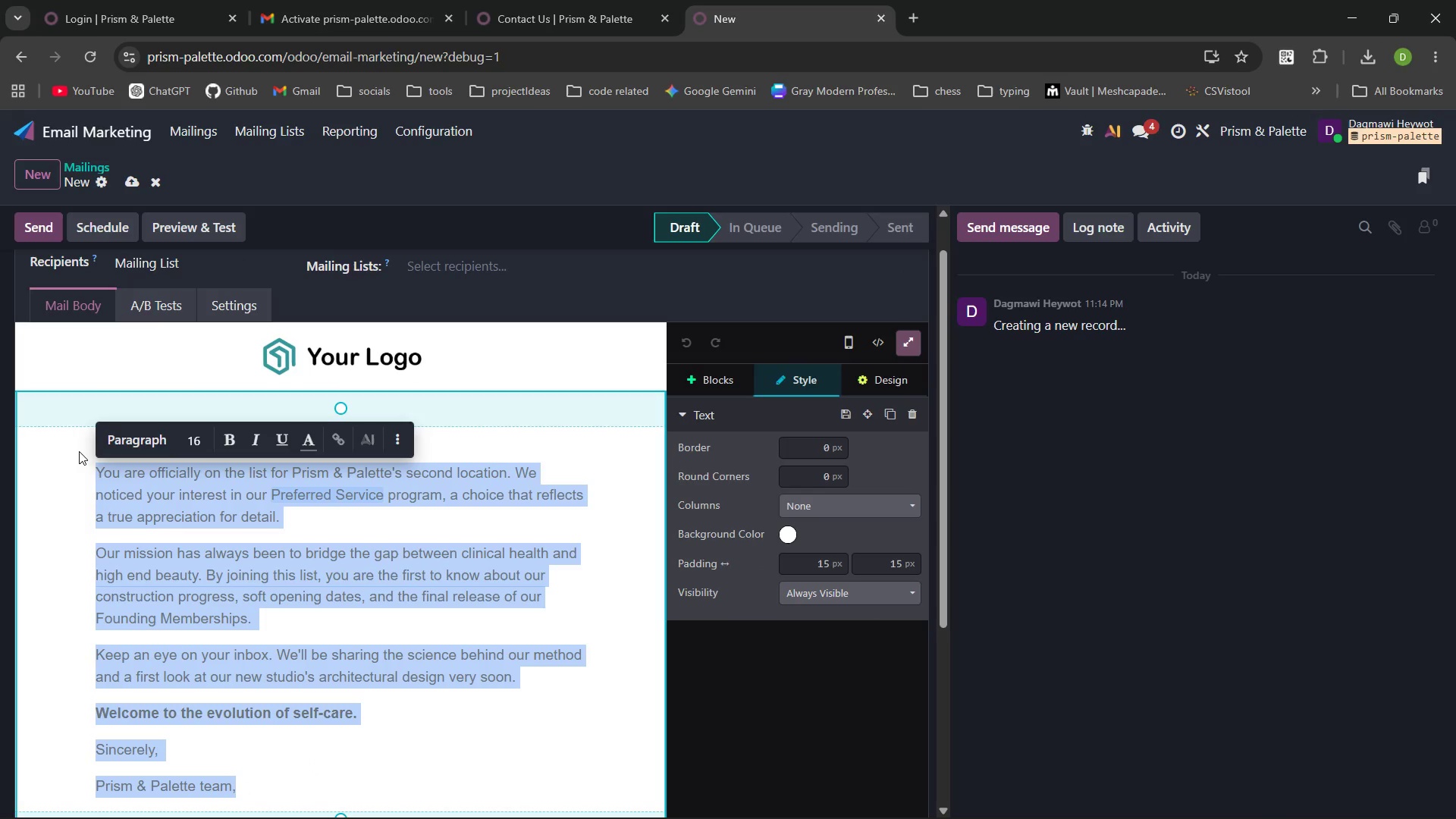 
key(Backspace)
 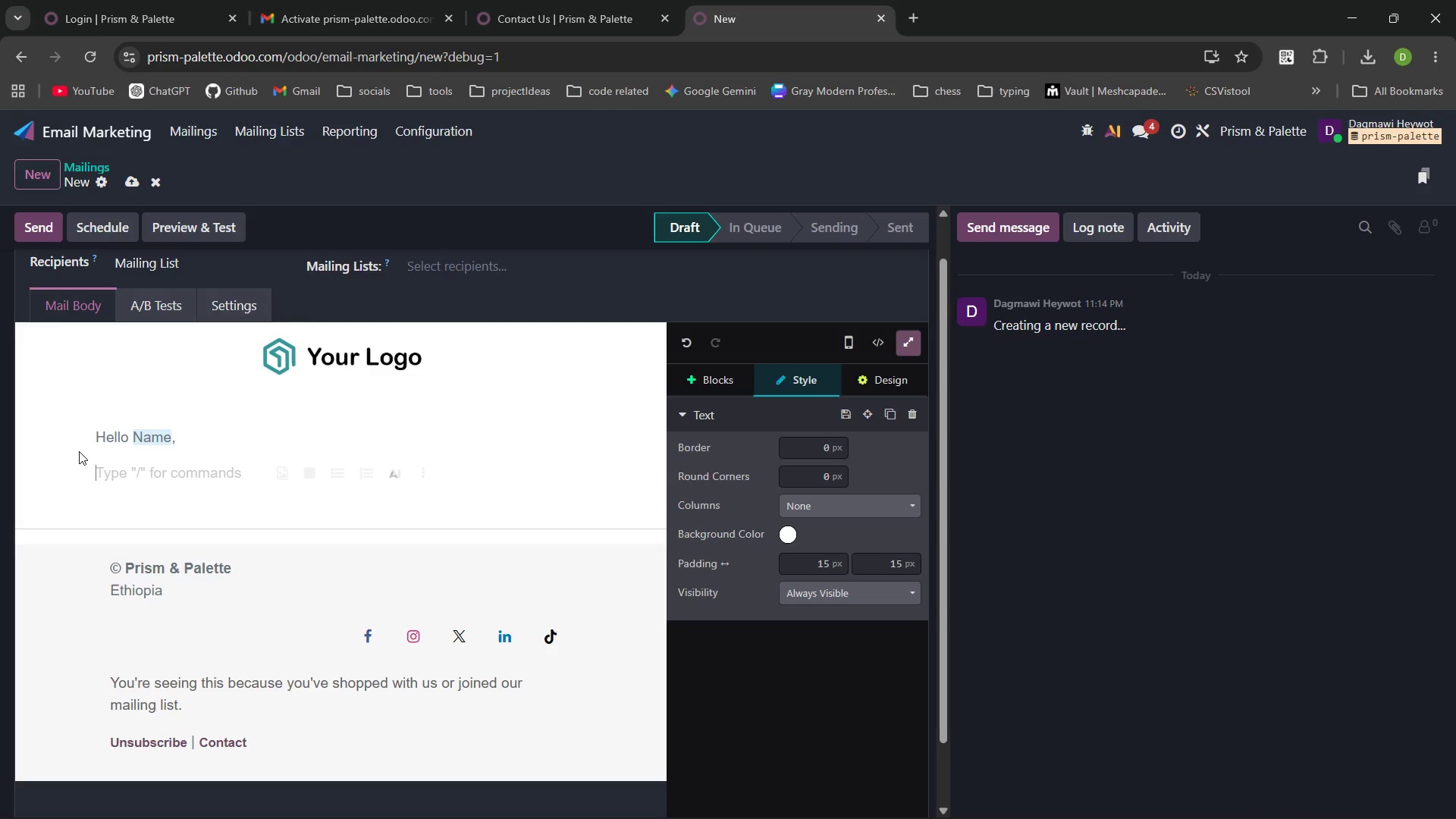 
key(Control+Z)
 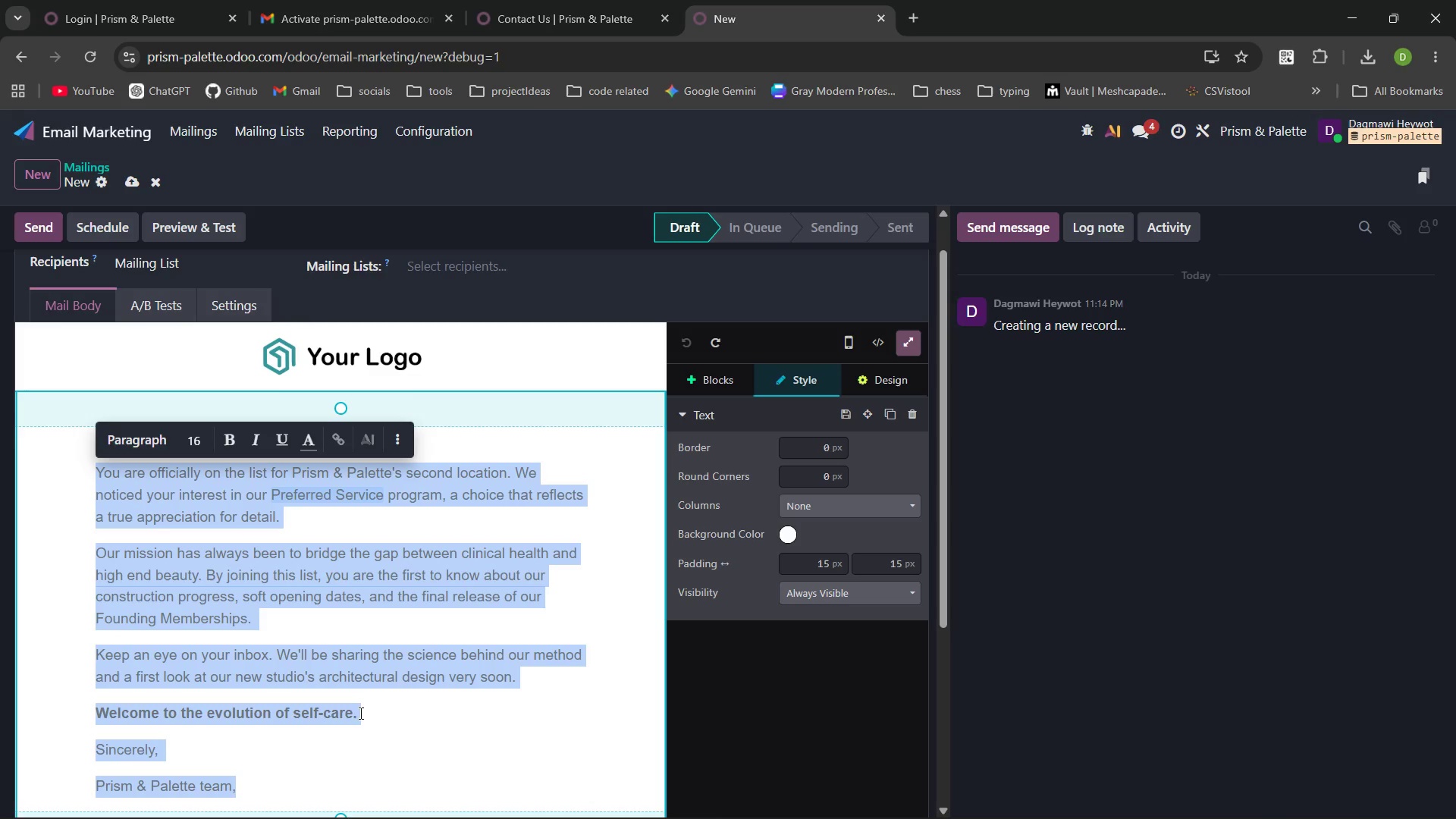 
left_click([362, 722])
 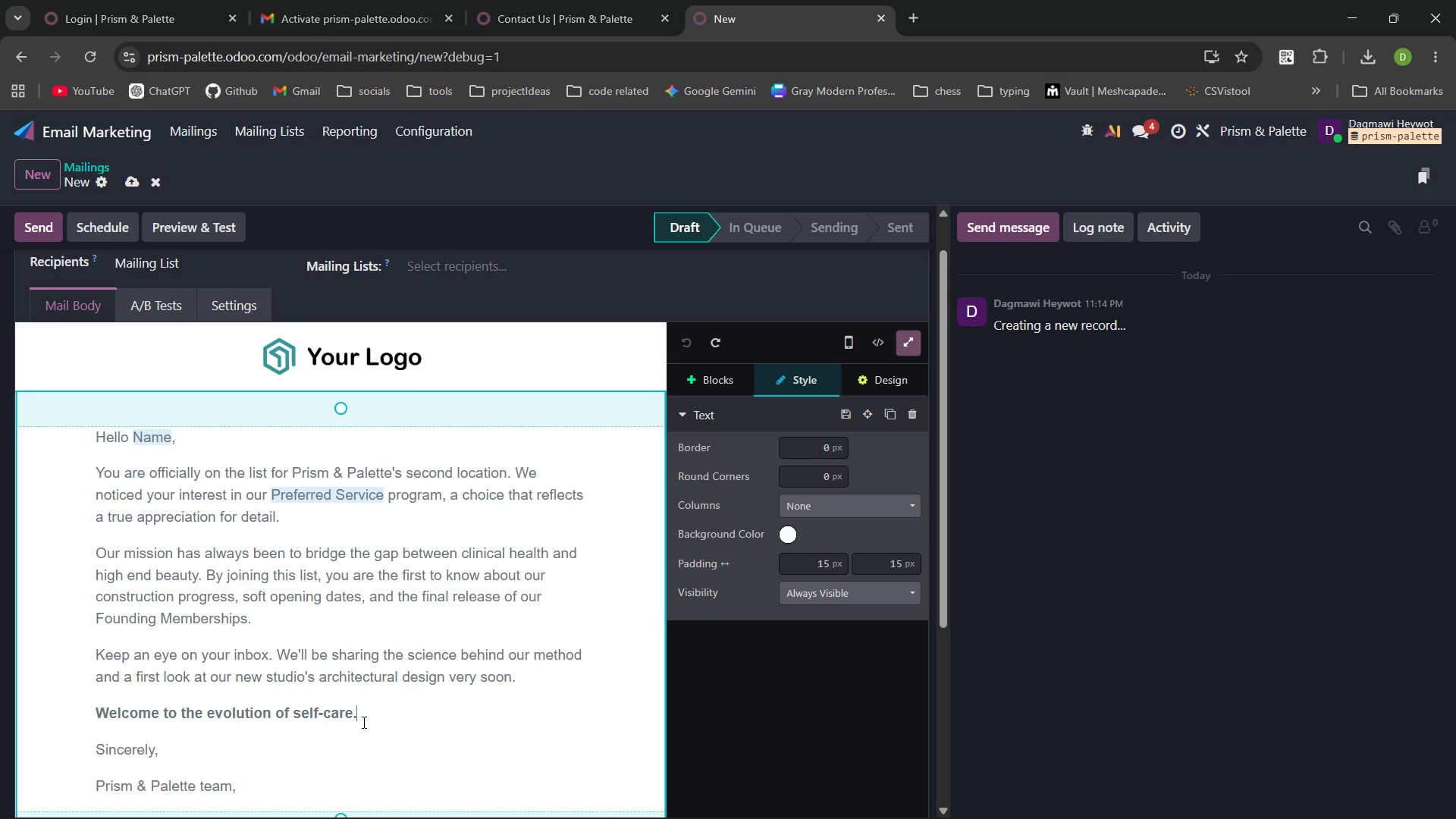 
left_click_drag(start_coordinate=[362, 722], to_coordinate=[19, 418])
 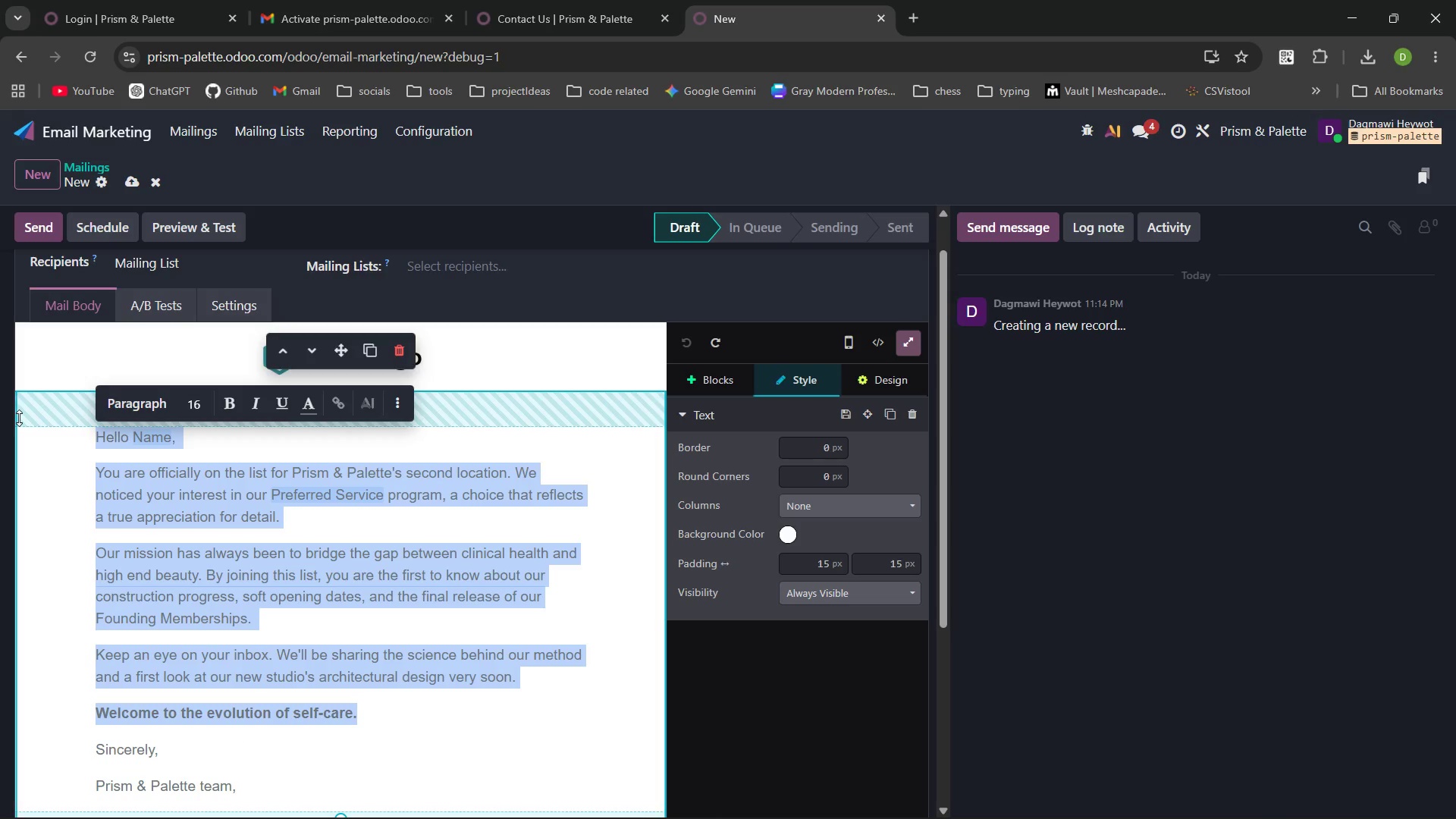 
hold_key(key=ShiftLeft, duration=0.61)
 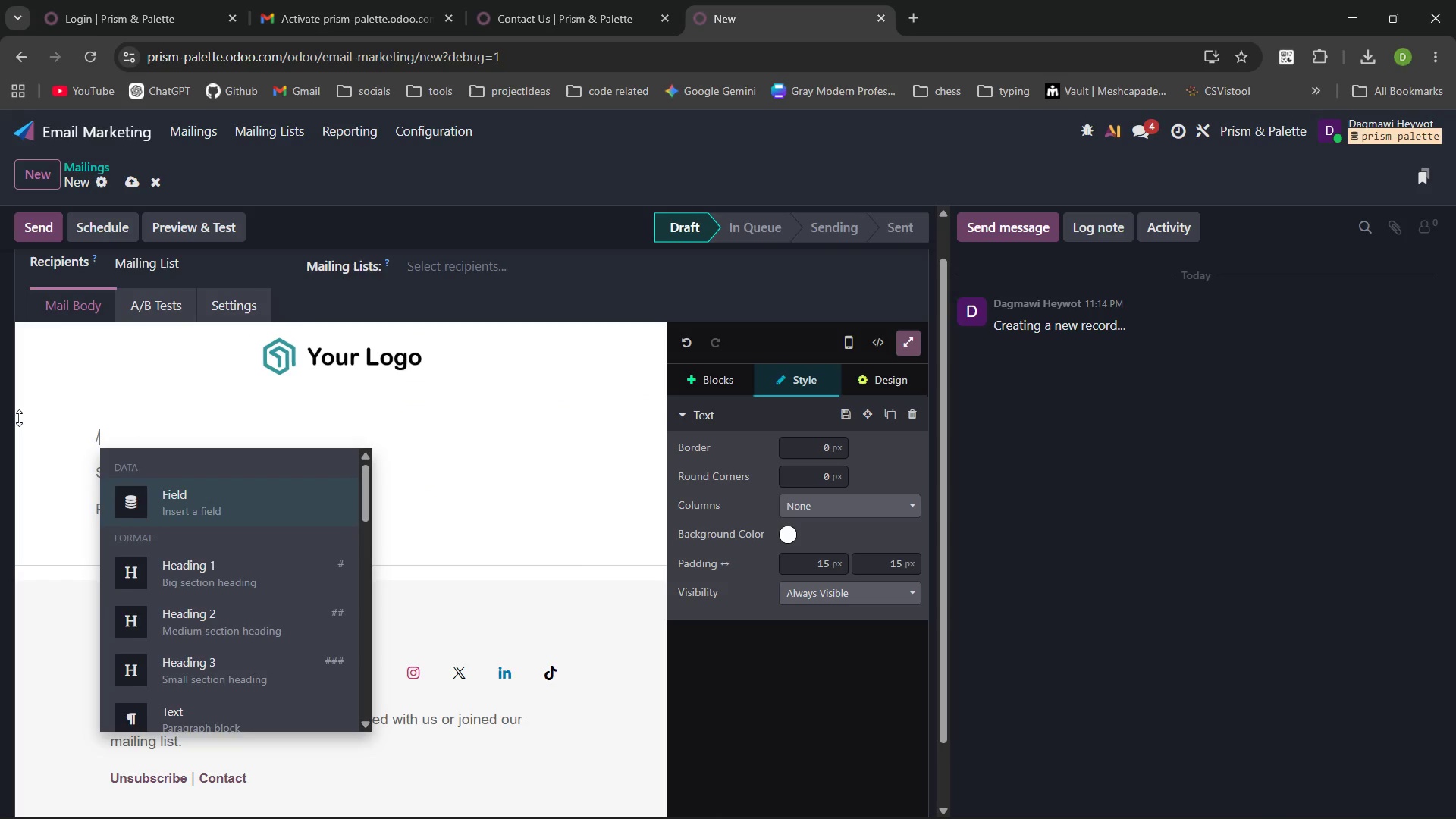 
type(/fiel)
 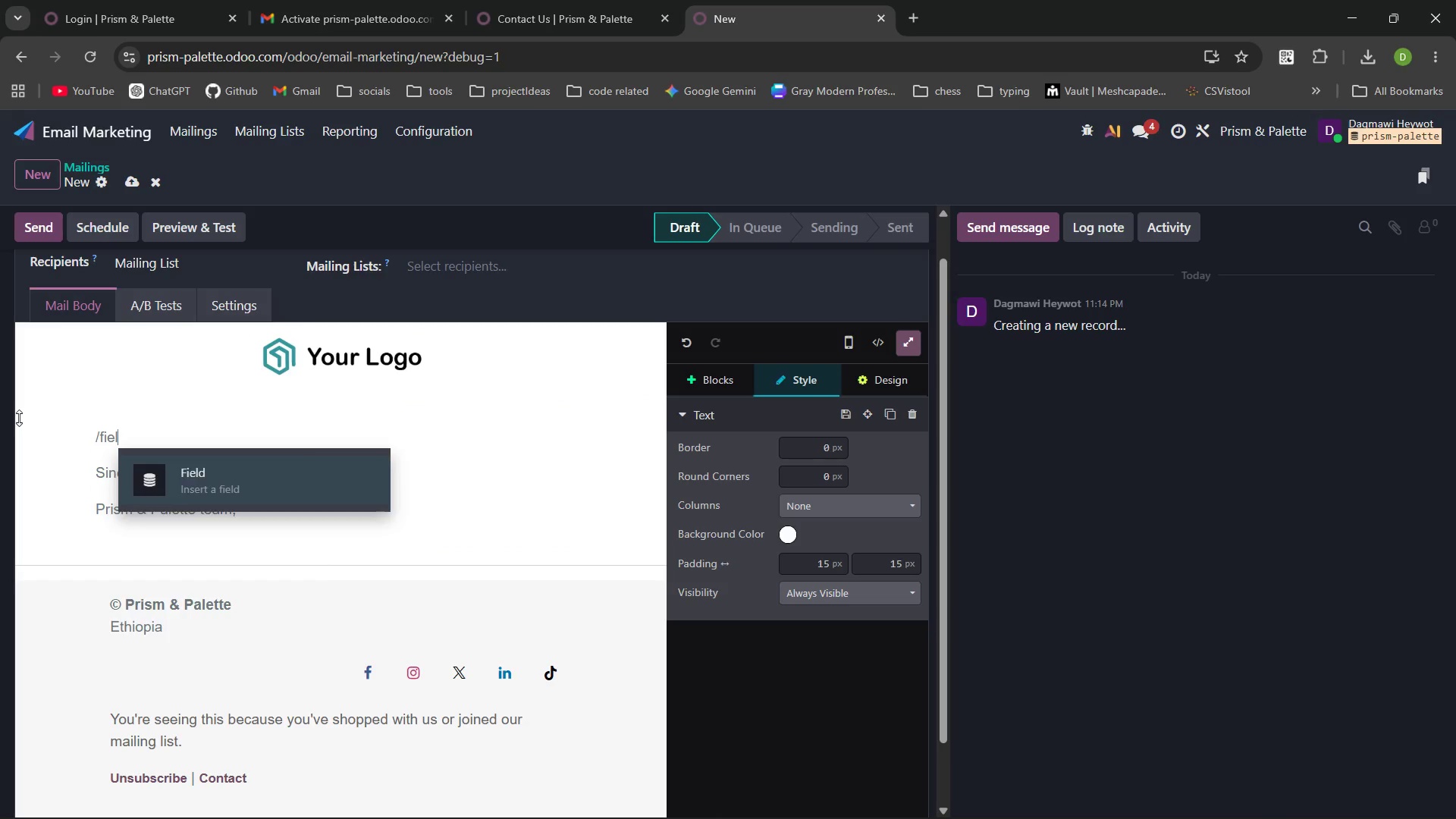 
key(Enter)
 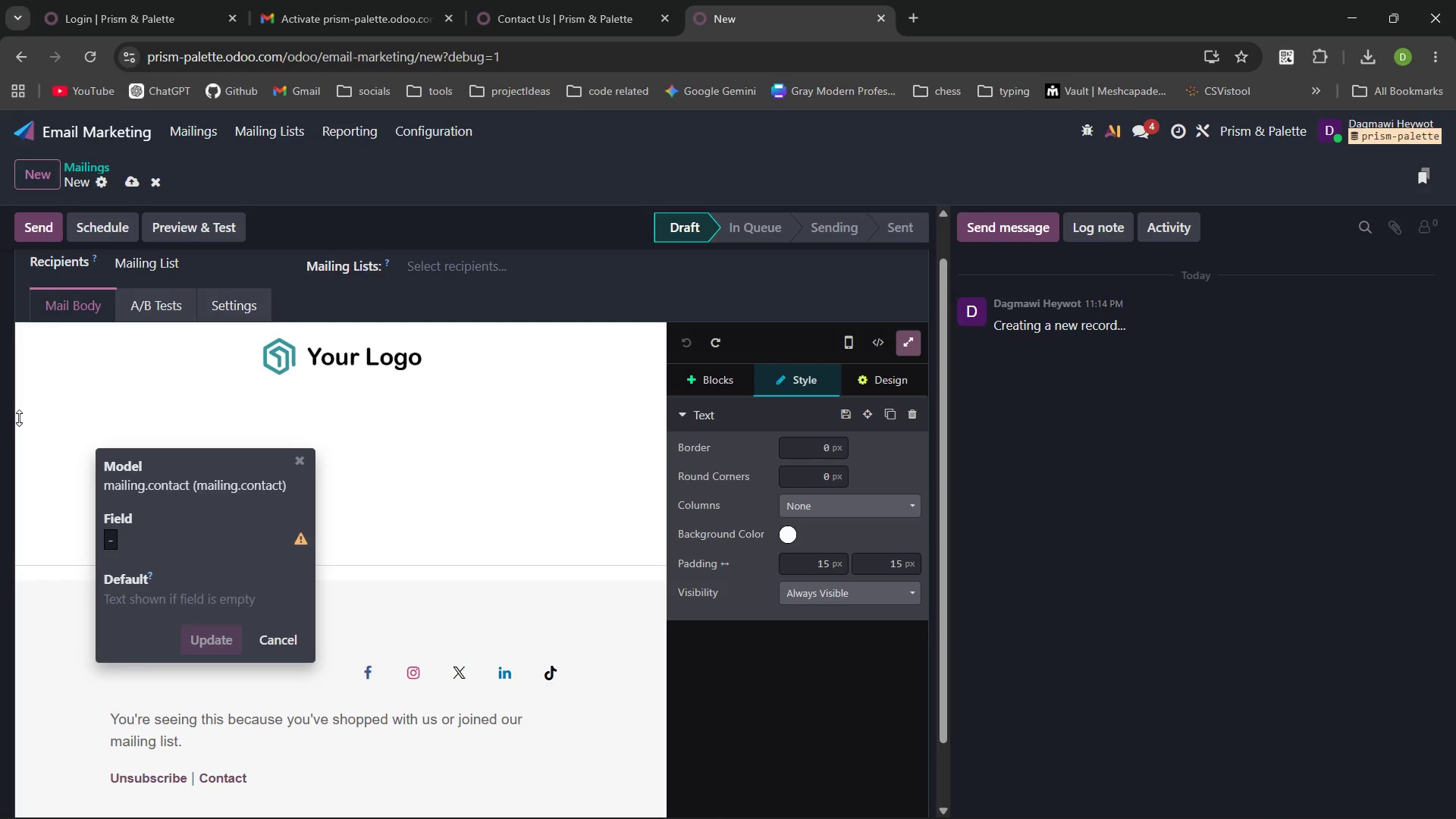 
type(na)
 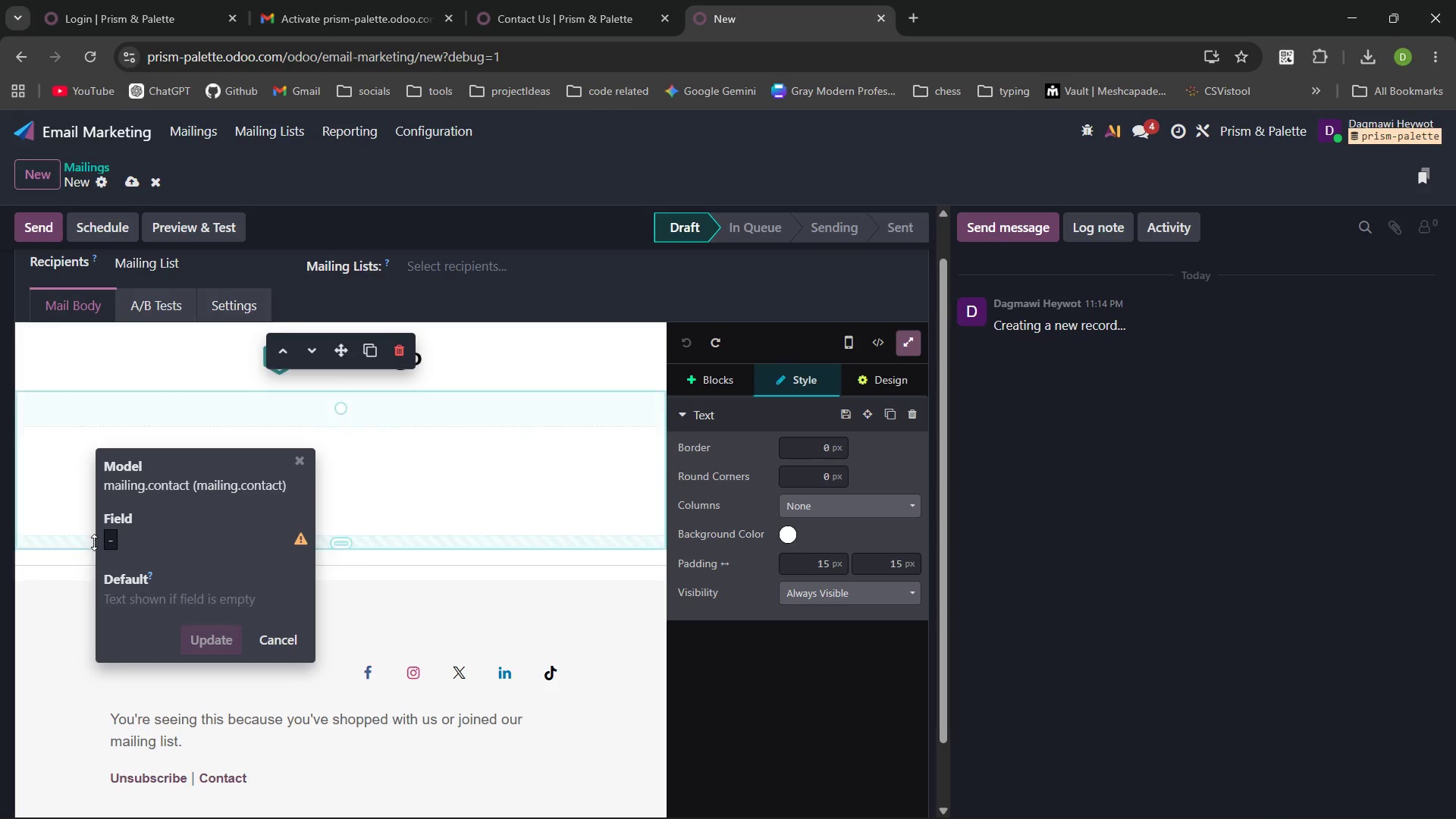 
left_click([111, 538])
 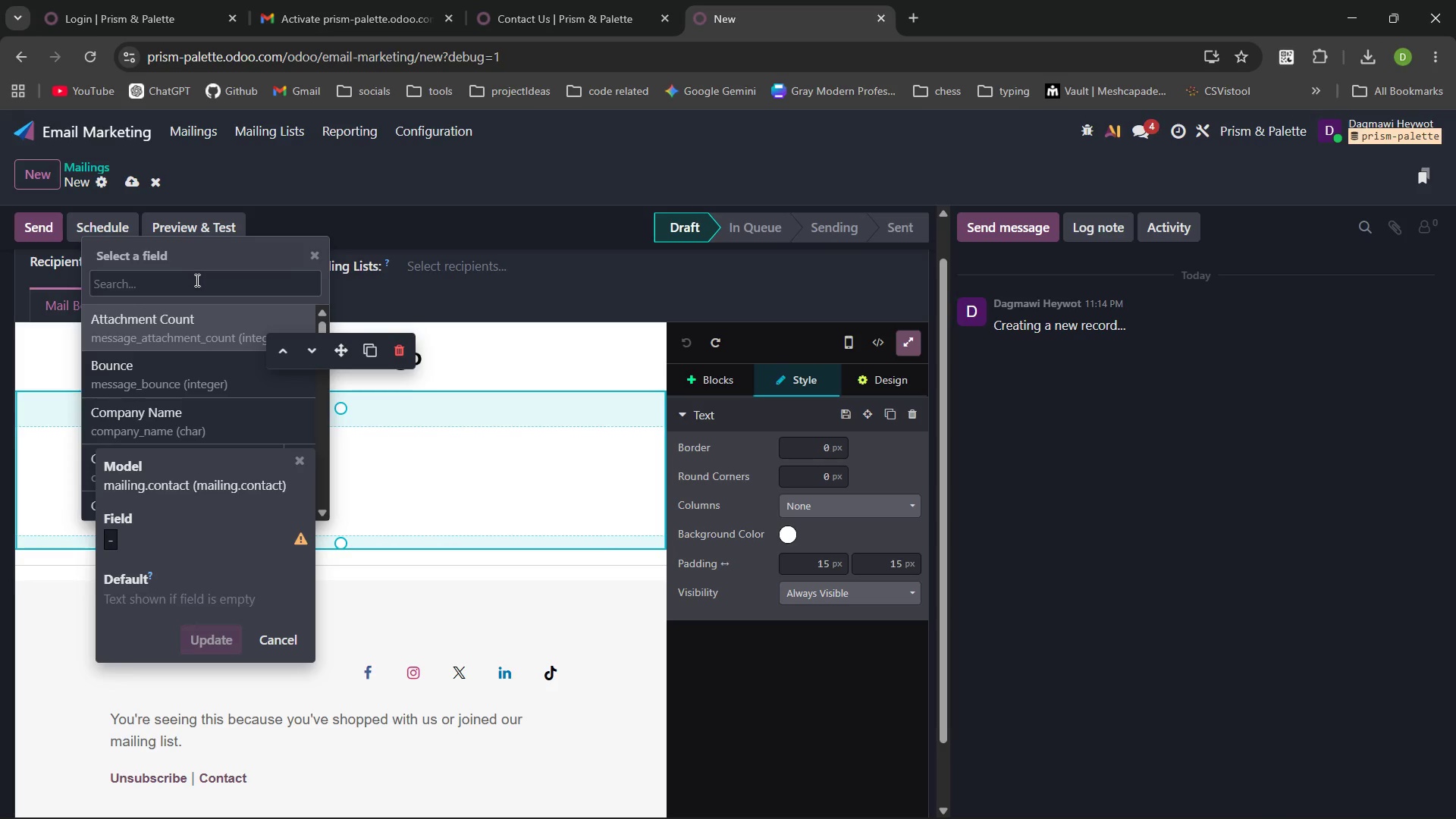 
type(name)
 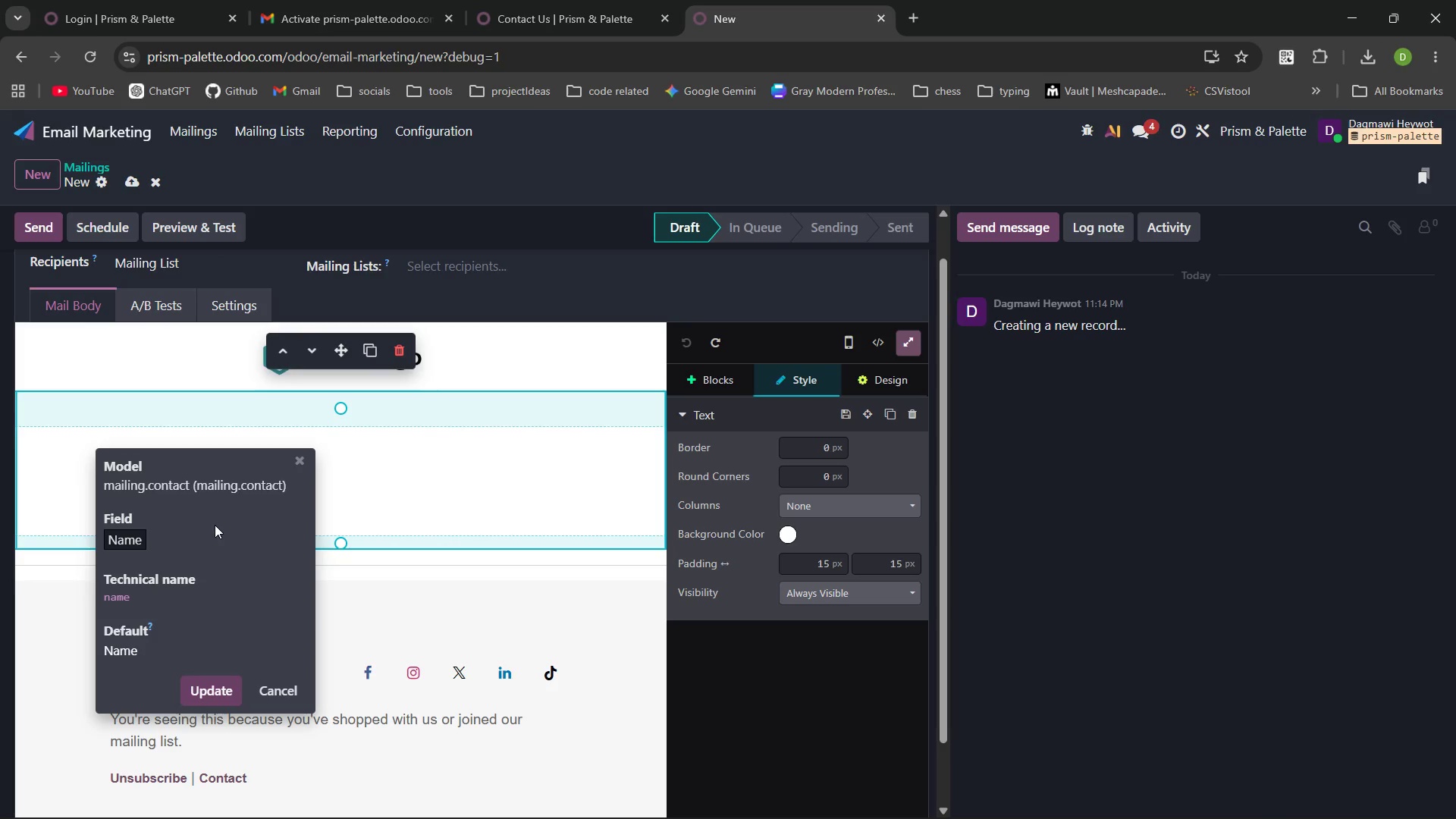 
wait(5.88)
 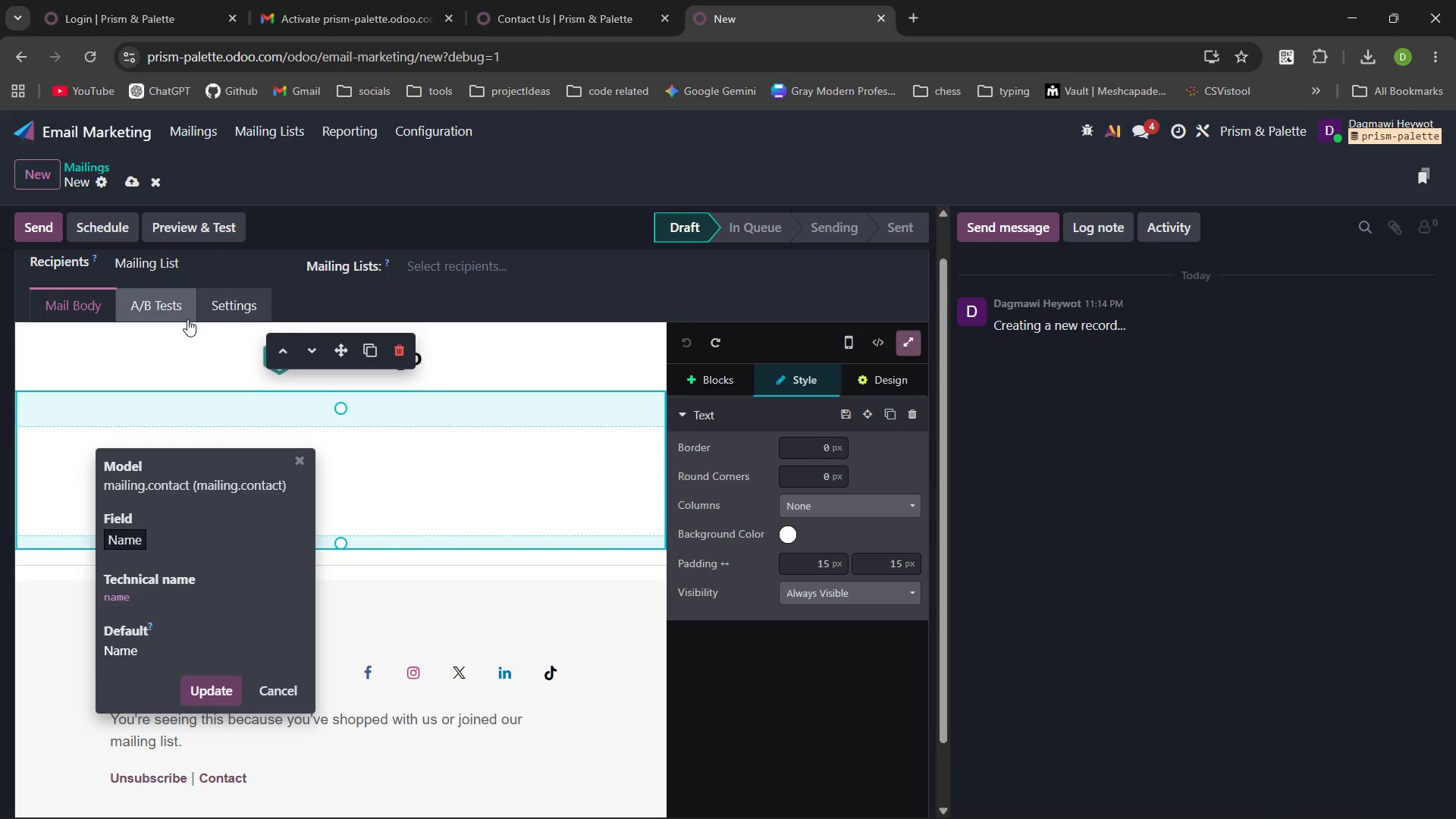 
left_click([214, 692])
 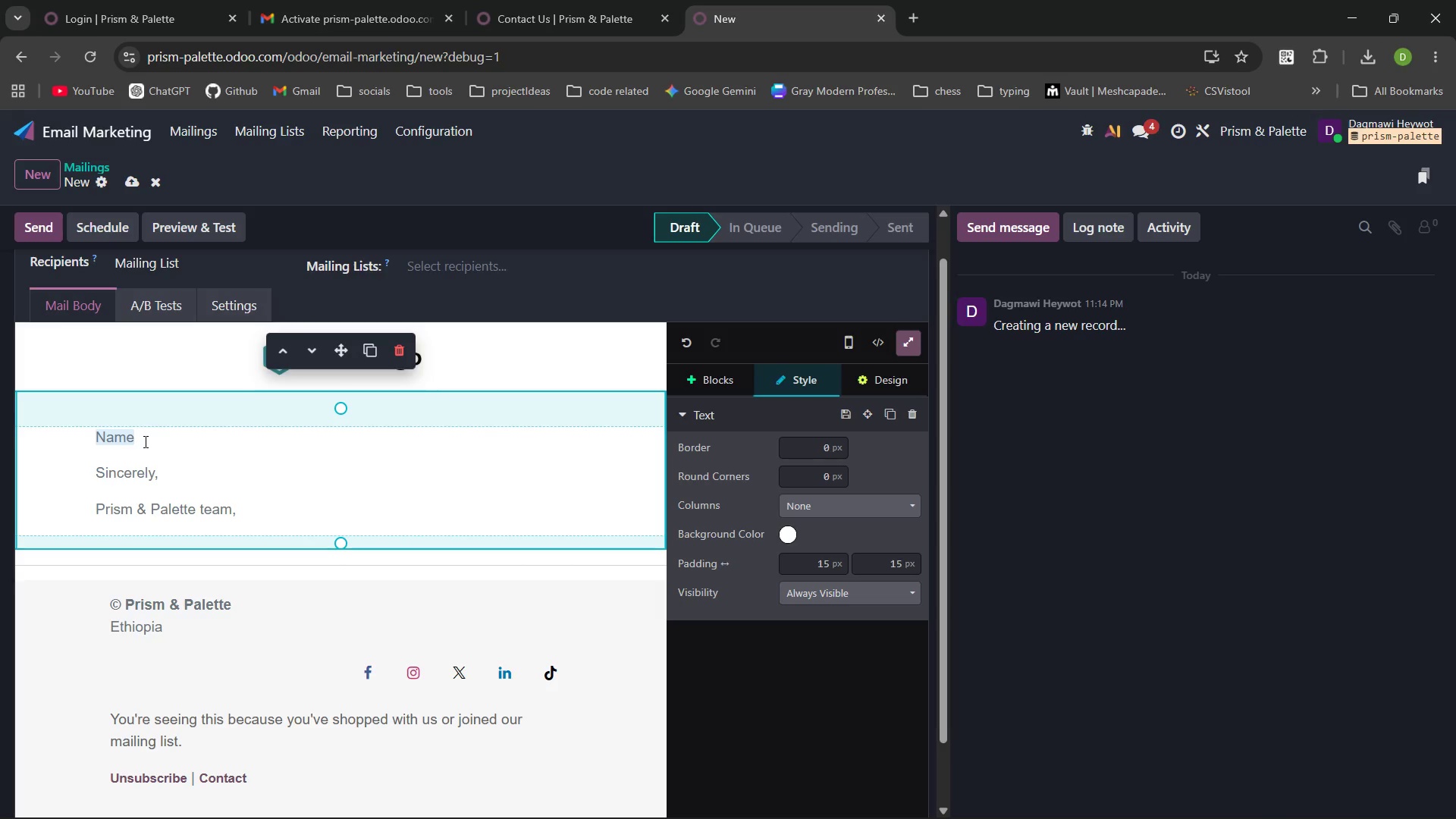 
type(, the respoo)
key(Backspace)
type(nses to our second locaton)
 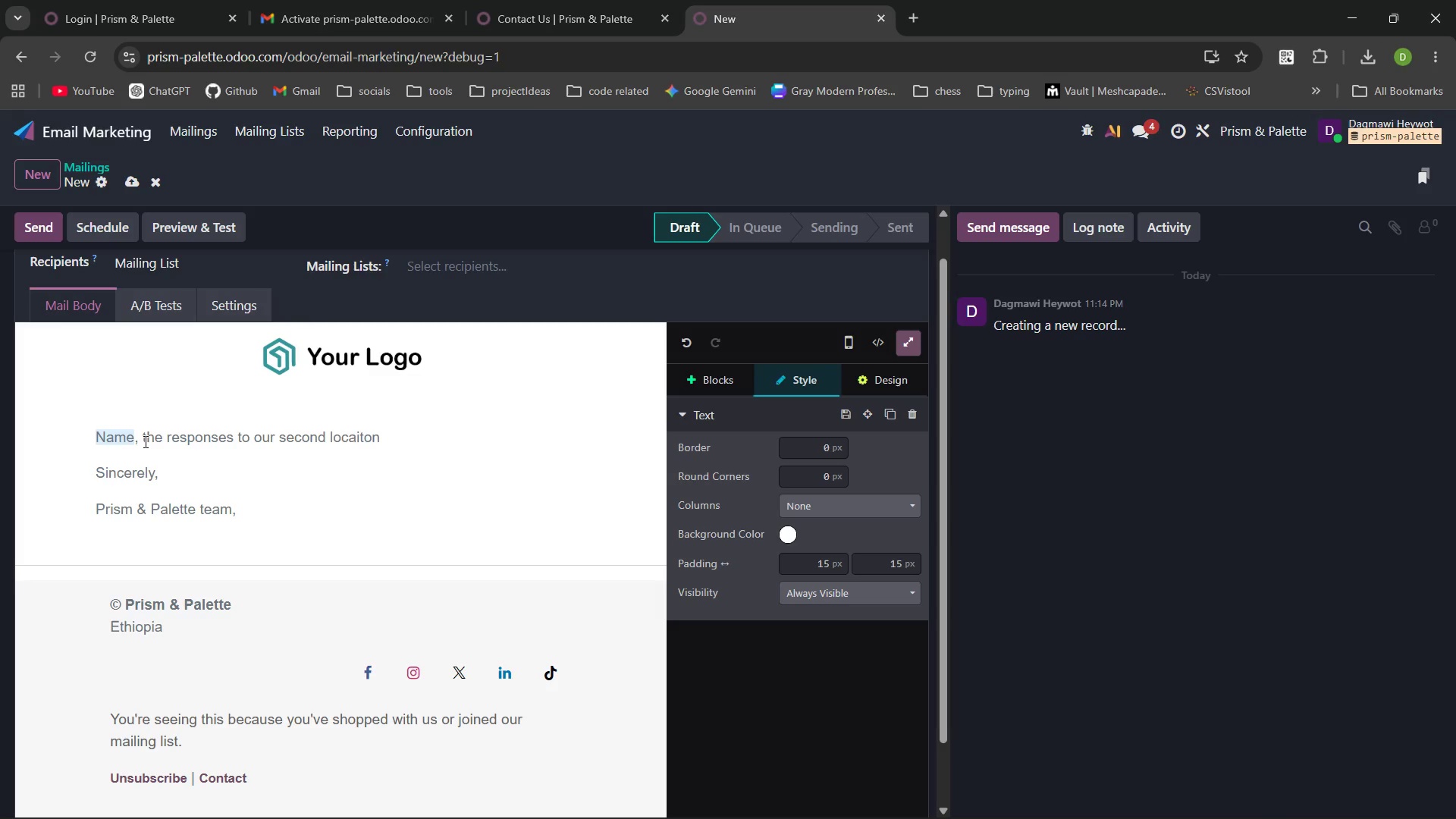 
hold_key(key=I, duration=0.42)
 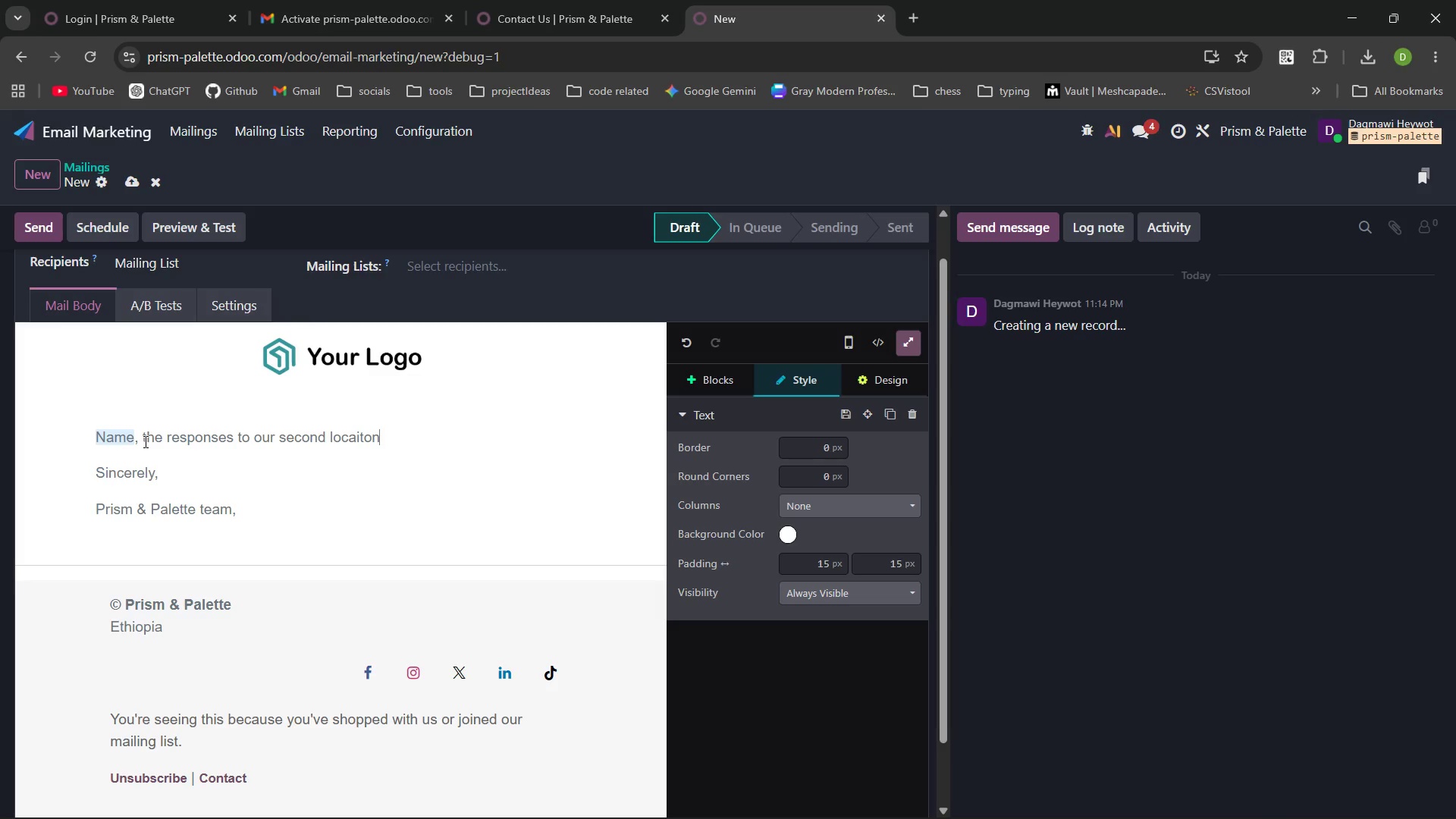 
key(Control+ControlLeft)
 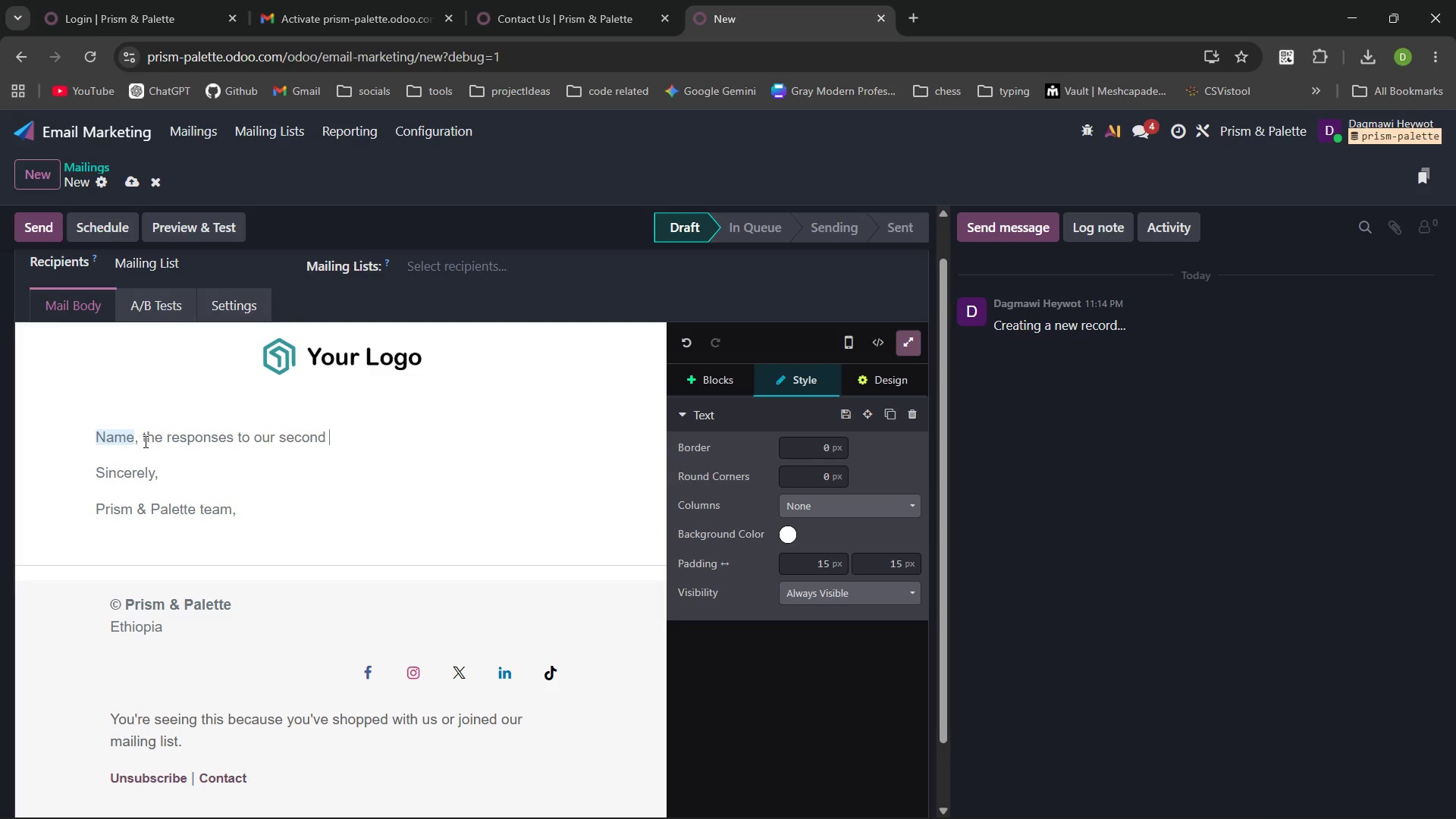 
key(Control+Backspace)
 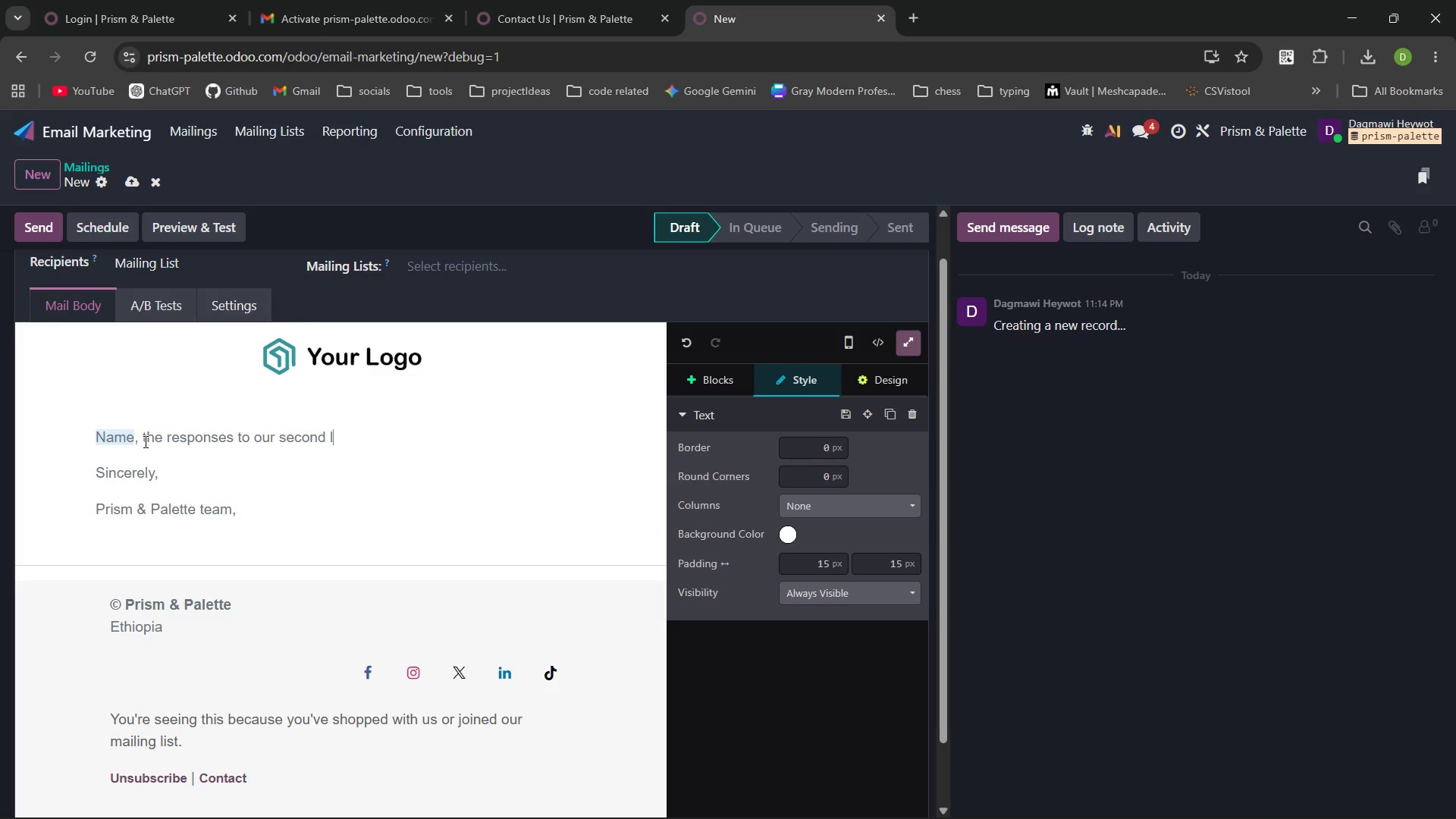 
type(location hasbeen overwhen)
key(Backspace)
type(lming )
key(Backspace)
type(/ )
key(Backspace)
key(Backspace)
type(.)
 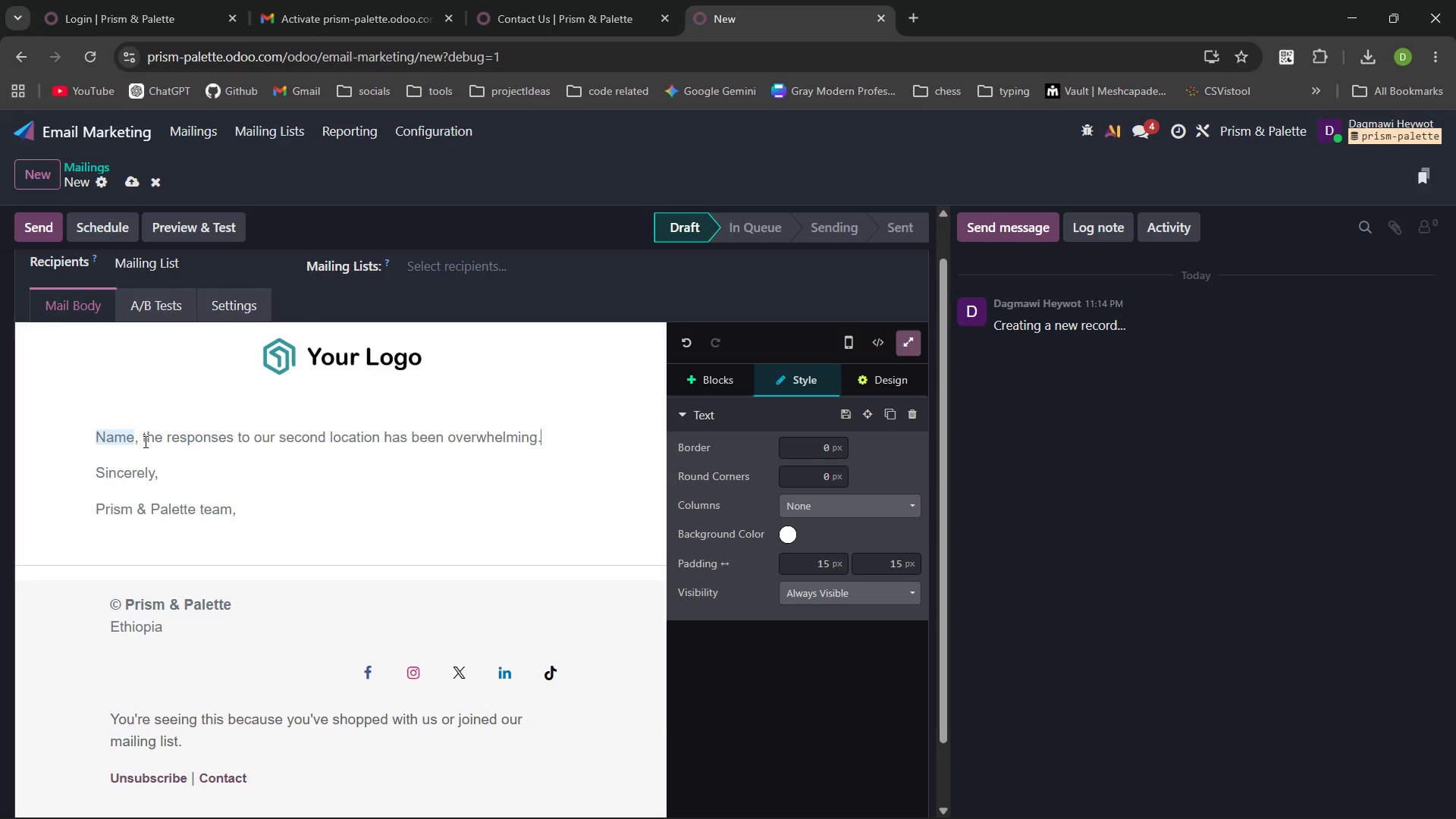 
key(Enter)
 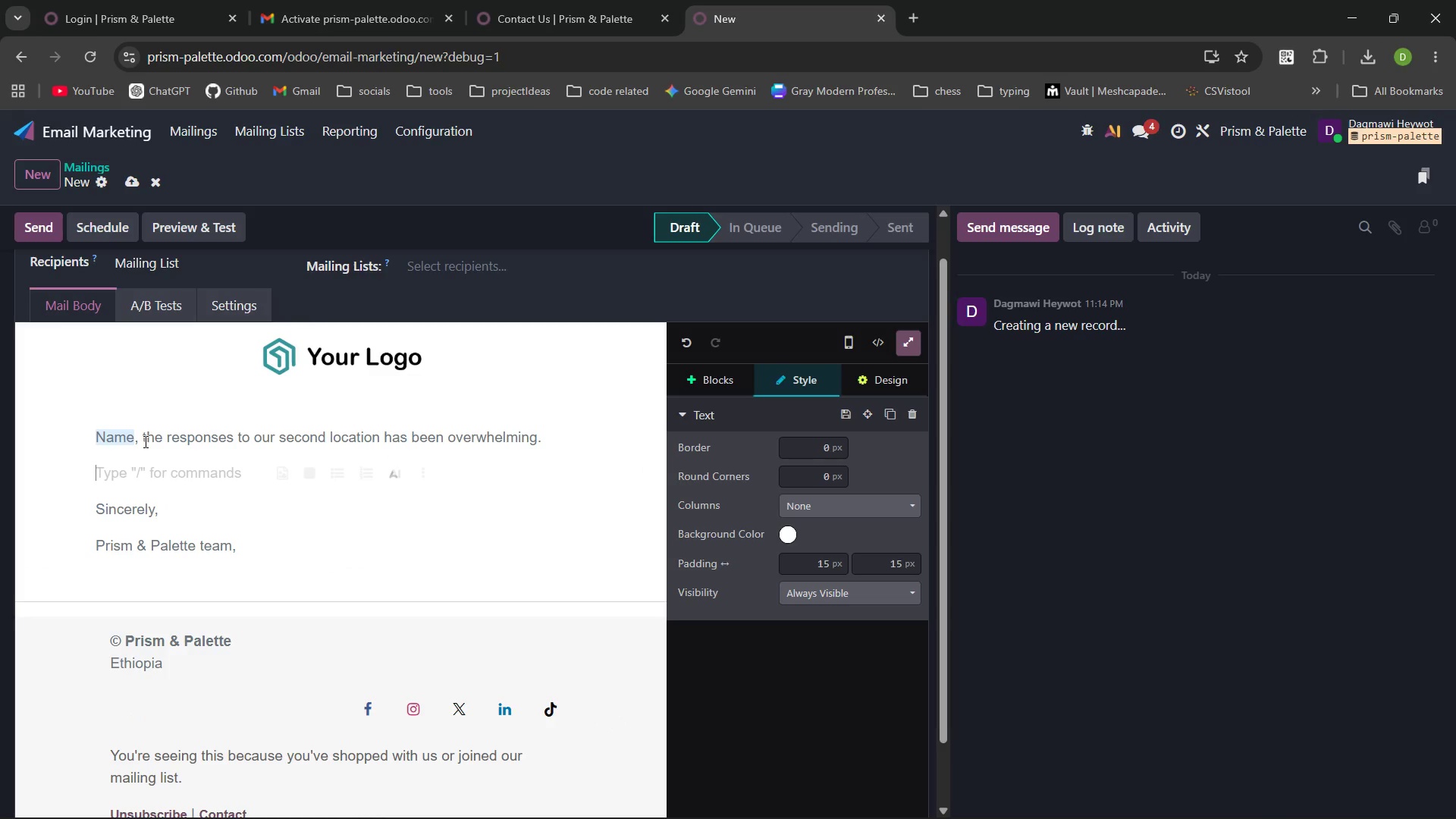 
type(We arecurrentlyp)
key(Backspace)
type(reparing foor our )
 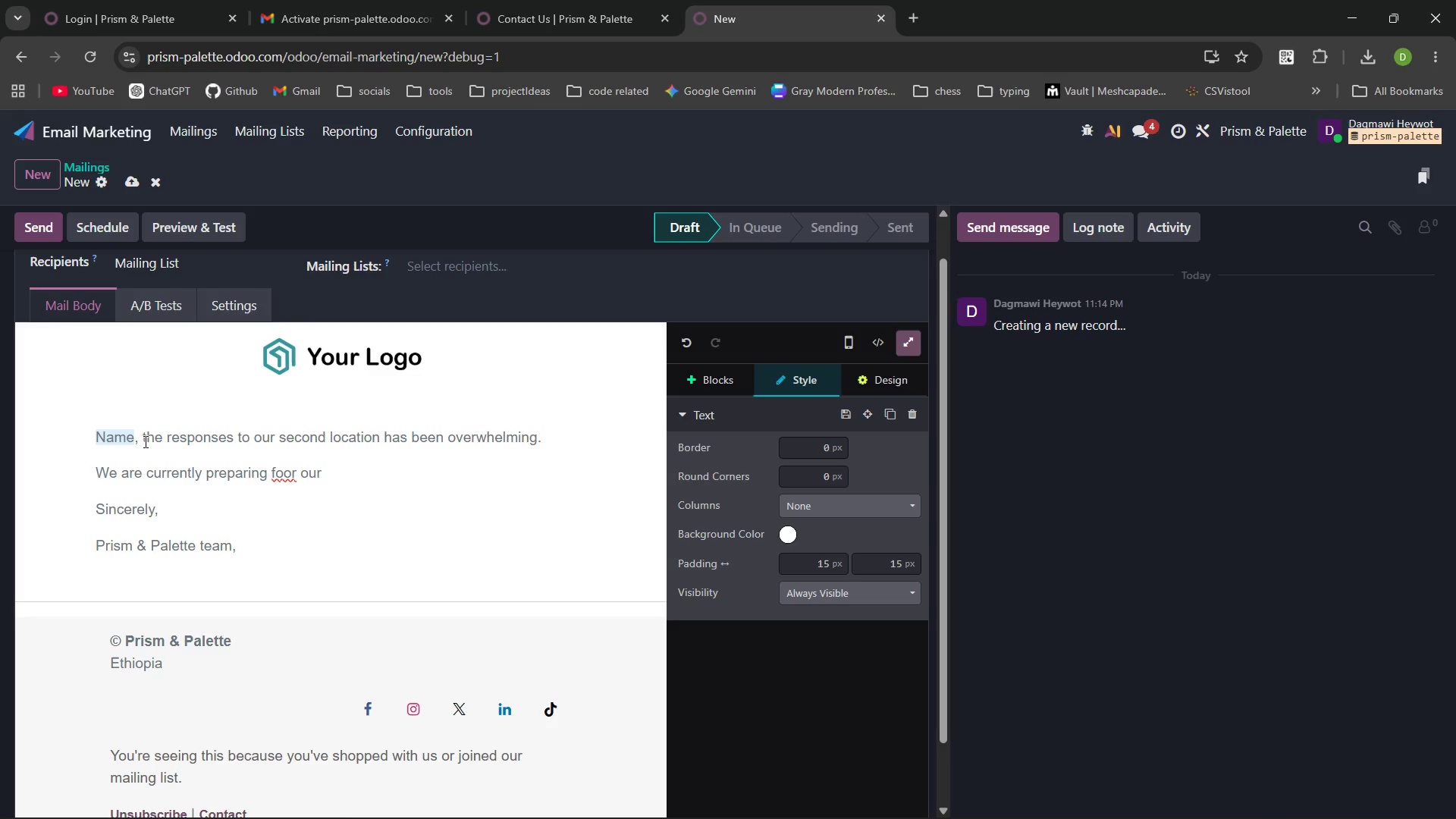 
key(Control+Backspace)
 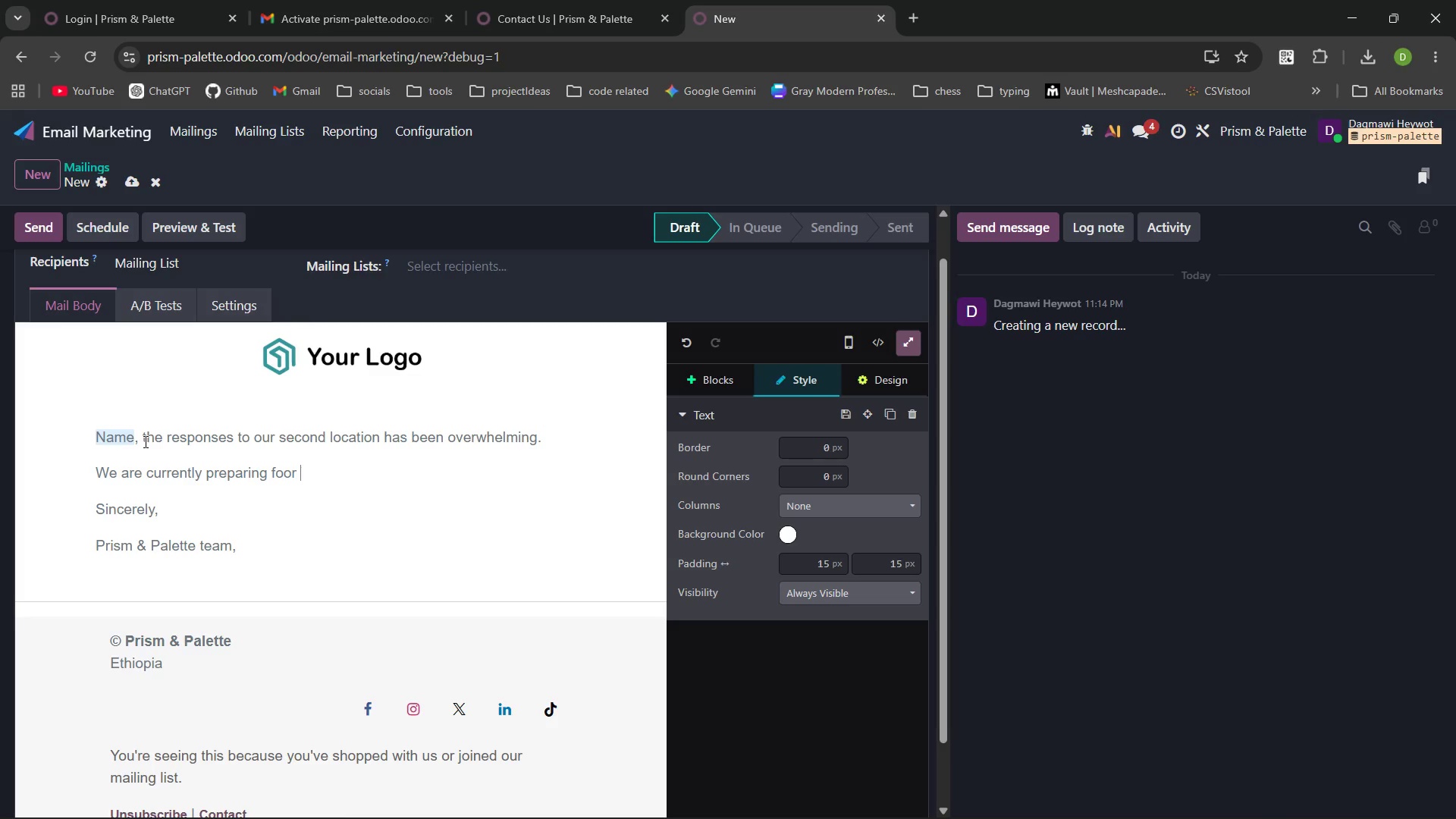 
key(Control+Backspace)
 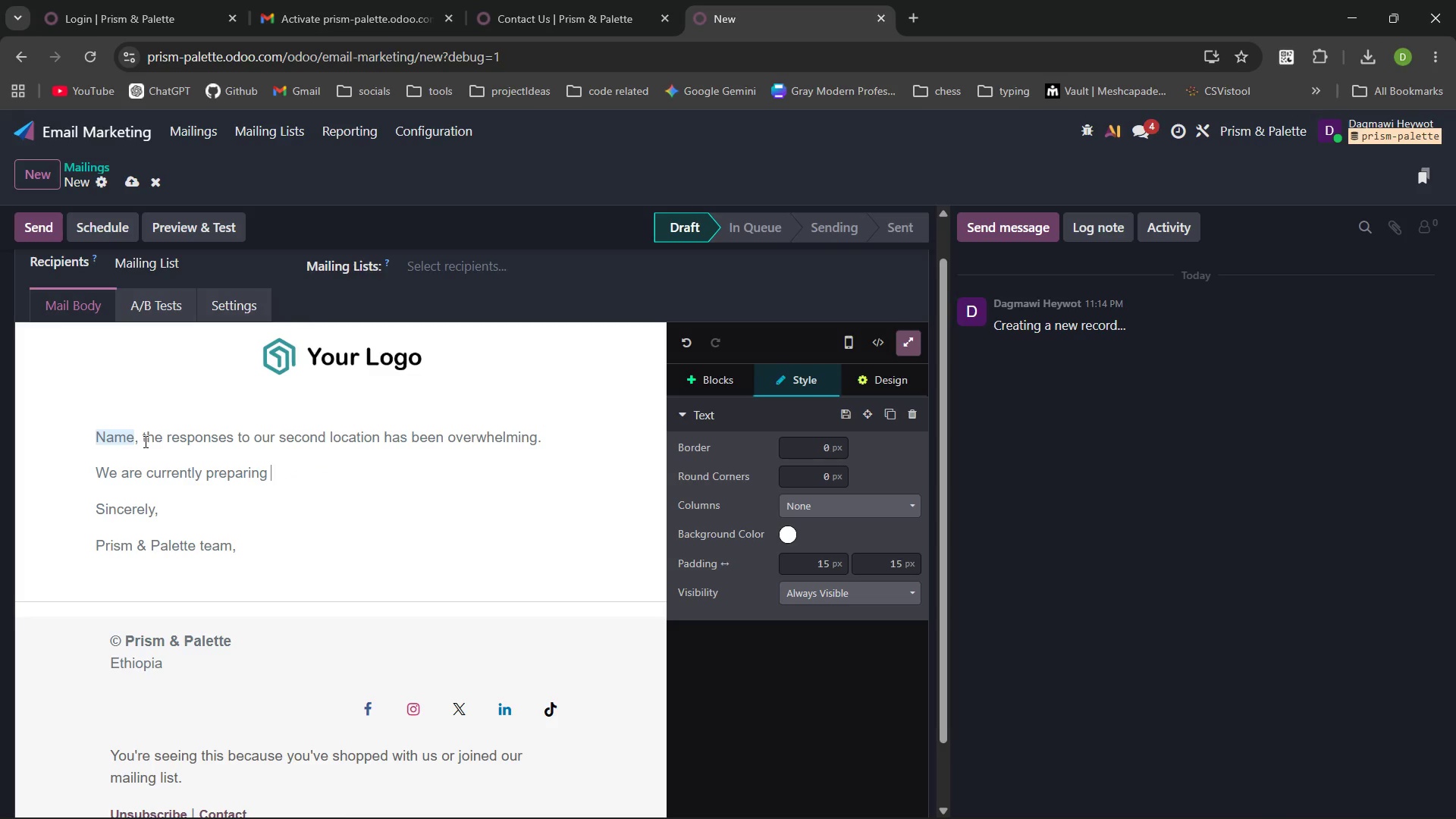 
type(for ur soft launh, and the Founding Member p)
key(Backspace)
type(spots are nearly at apacity. This is your final invitation to lok)
key(Backspace)
type(ck in your lifetme 20% dscout ad priority status before we transition to our standard pricing models.)
 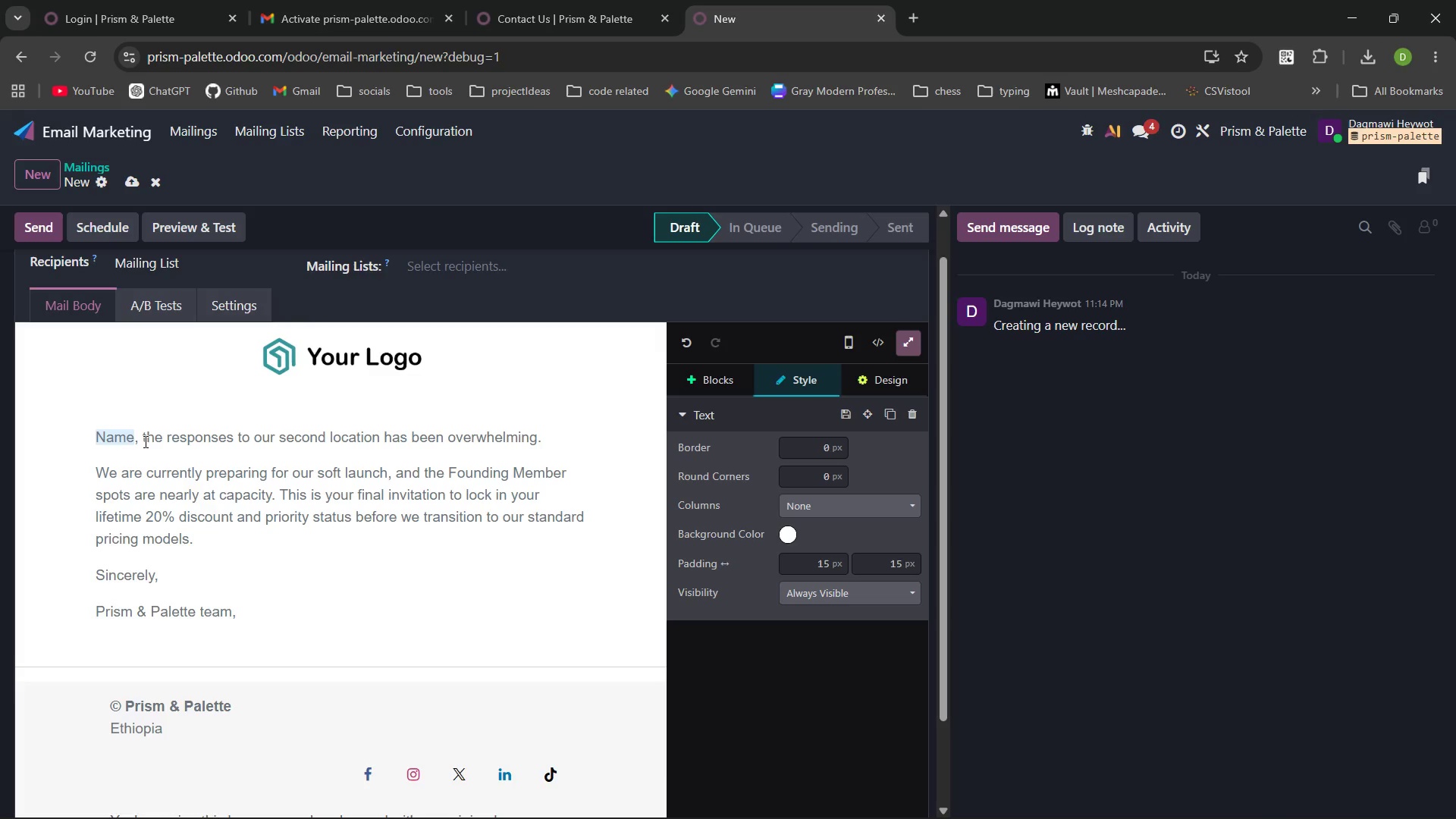 
key(Enter)
 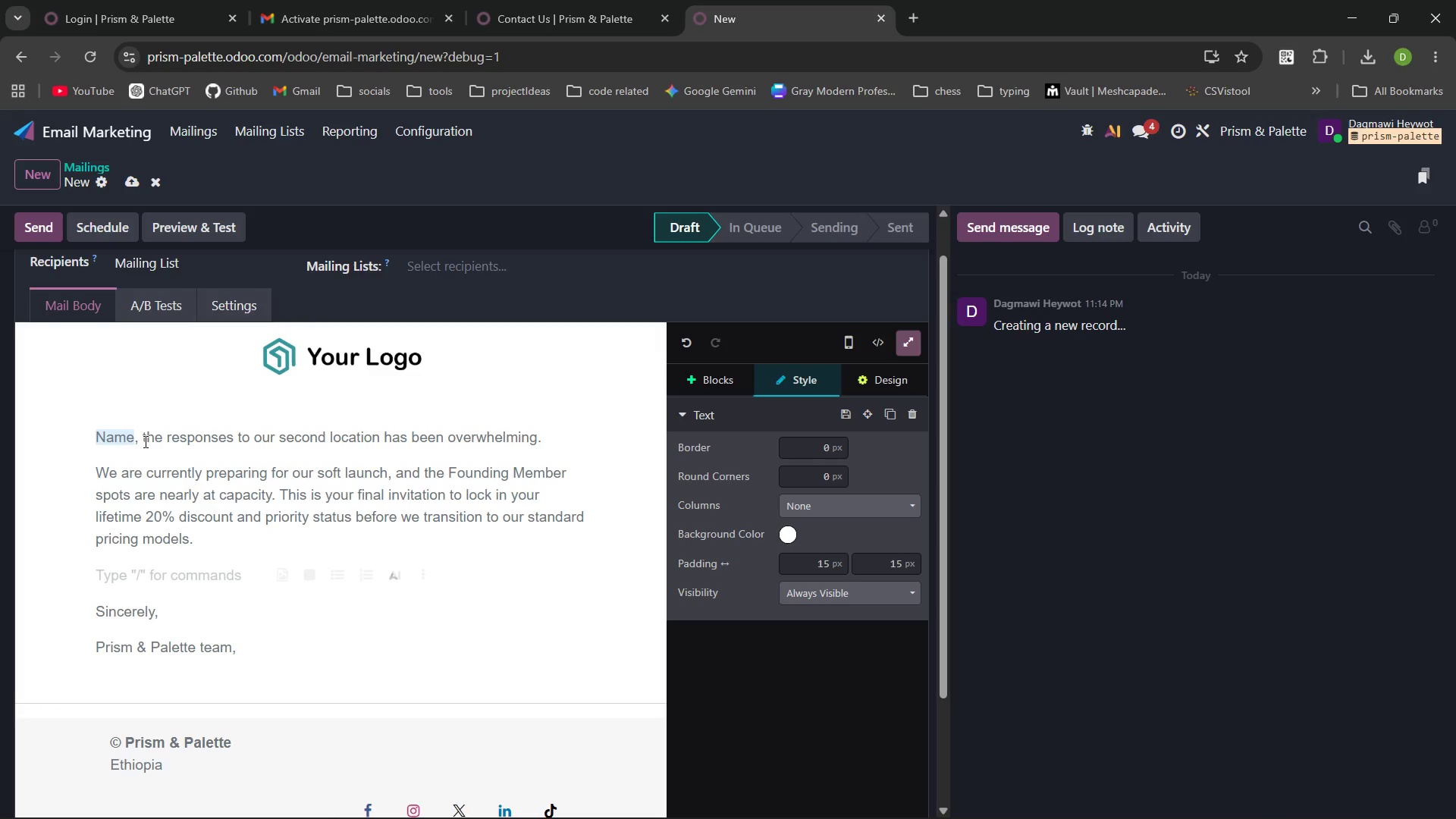 
type(Don't settle )
 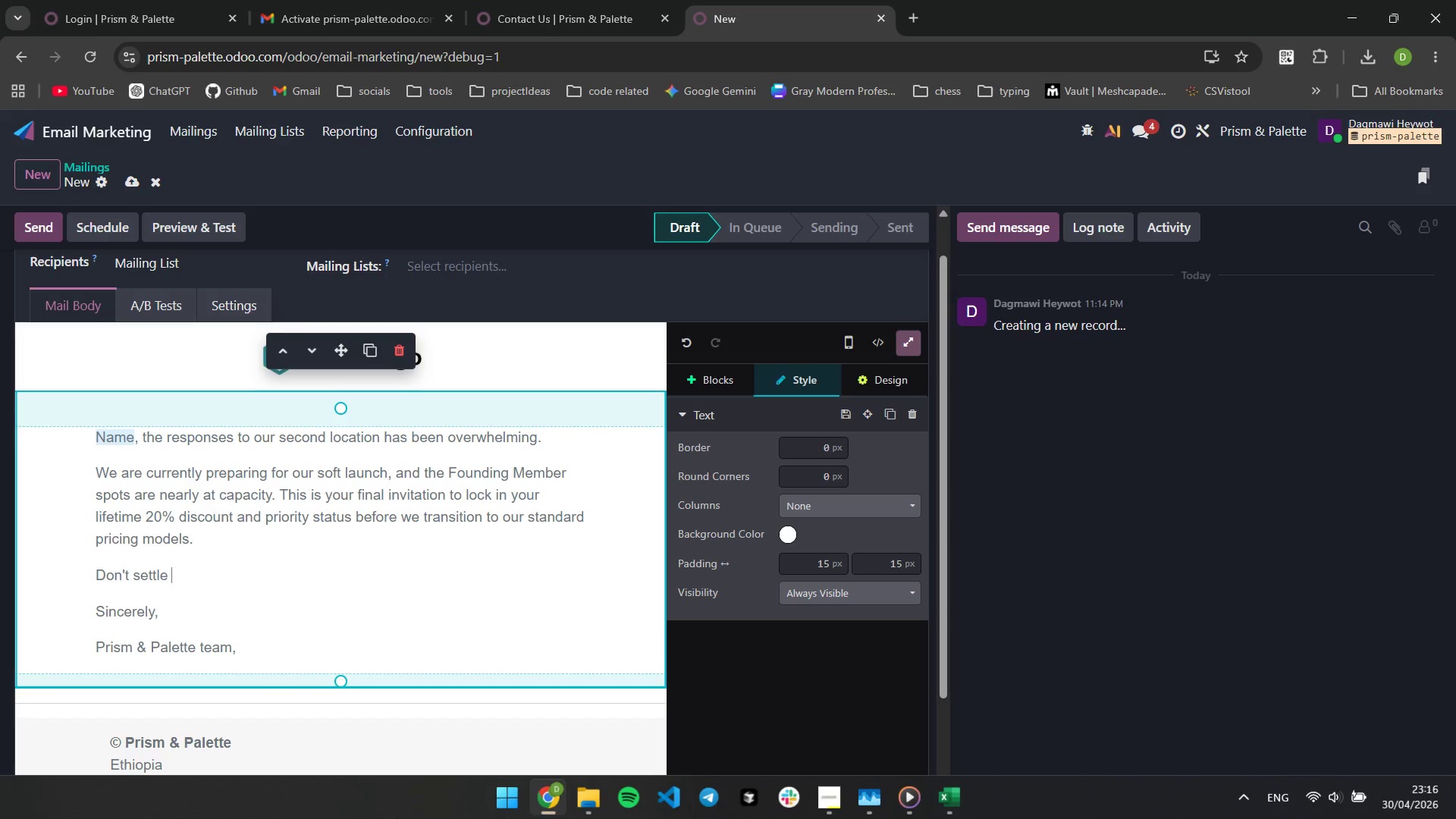 
wait(10.62)
 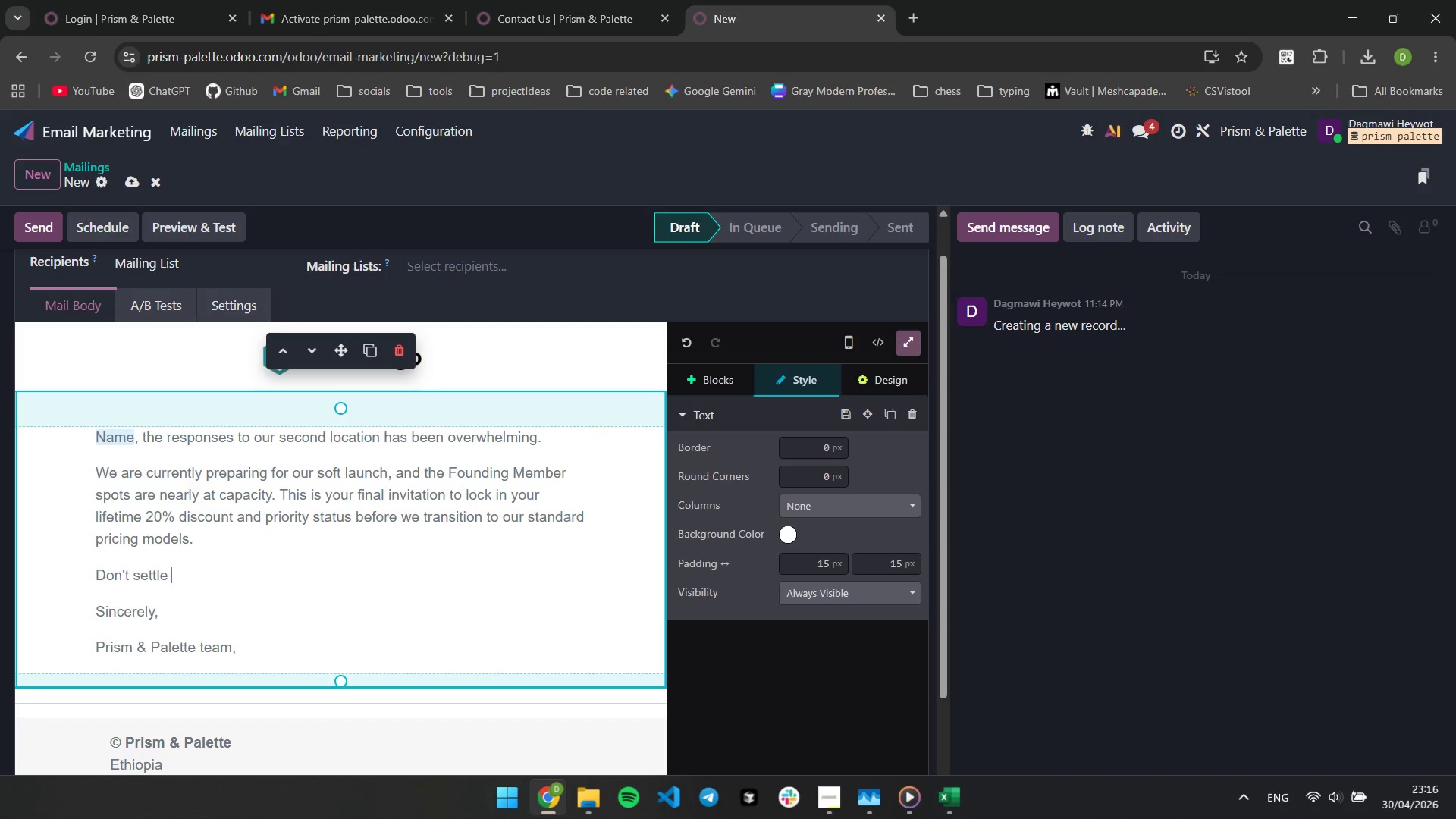 
type(fr the traditional soak. )
 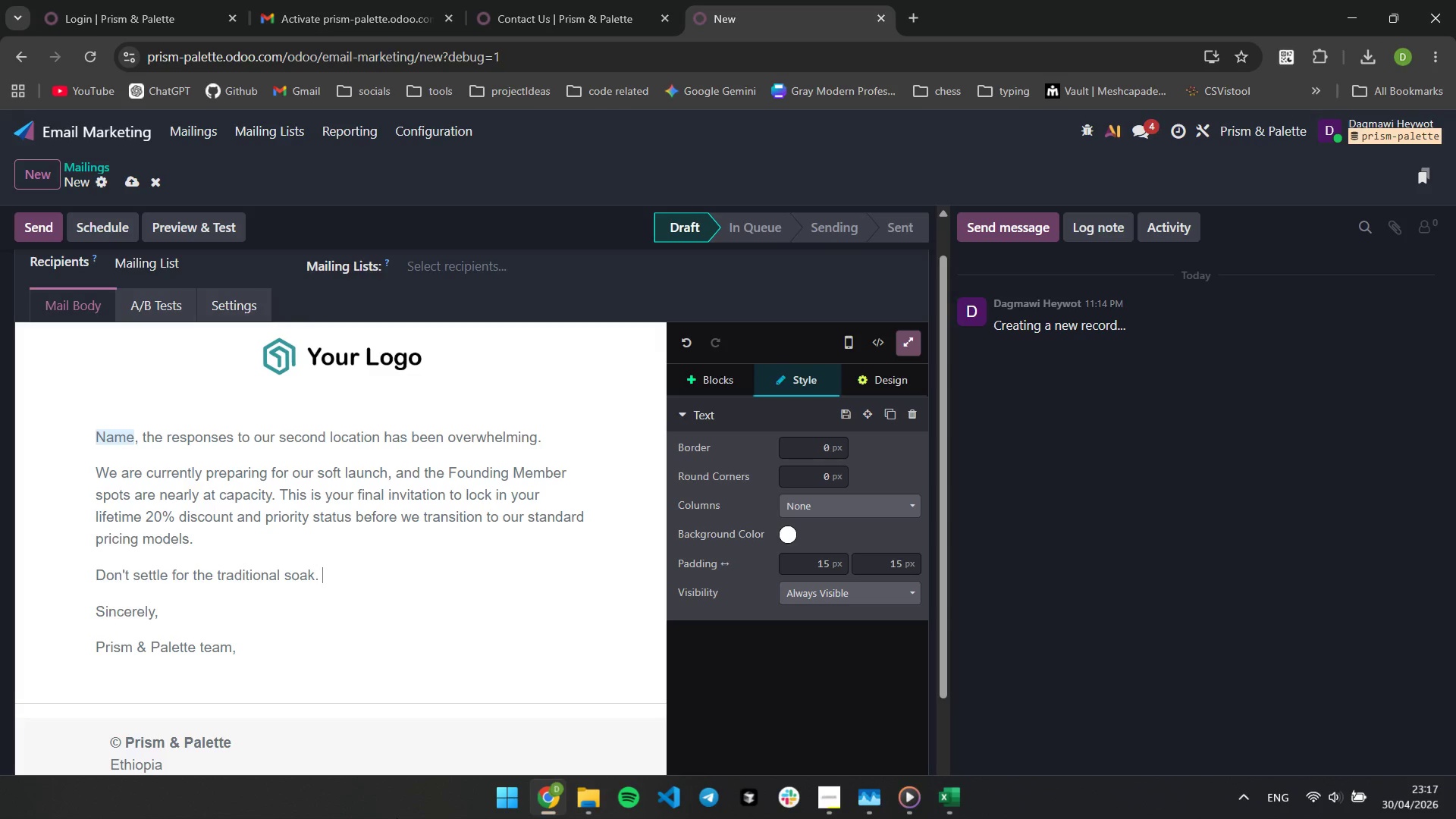 
type(Step into)
 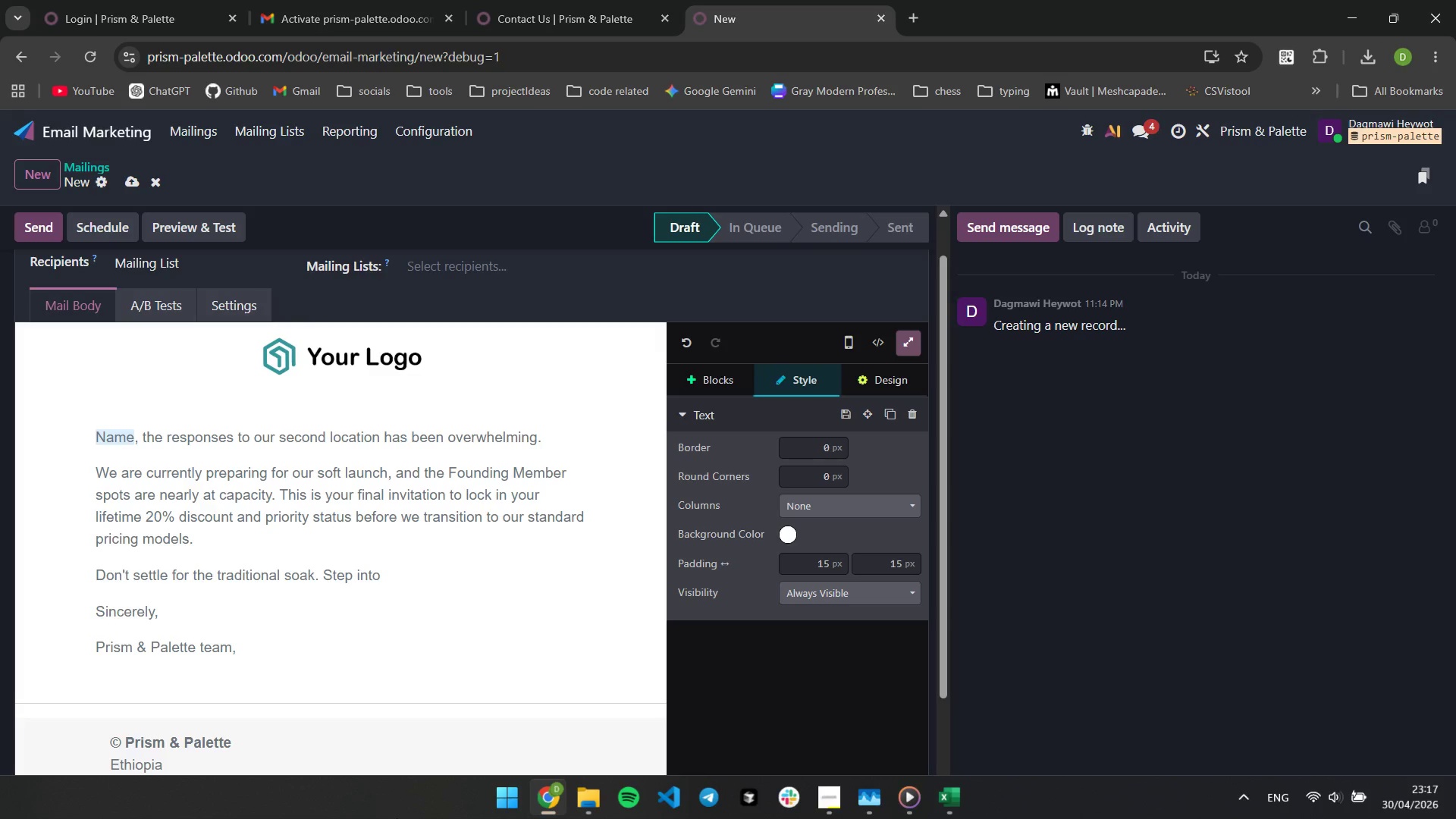 
type( the fu)
 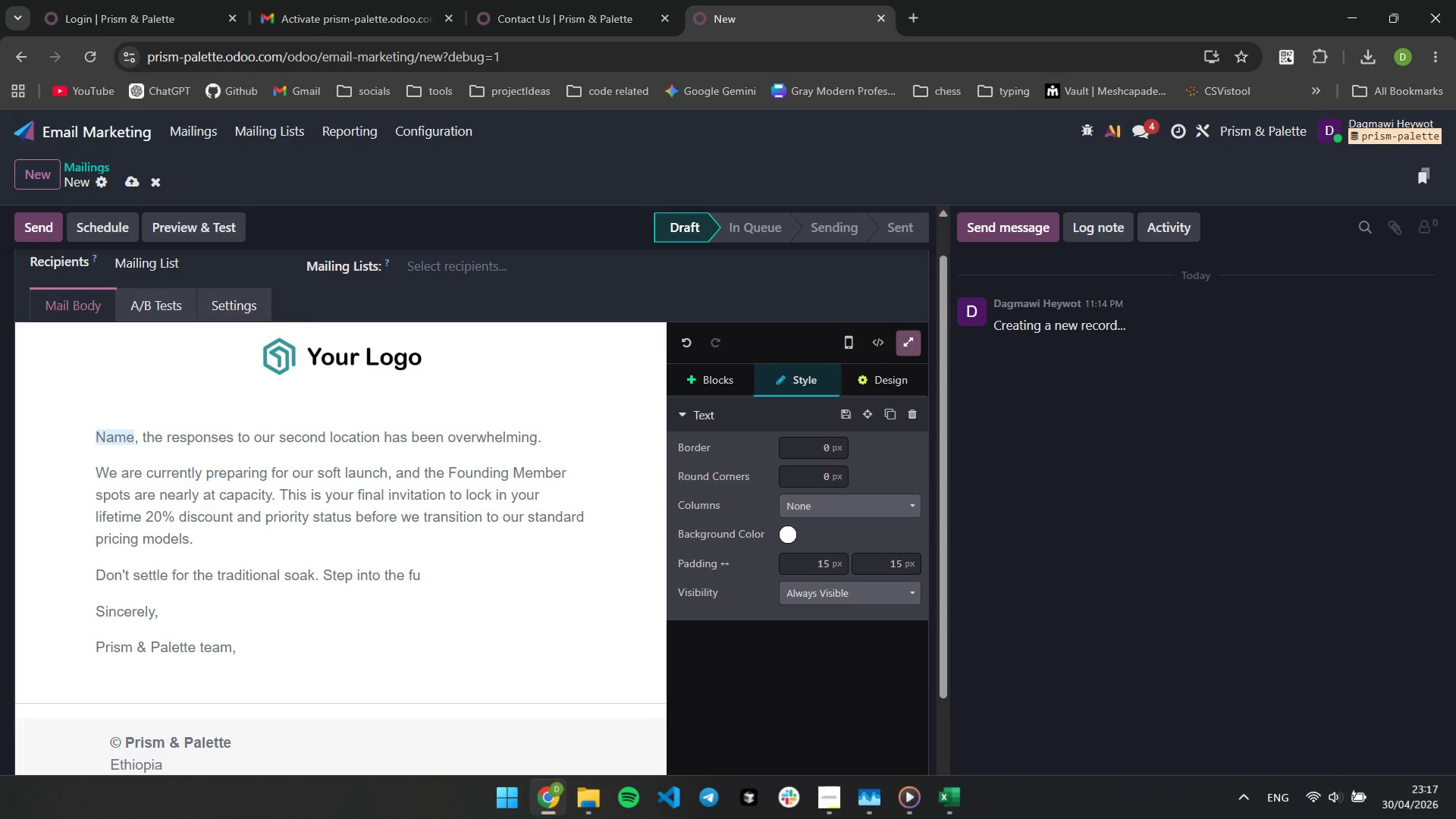 
type(ture of )
 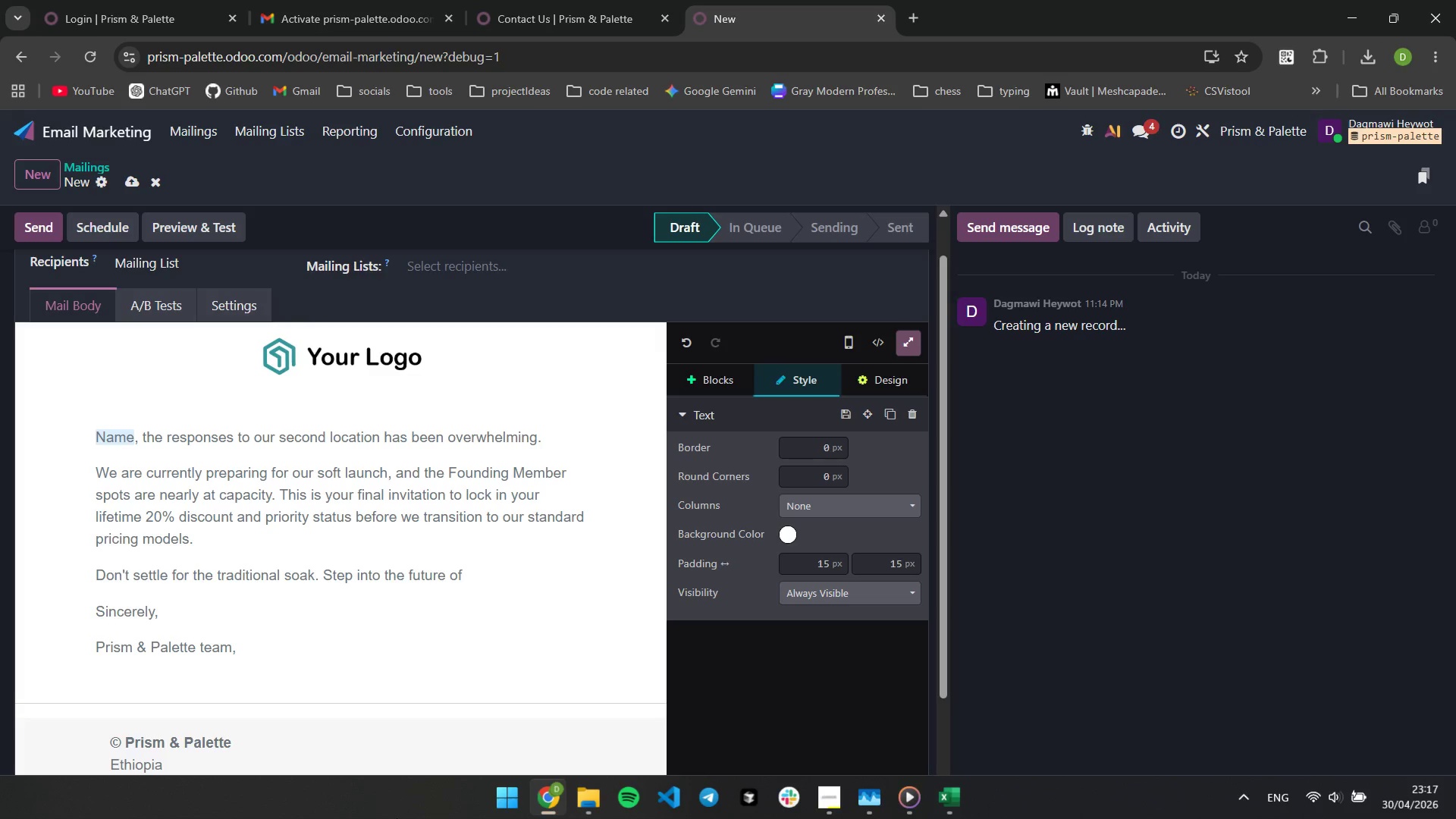 
wait(8.84)
 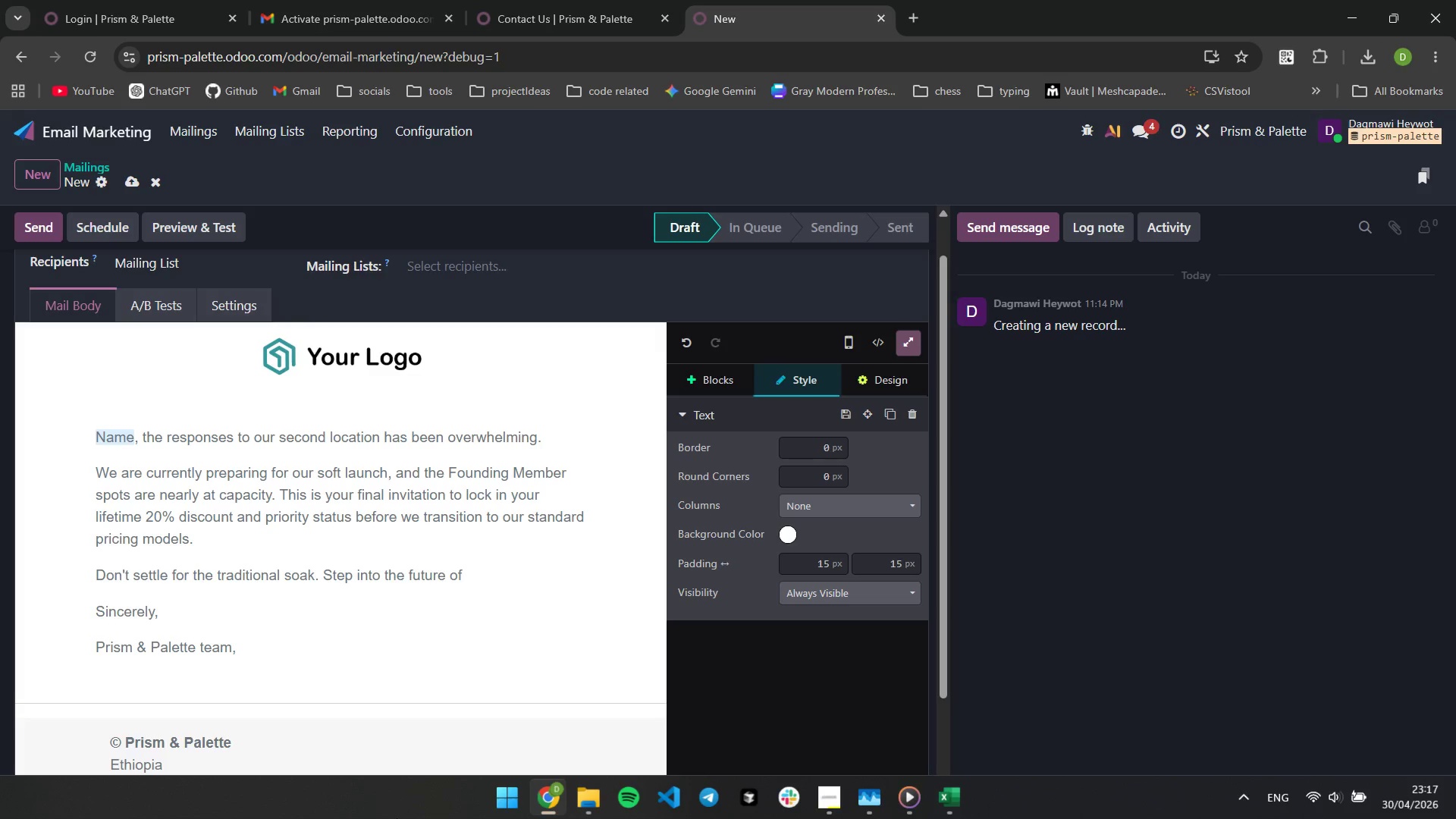 
type(wateless beauty and ensue your name is on the plaque of our foud)
key(Backspace)
type(nding irle.)
 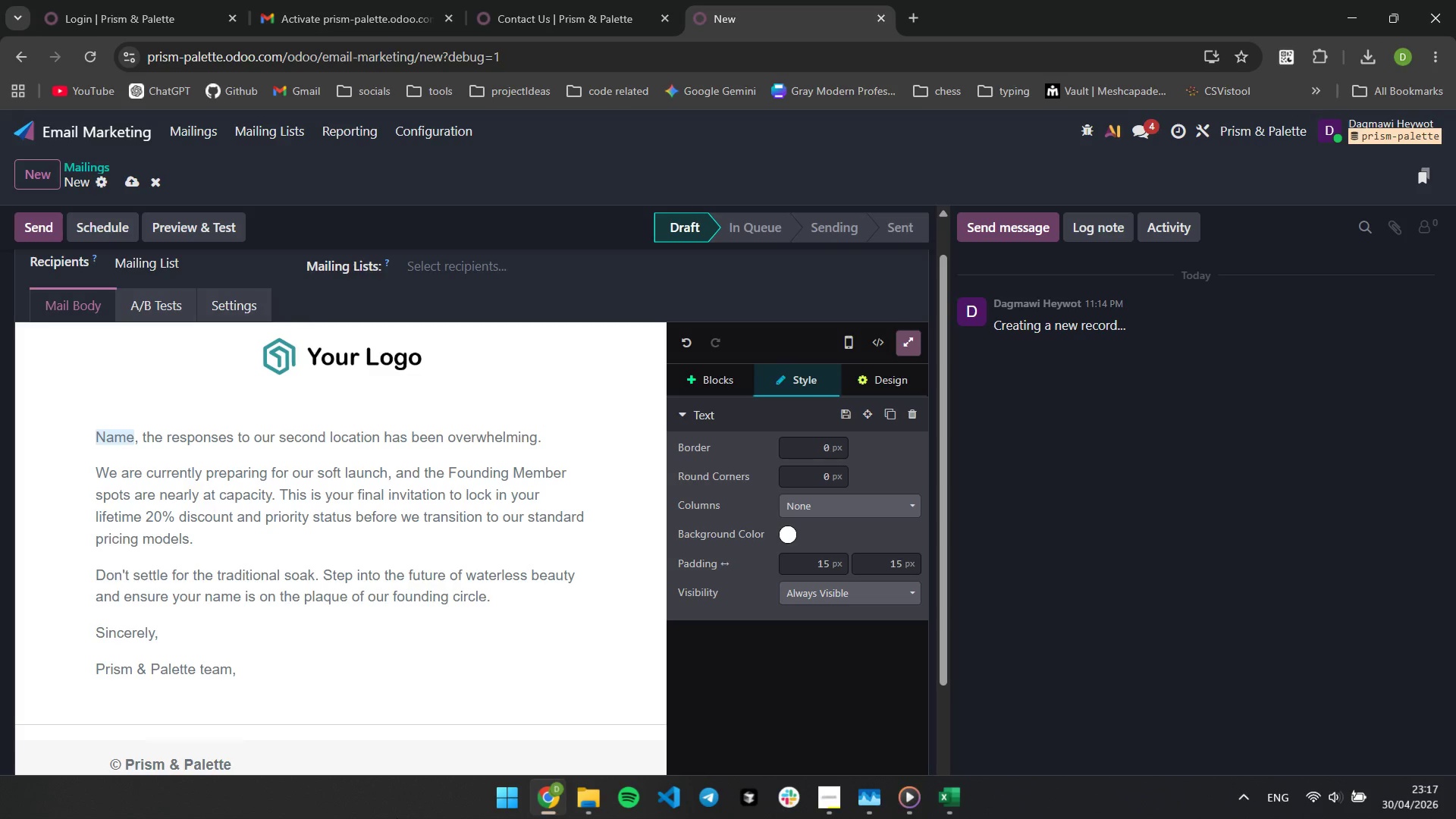 
hold_key(key=C, duration=0.75)
 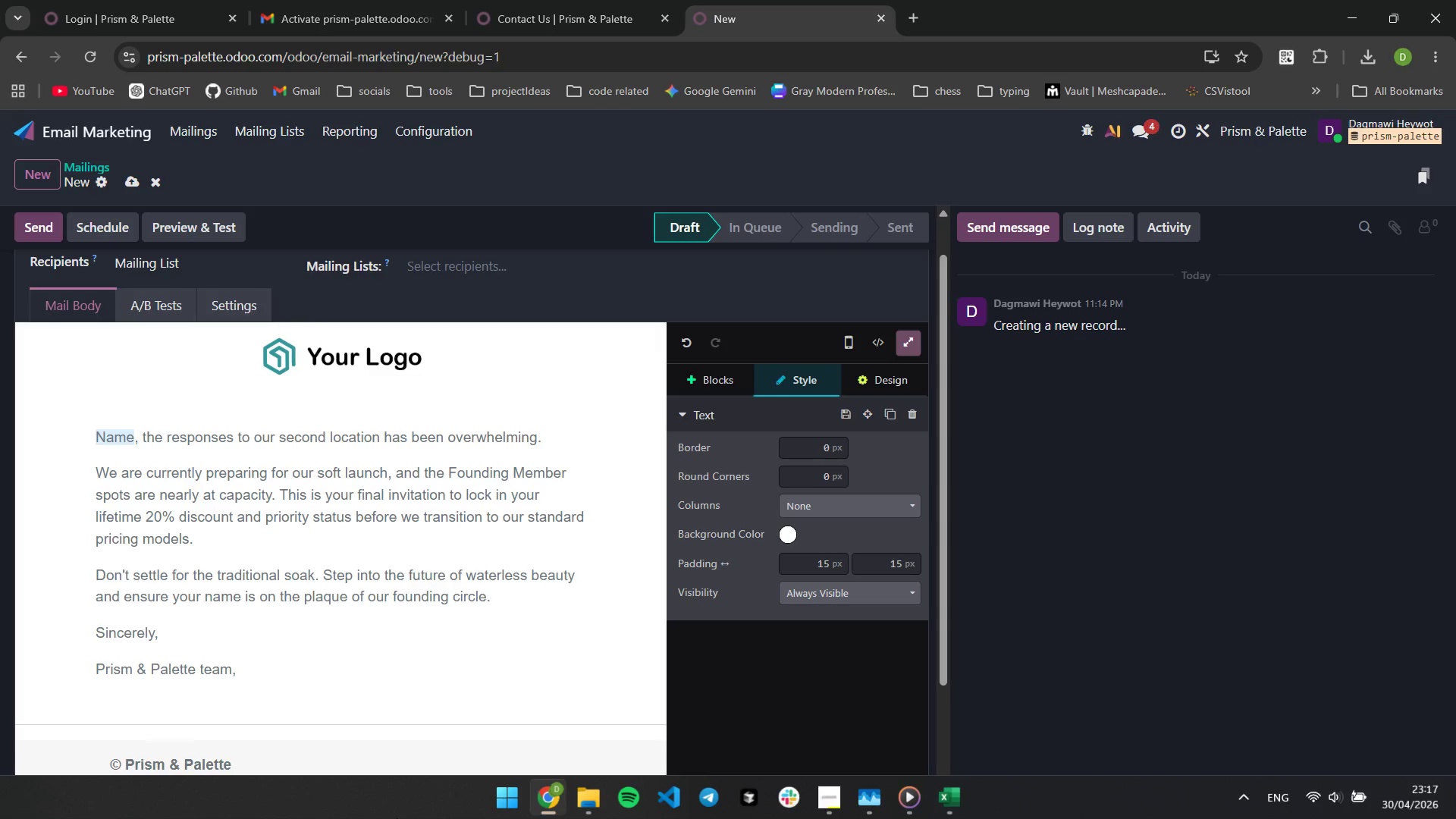 
wait(5.17)
 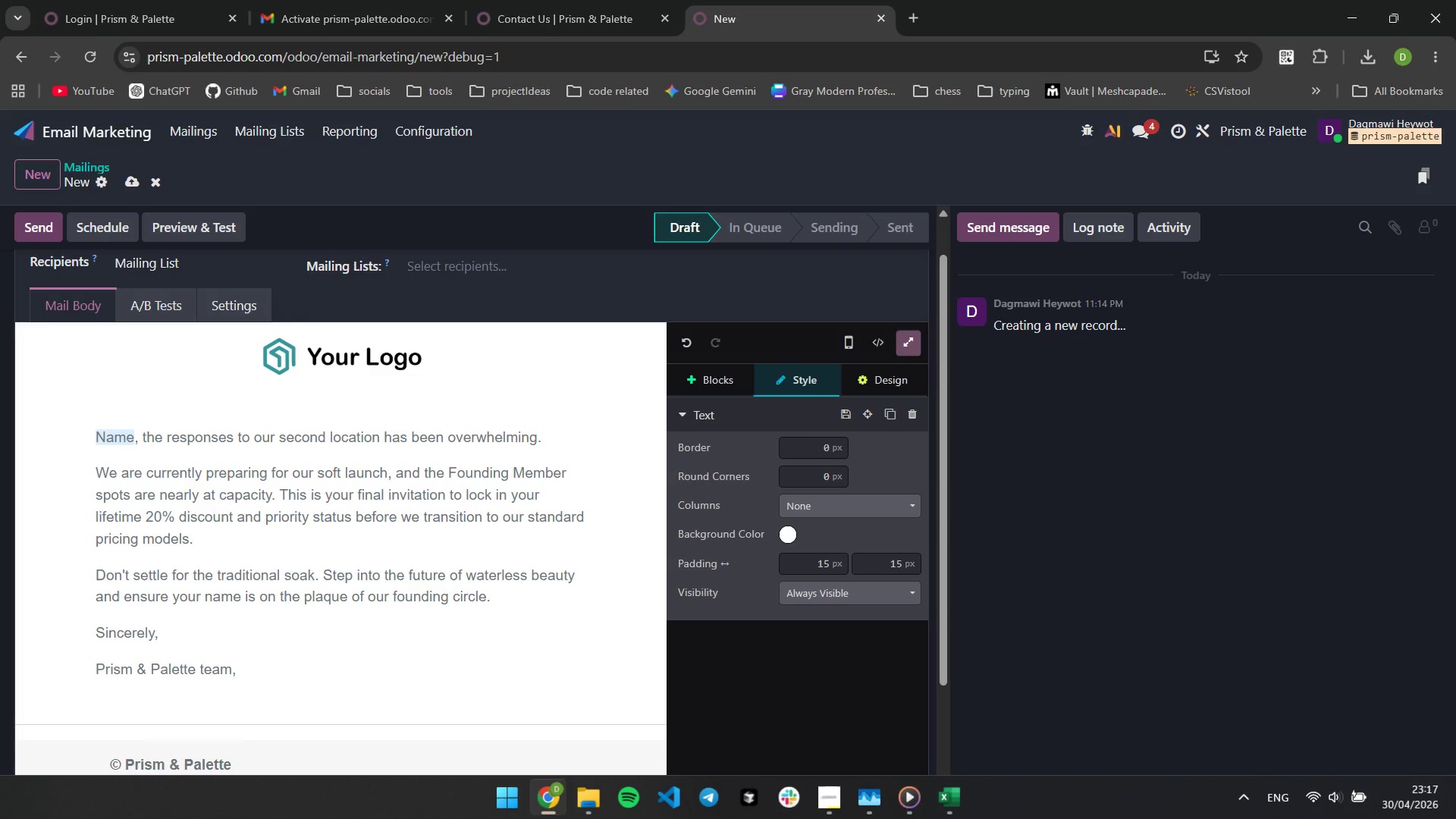 
key(Enter)
 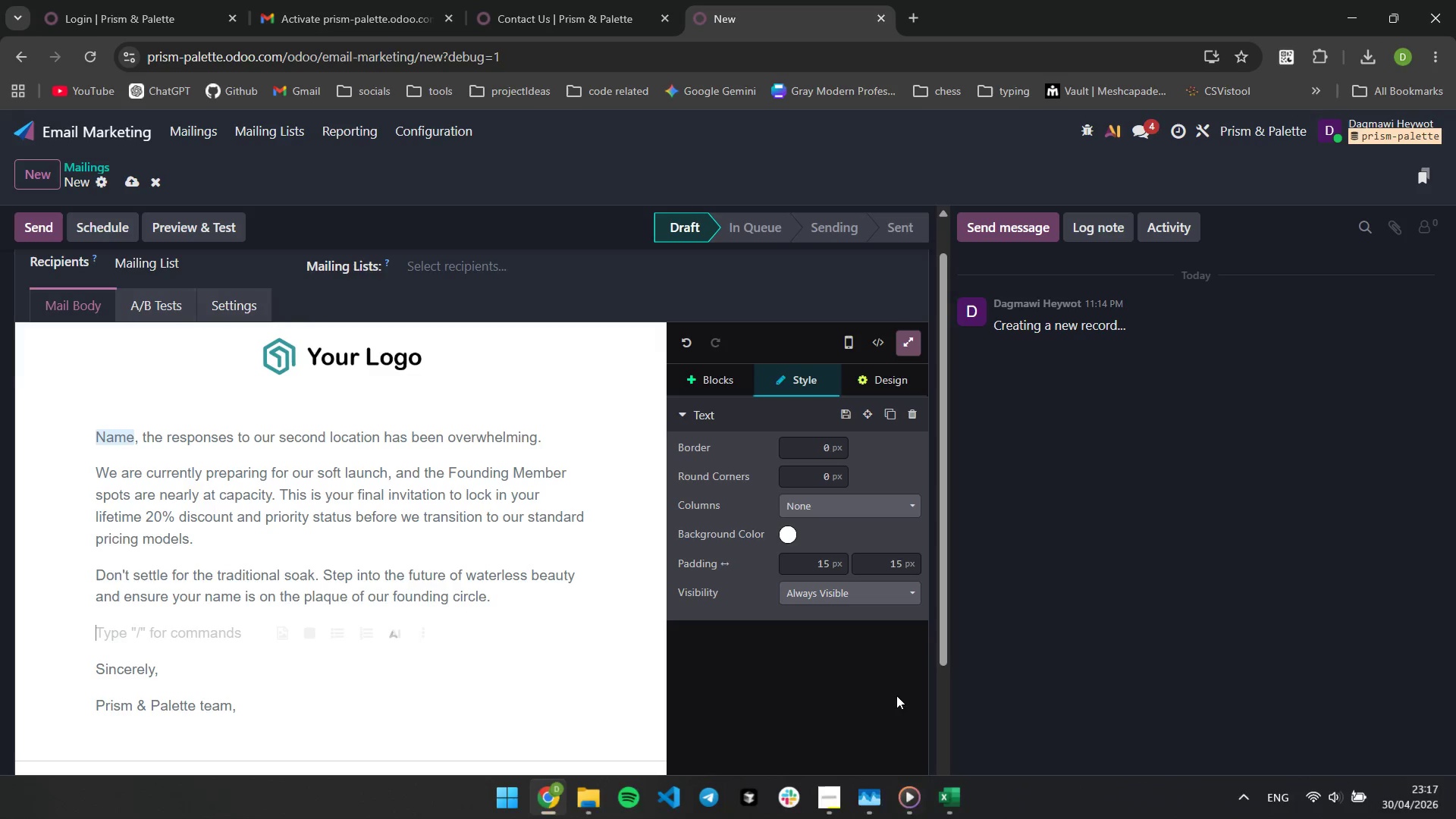 
left_click([725, 382])
 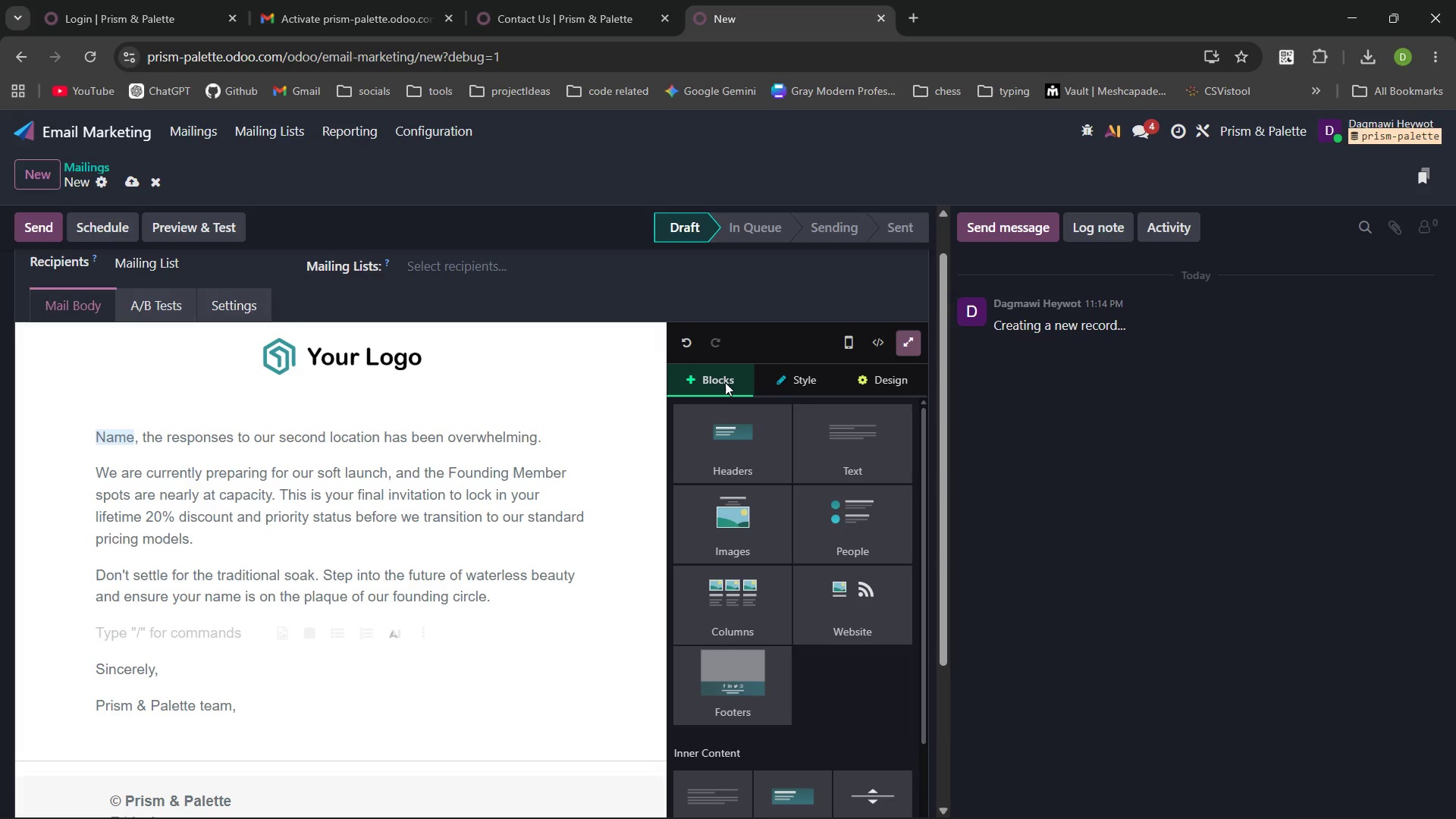 
wait(12.42)
 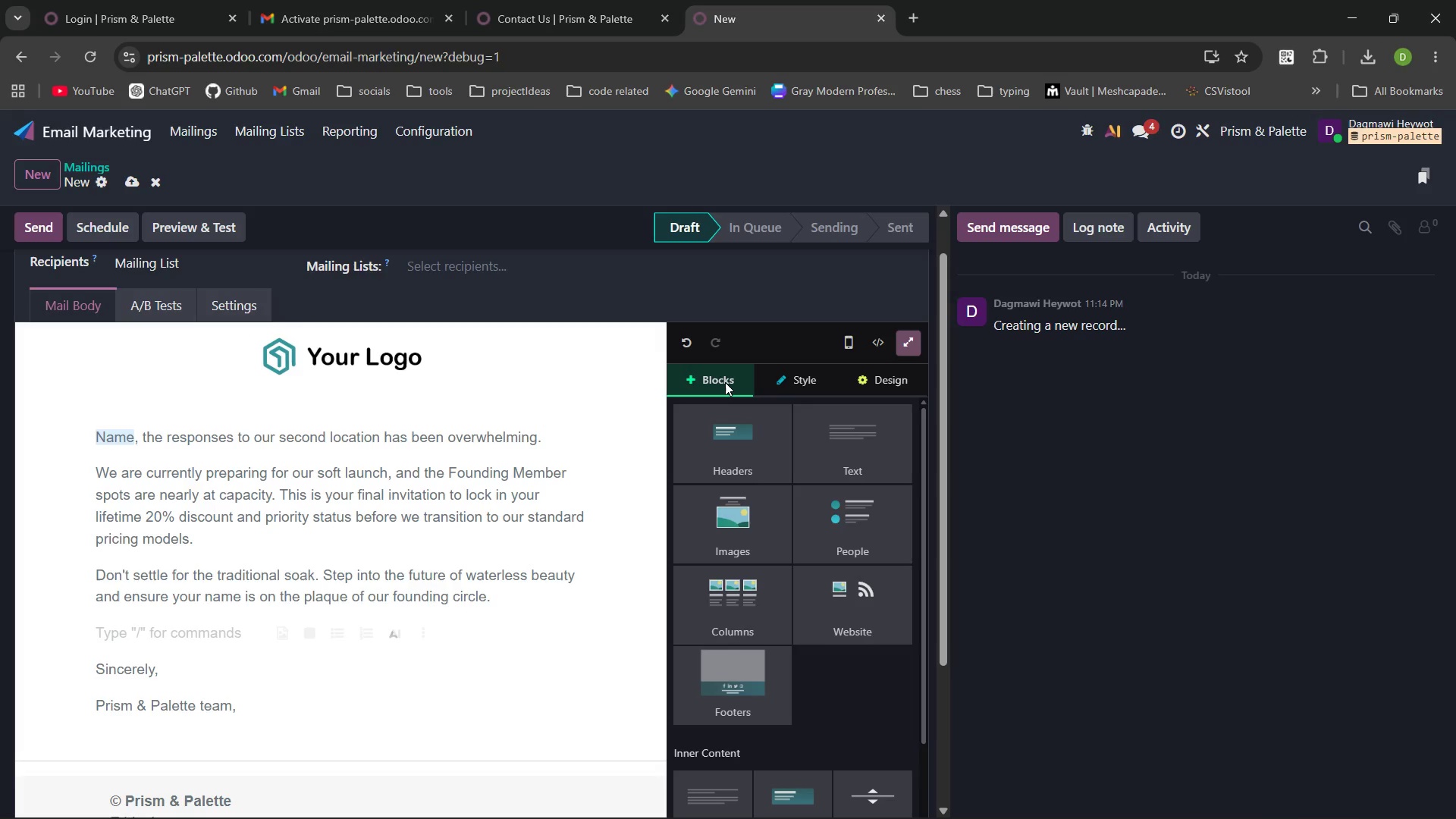 
left_click_drag(start_coordinate=[876, 695], to_coordinate=[201, 628])
 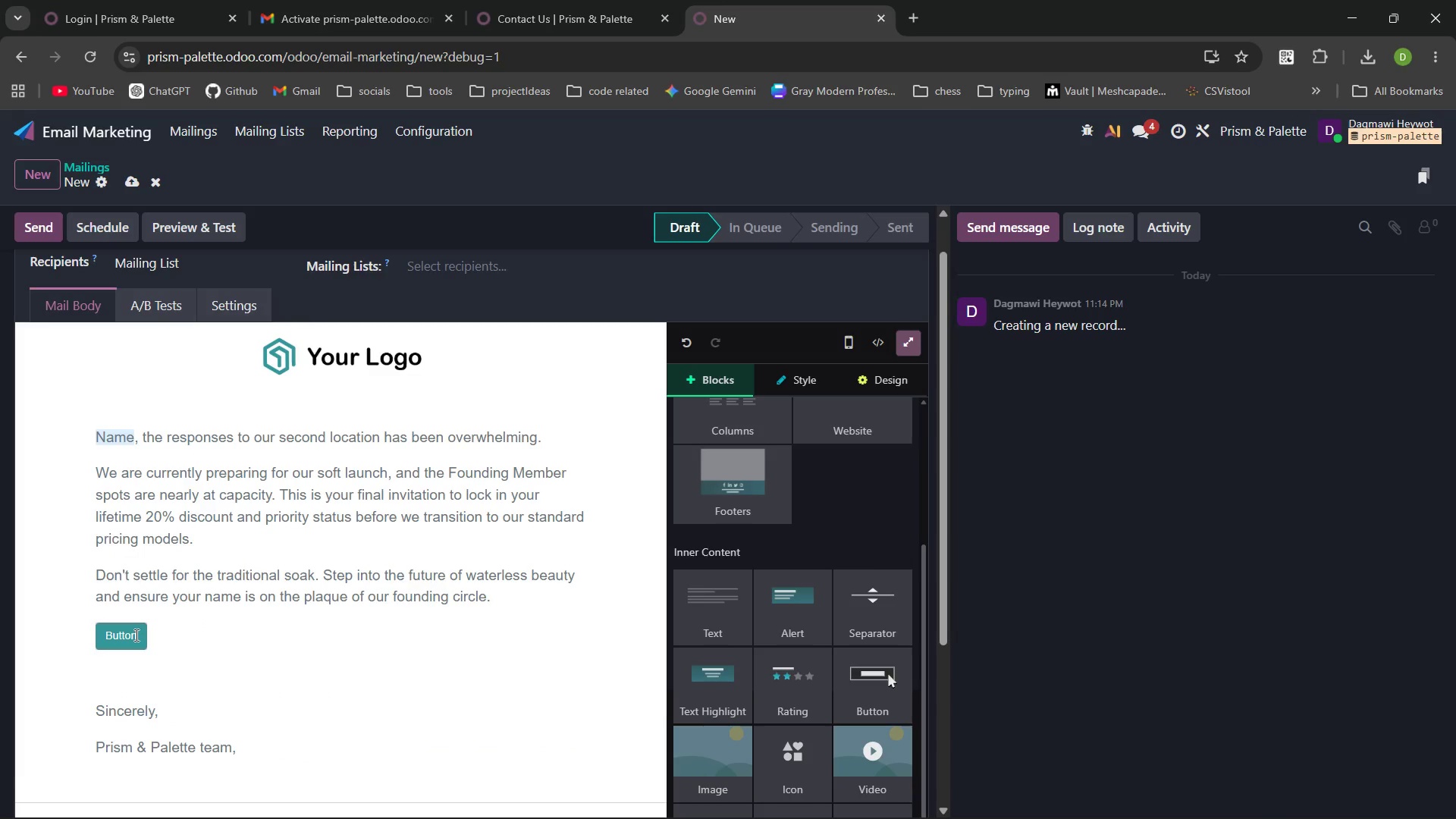 
left_click([135, 635])
 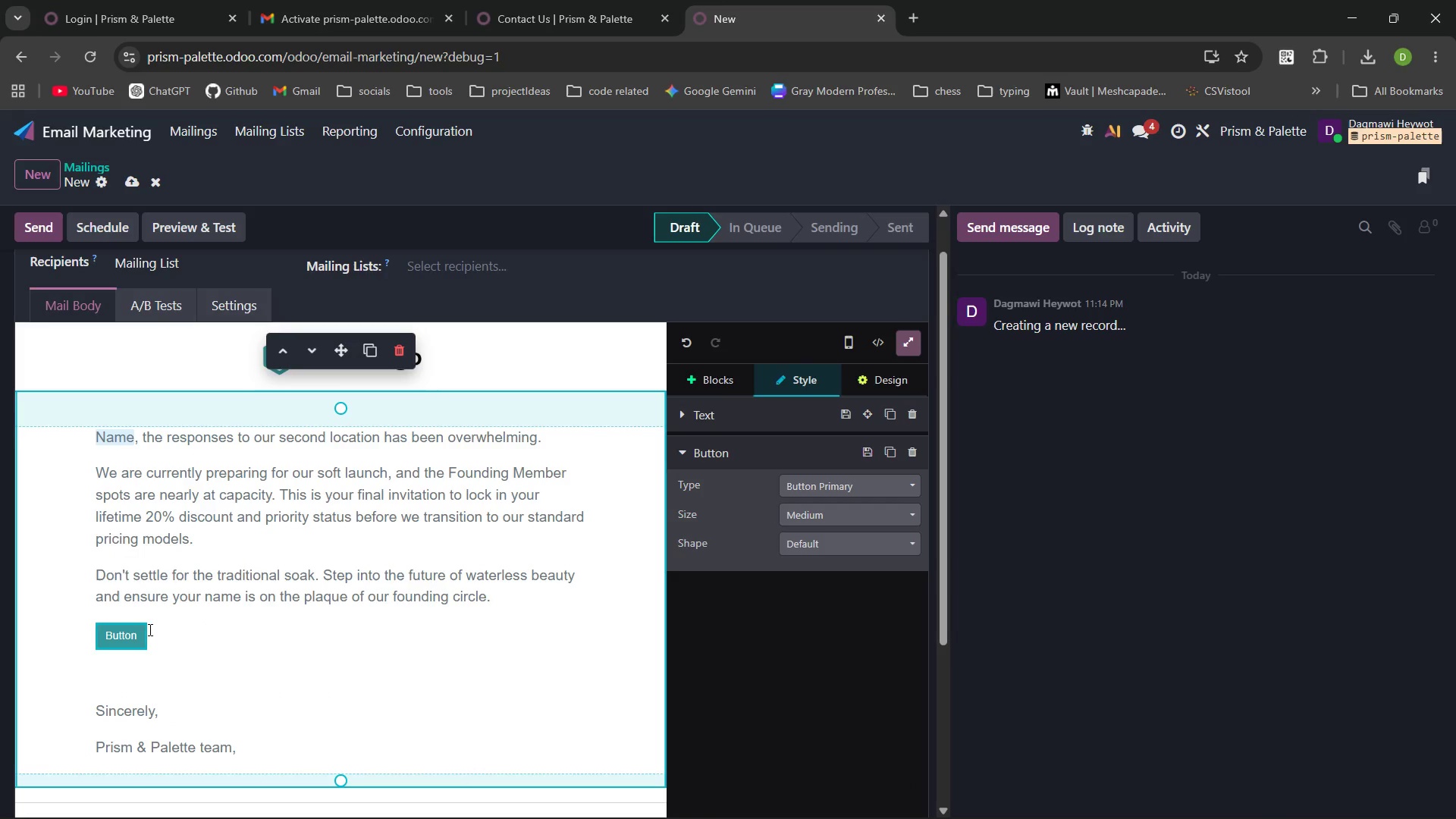 
left_click([877, 486])
 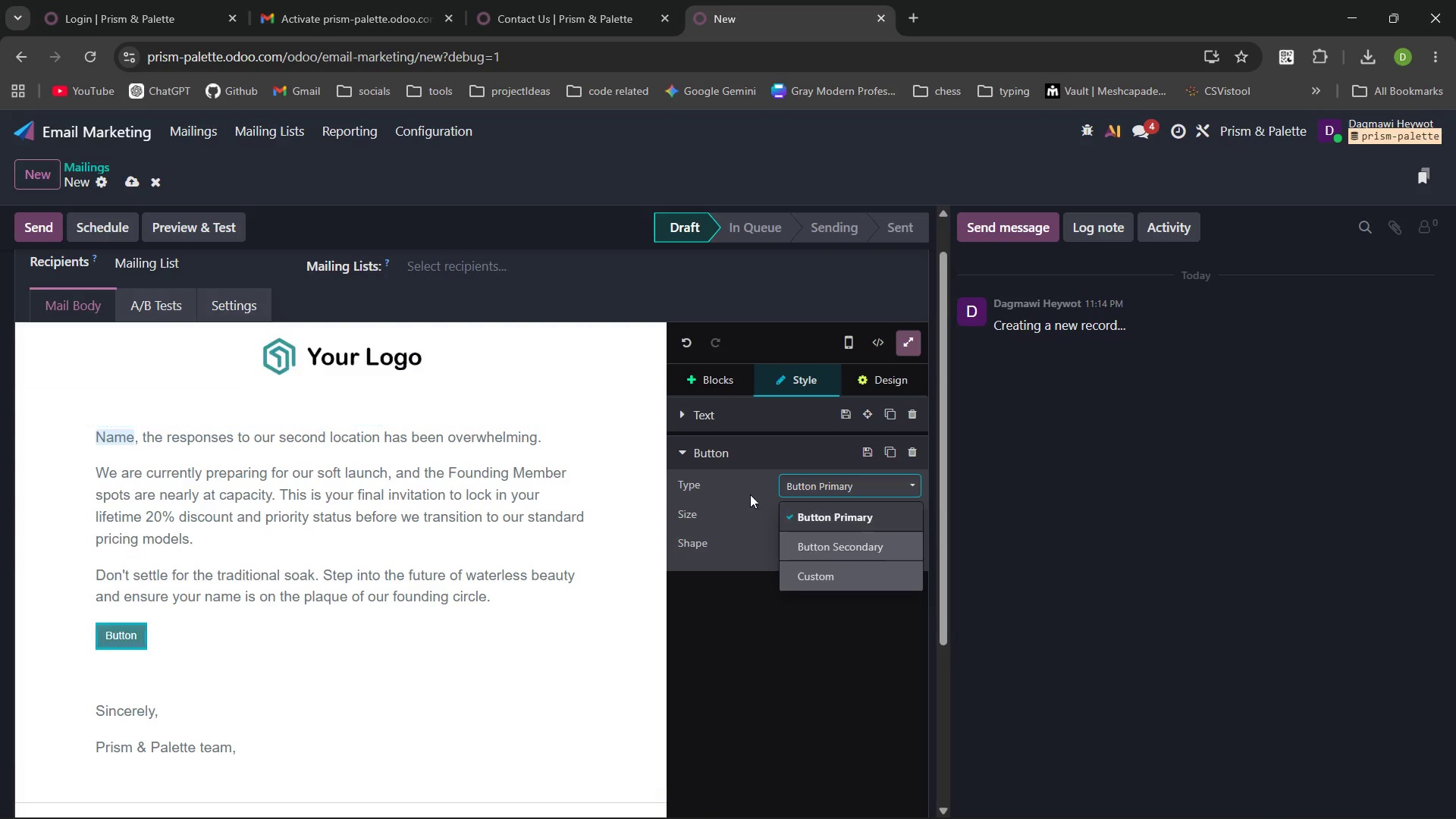 
left_click([743, 483])
 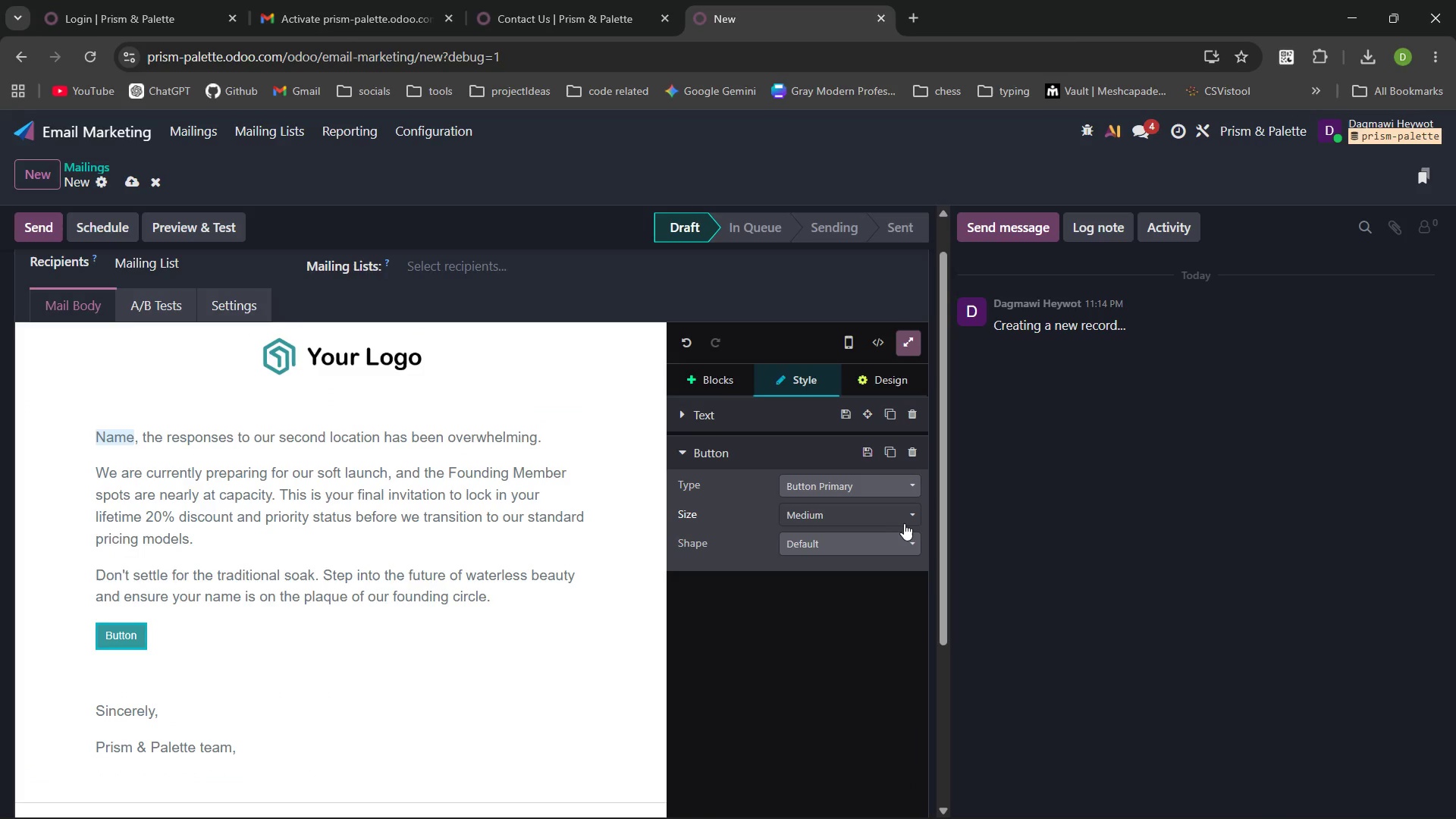 
left_click([904, 523])
 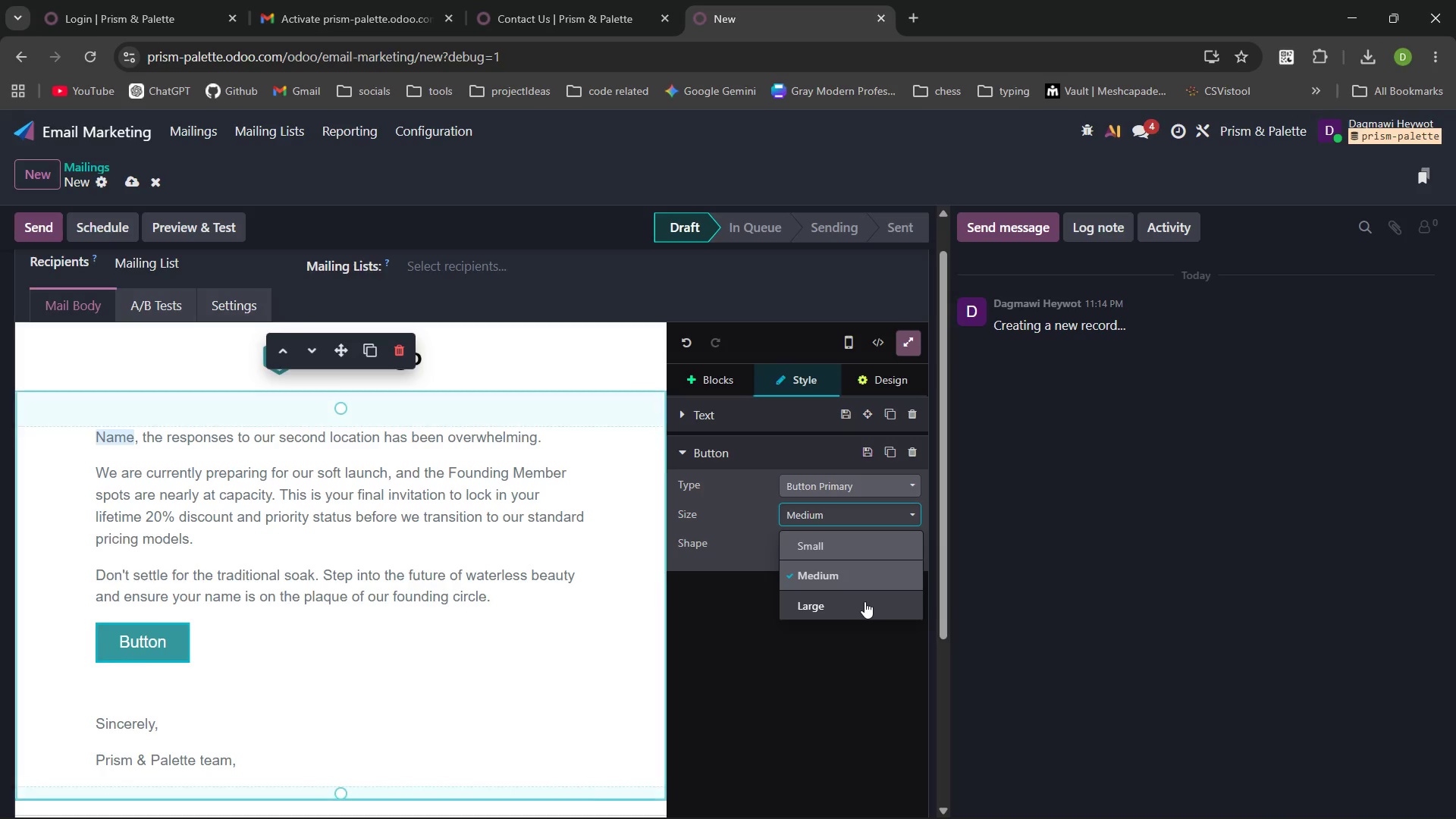 
left_click([864, 601])
 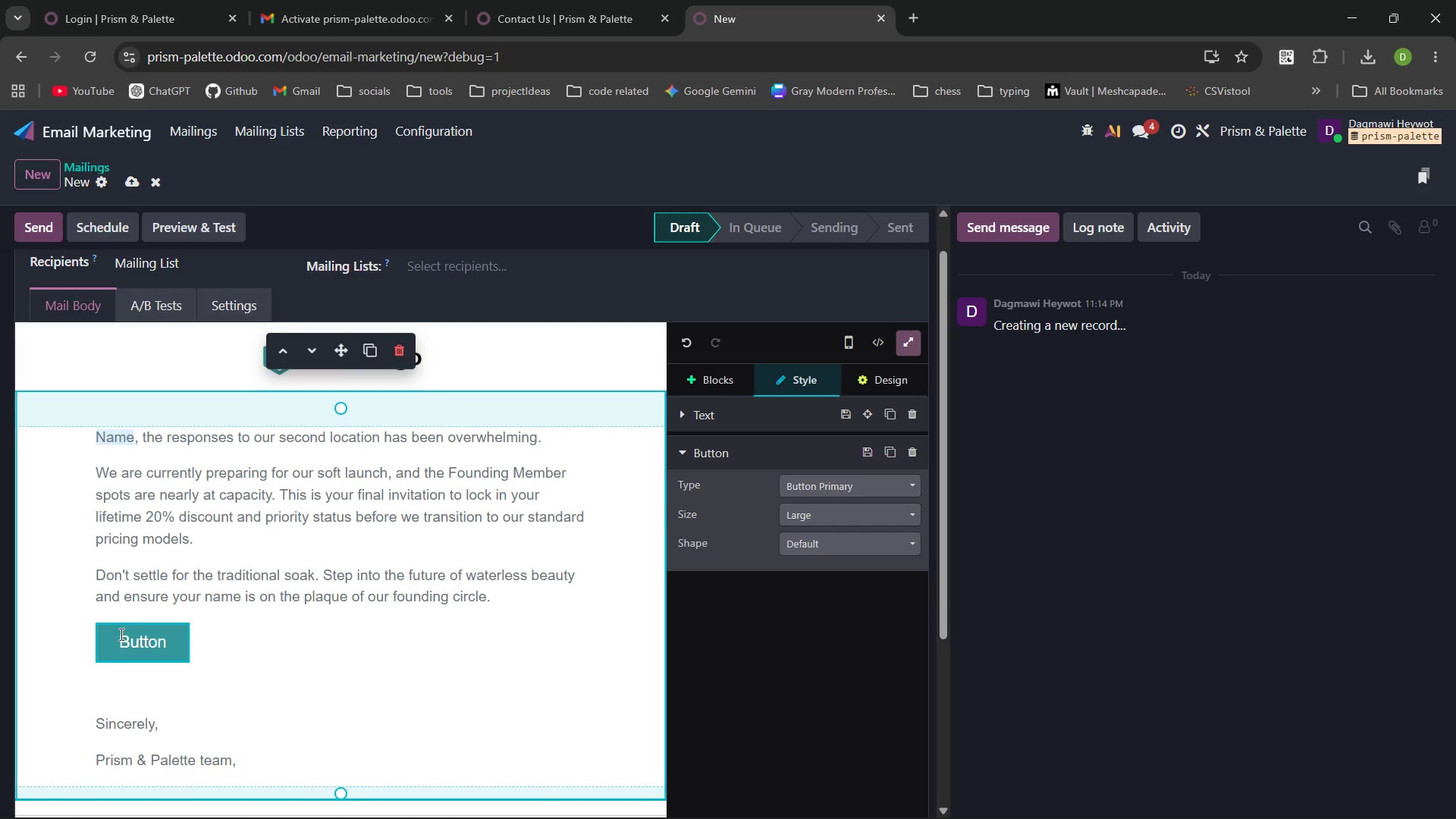 
left_click([156, 641])
 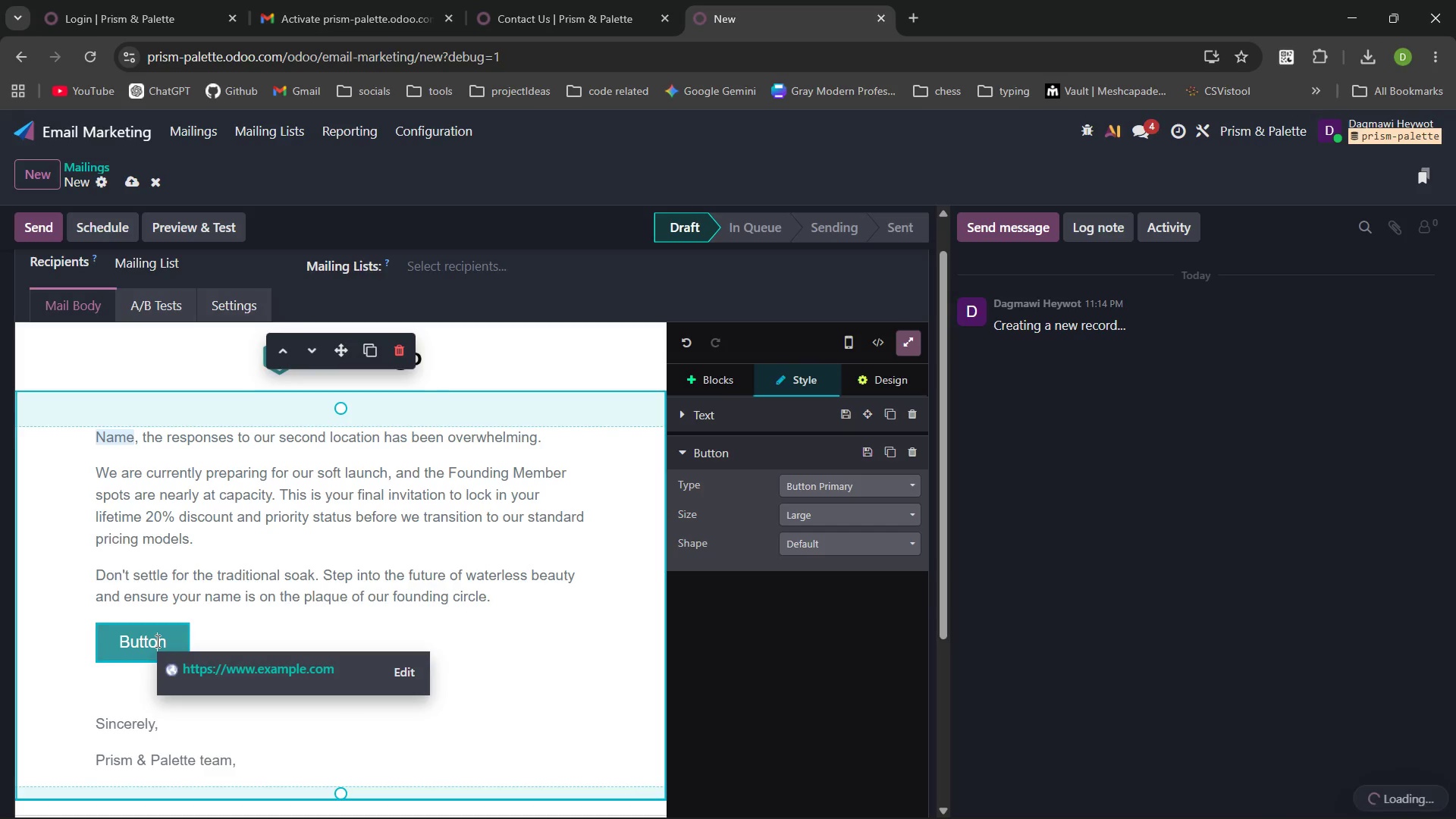 
left_click_drag(start_coordinate=[156, 641], to_coordinate=[174, 648])
 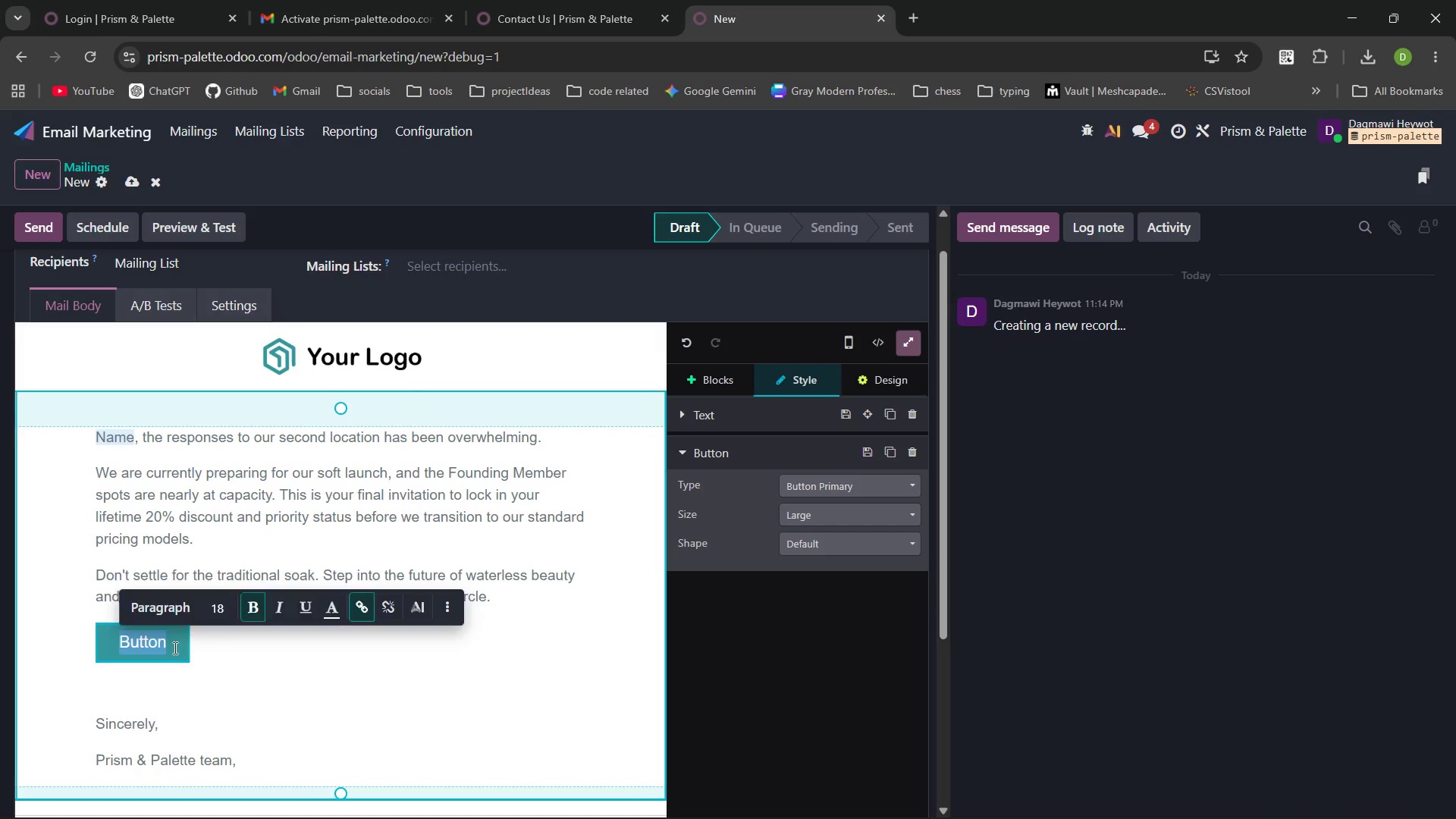 
left_click([174, 648])
 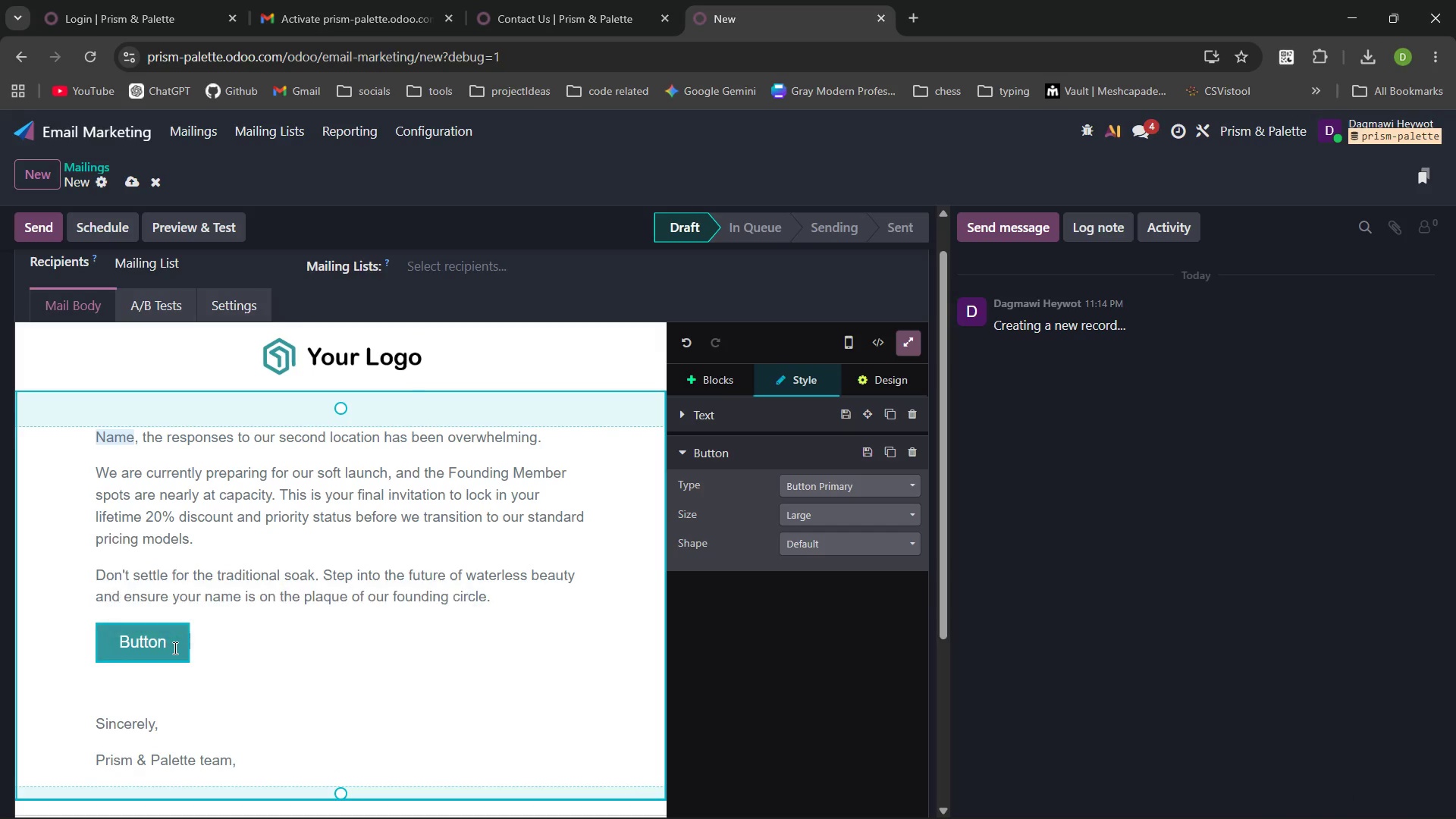 
left_click_drag(start_coordinate=[174, 648], to_coordinate=[160, 649])
 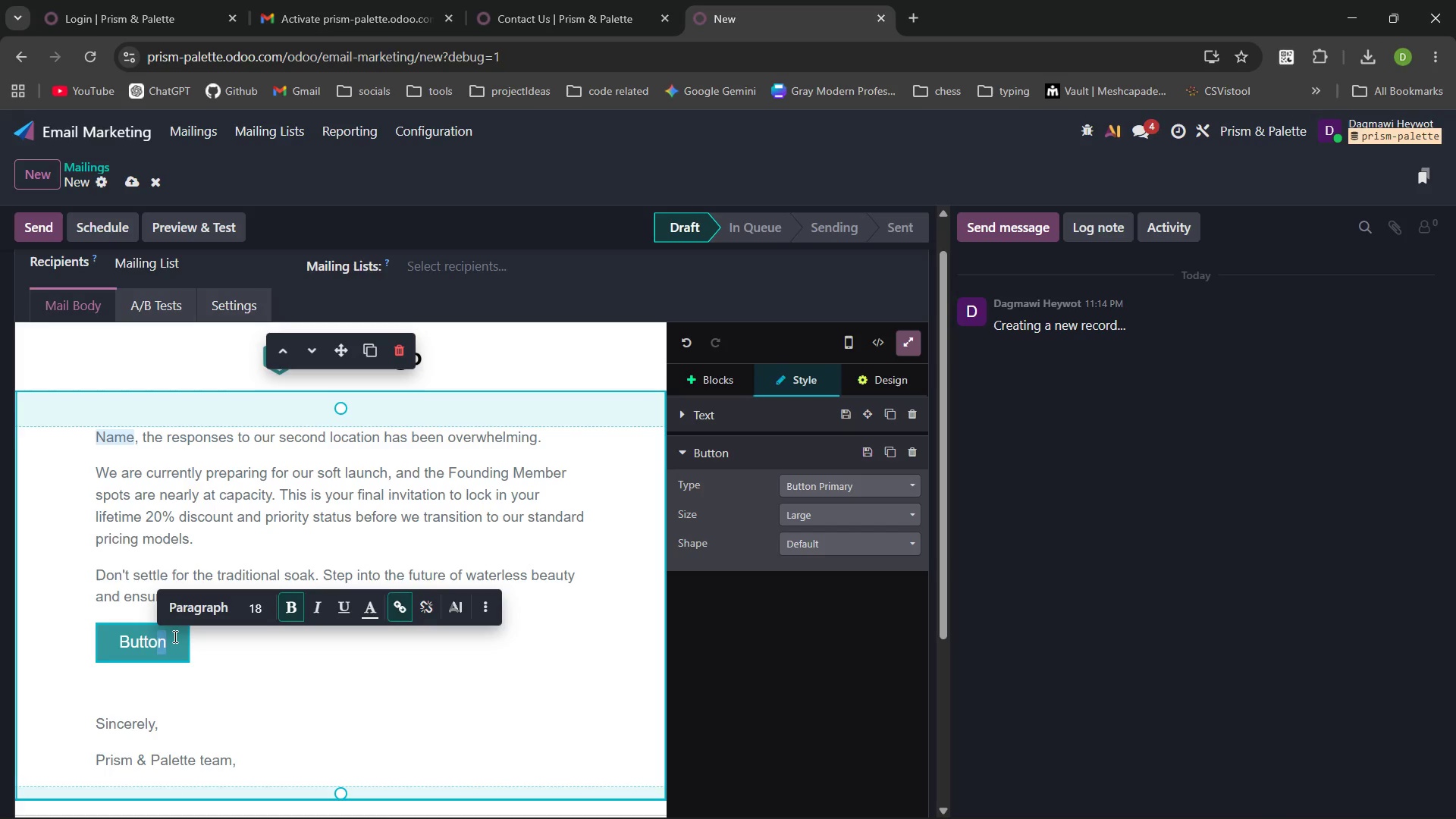 
left_click([174, 636])
 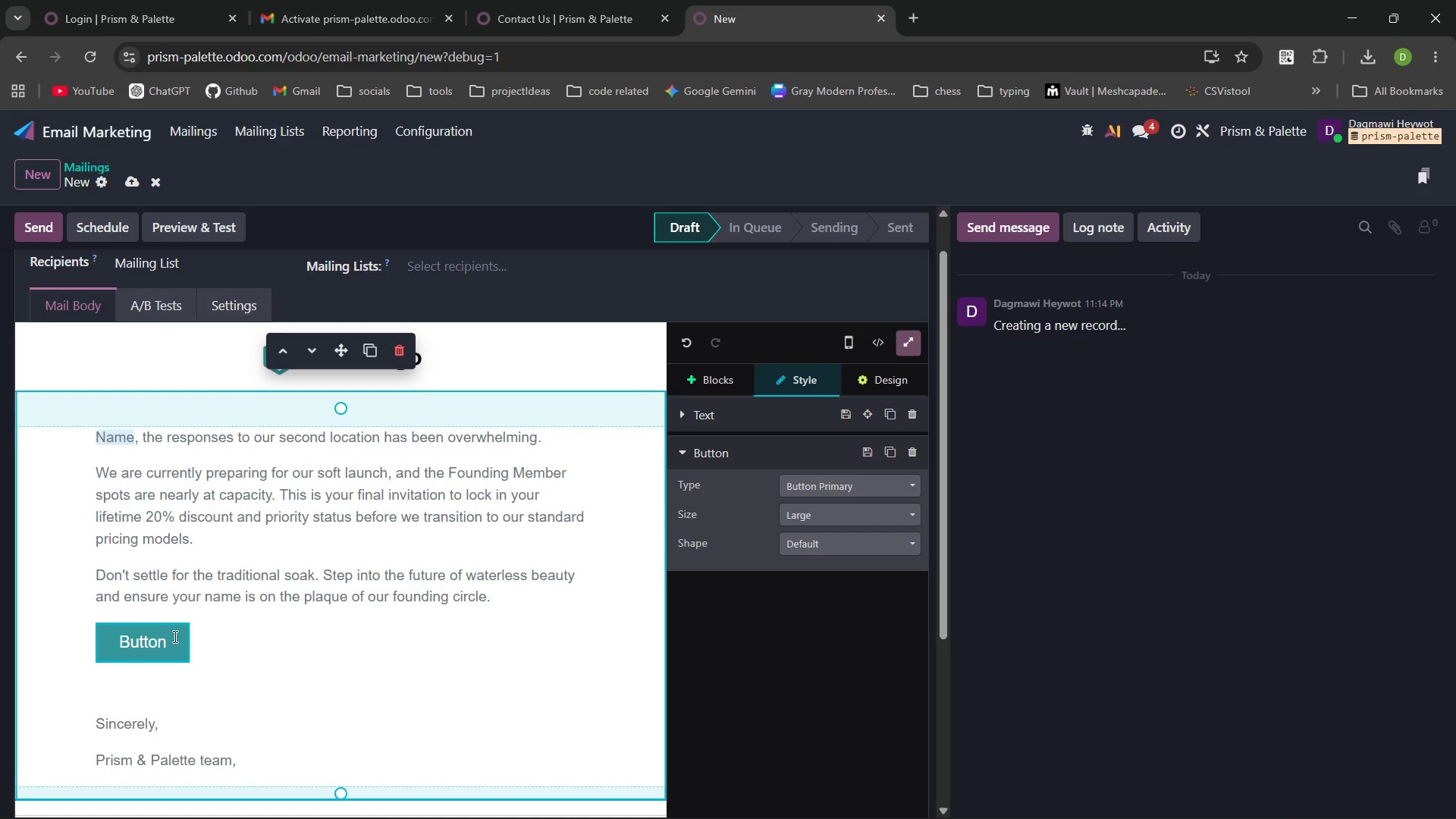 
left_click([174, 636])
 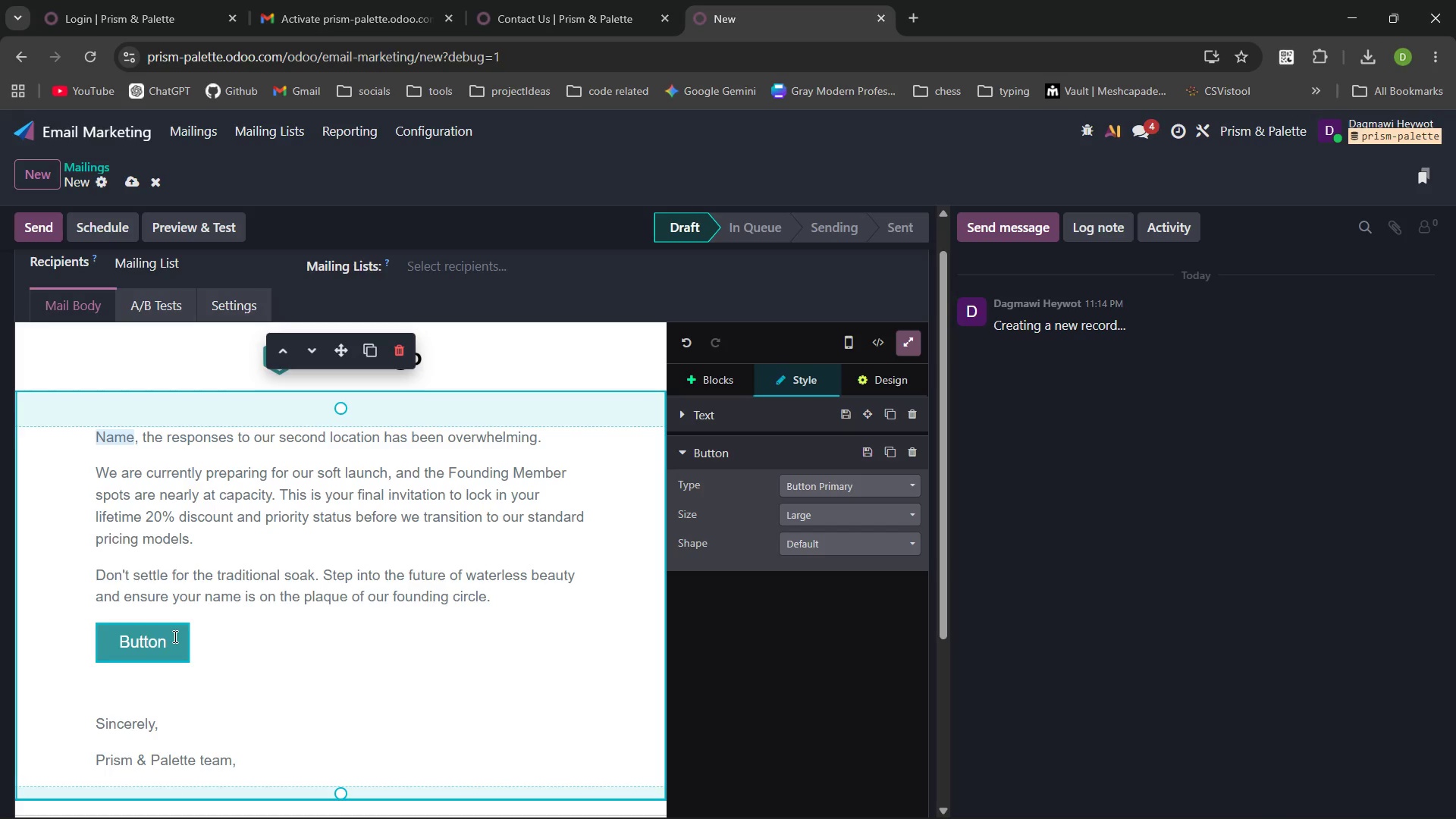 
double_click([174, 636])
 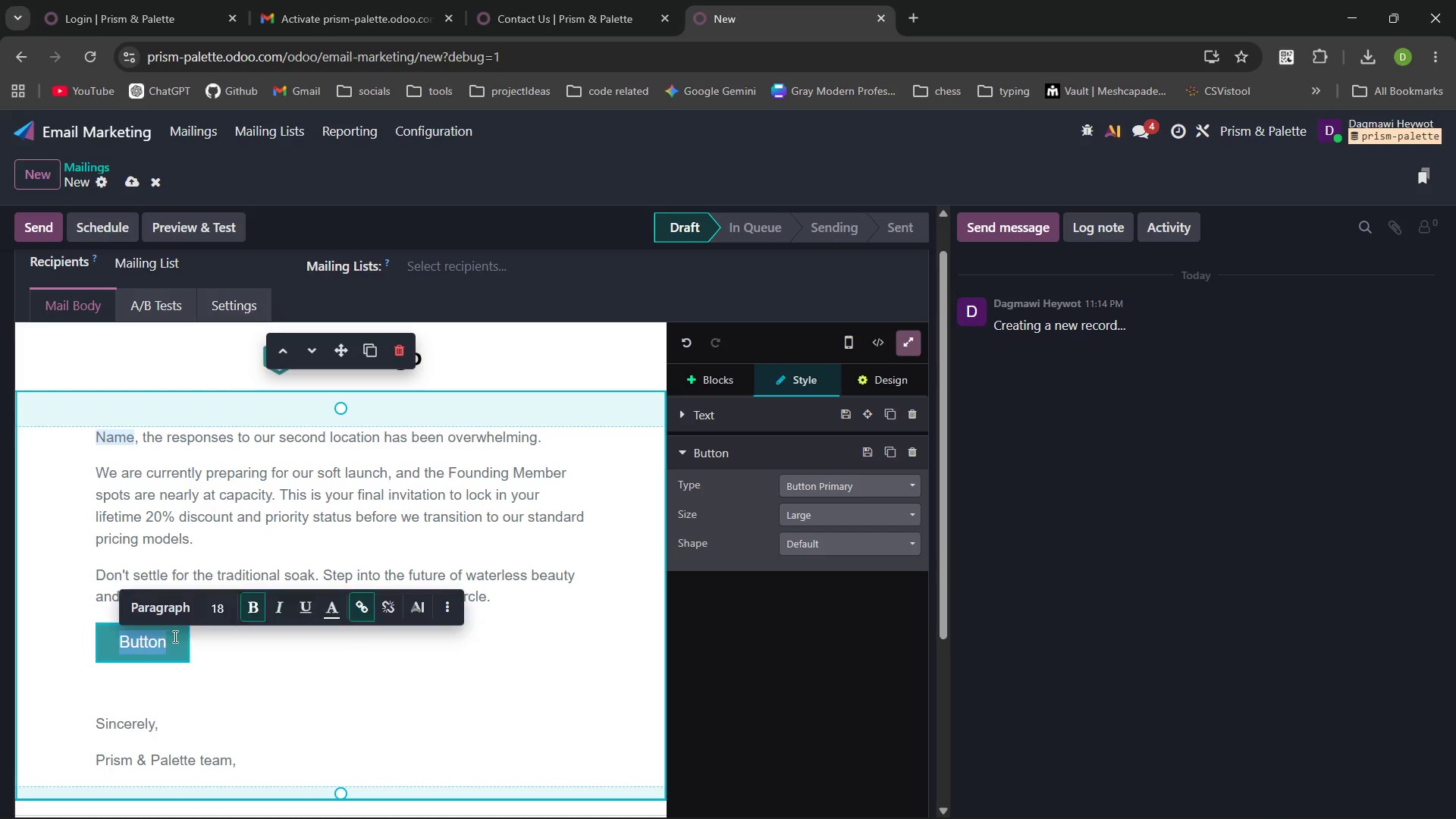 
triple_click([174, 636])
 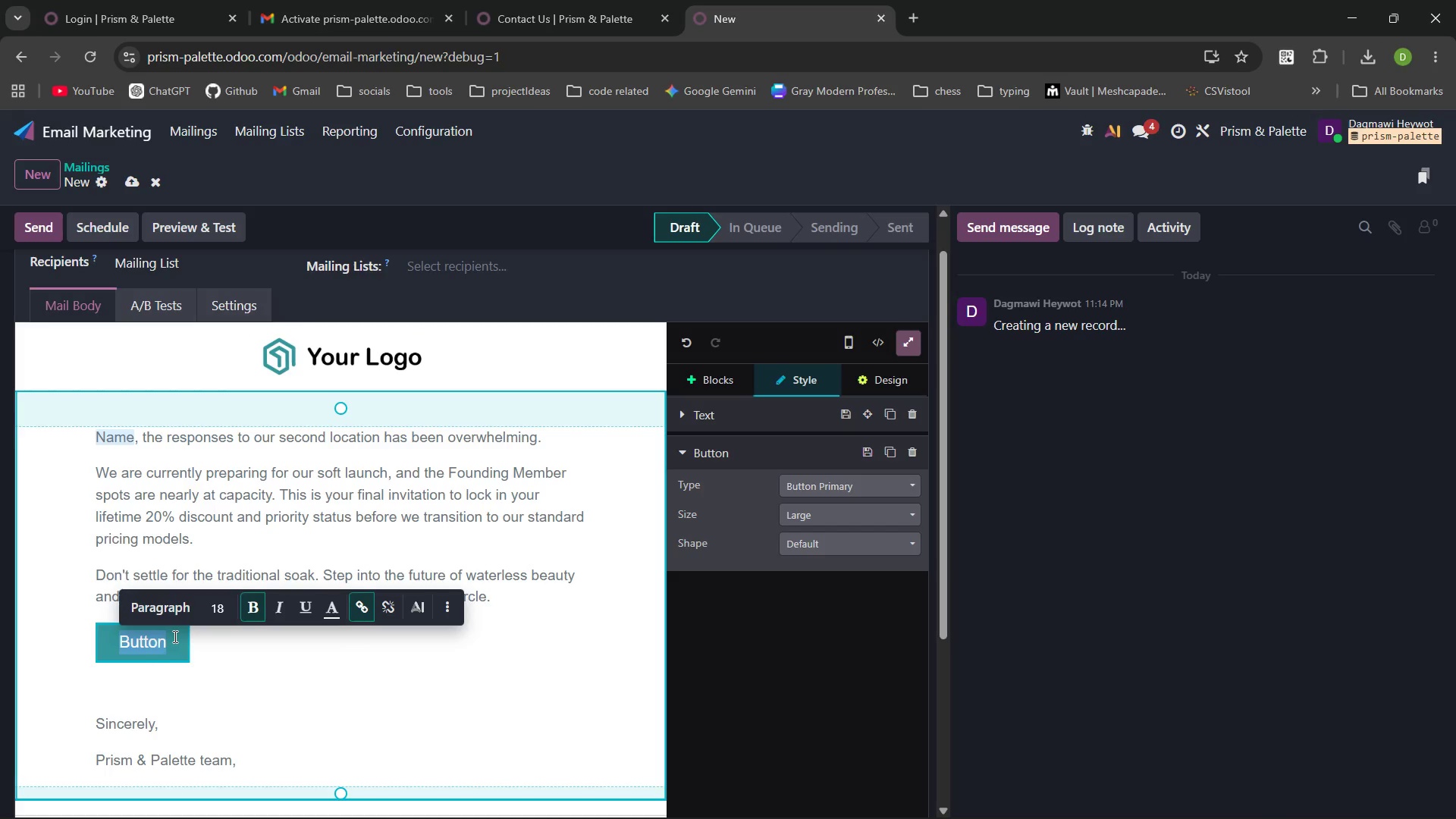 
wait(6.78)
 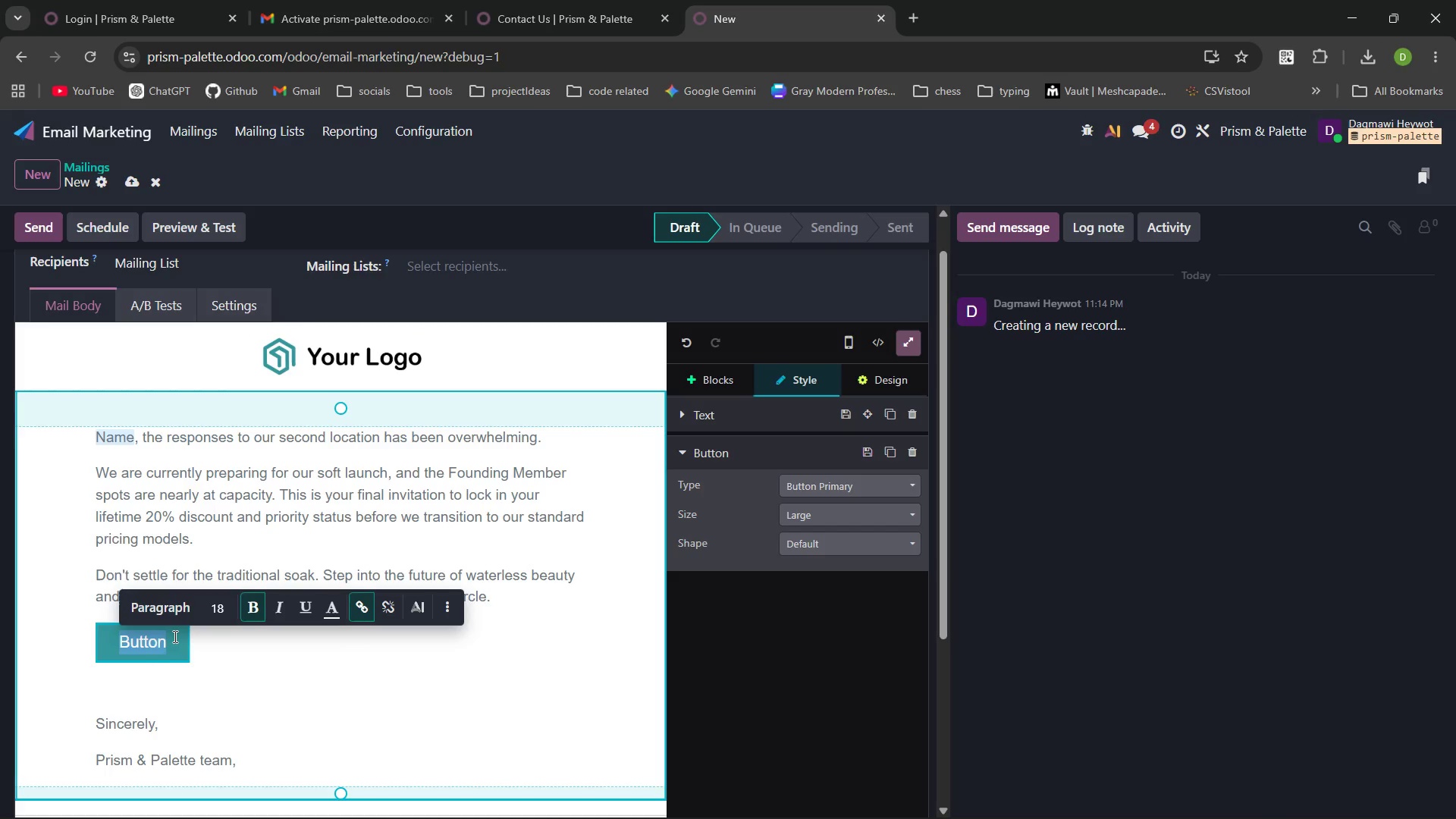 
left_click([174, 636])
 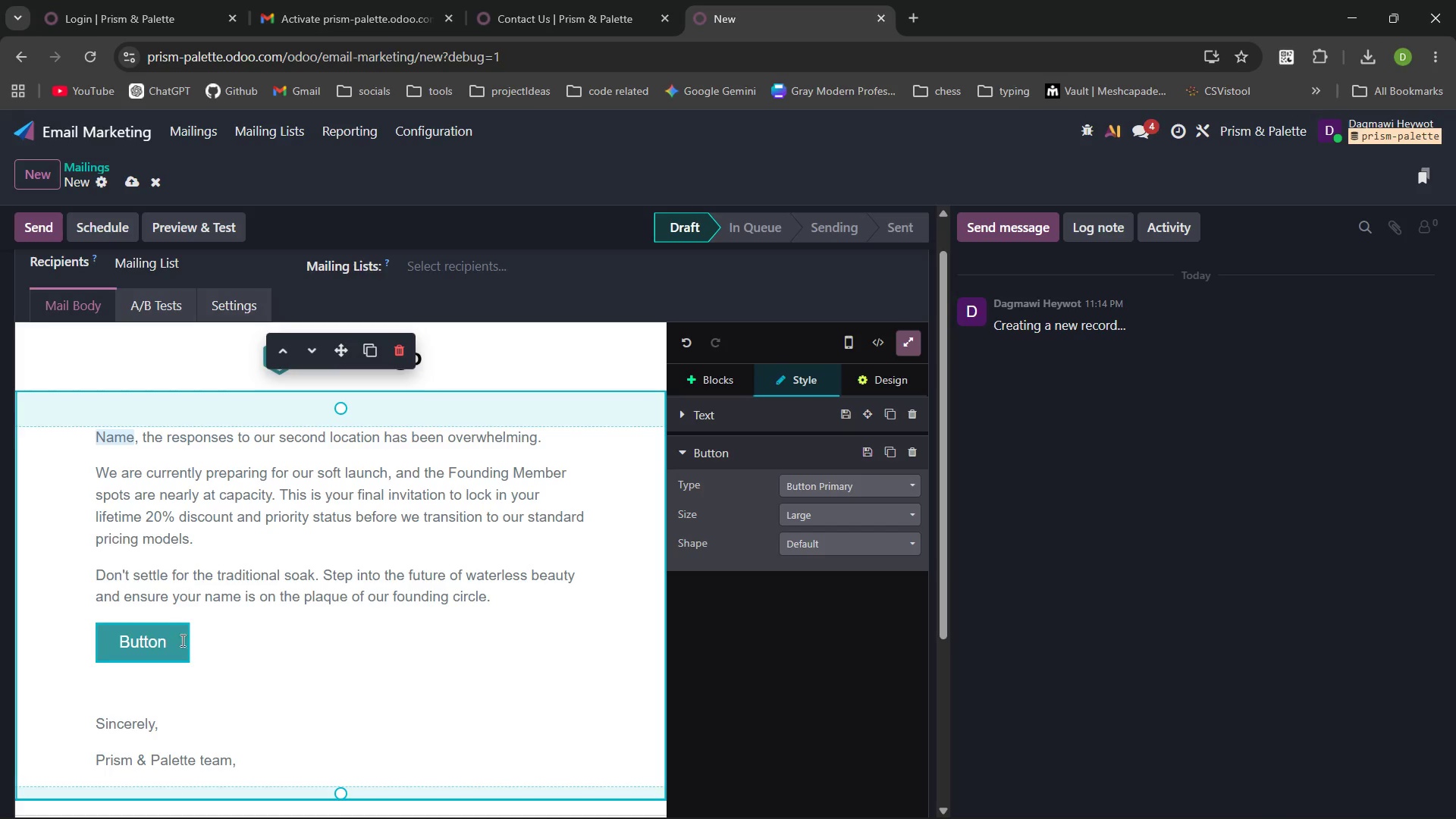 
left_click([182, 647])
 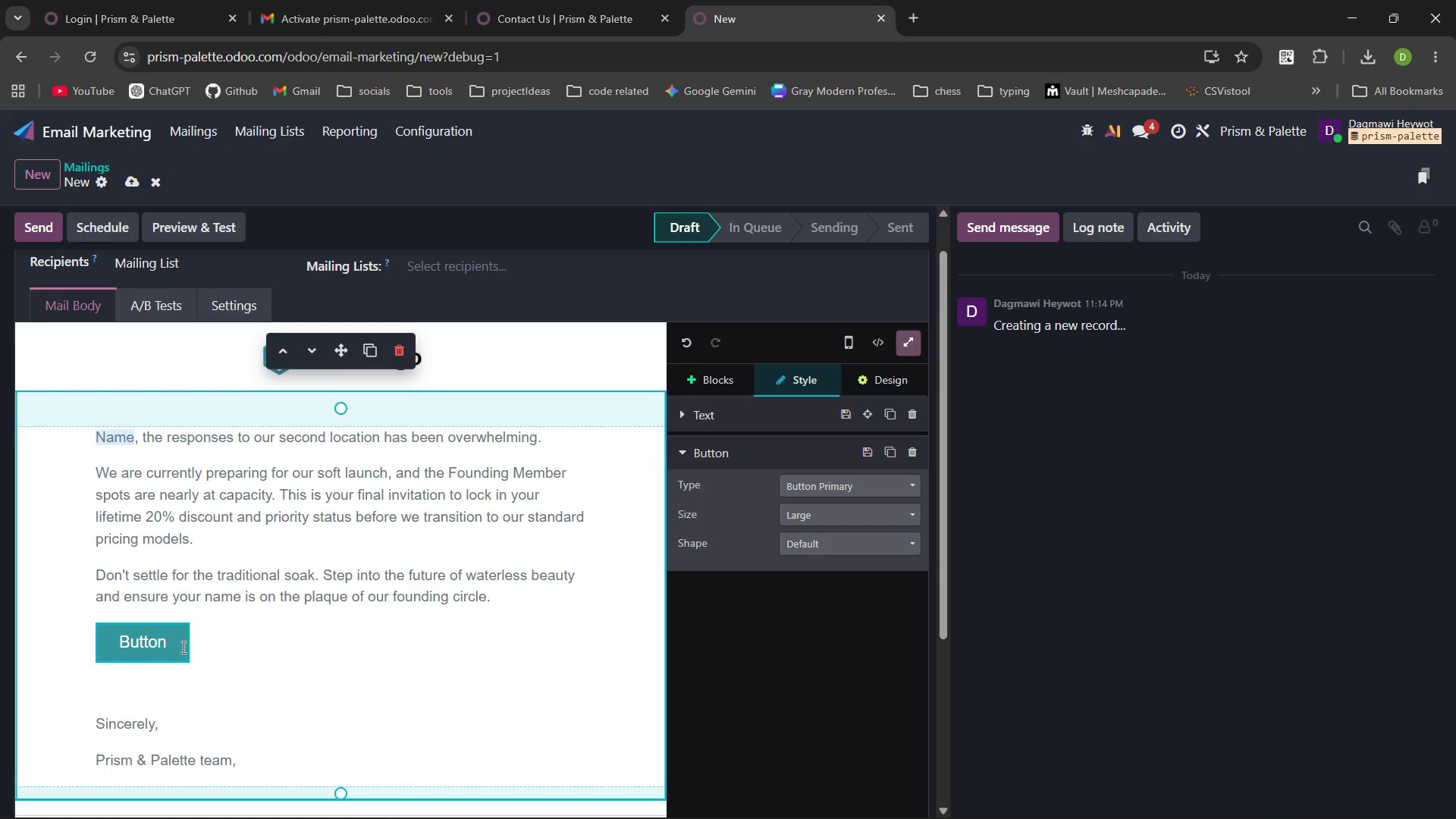 
left_click([182, 647])
 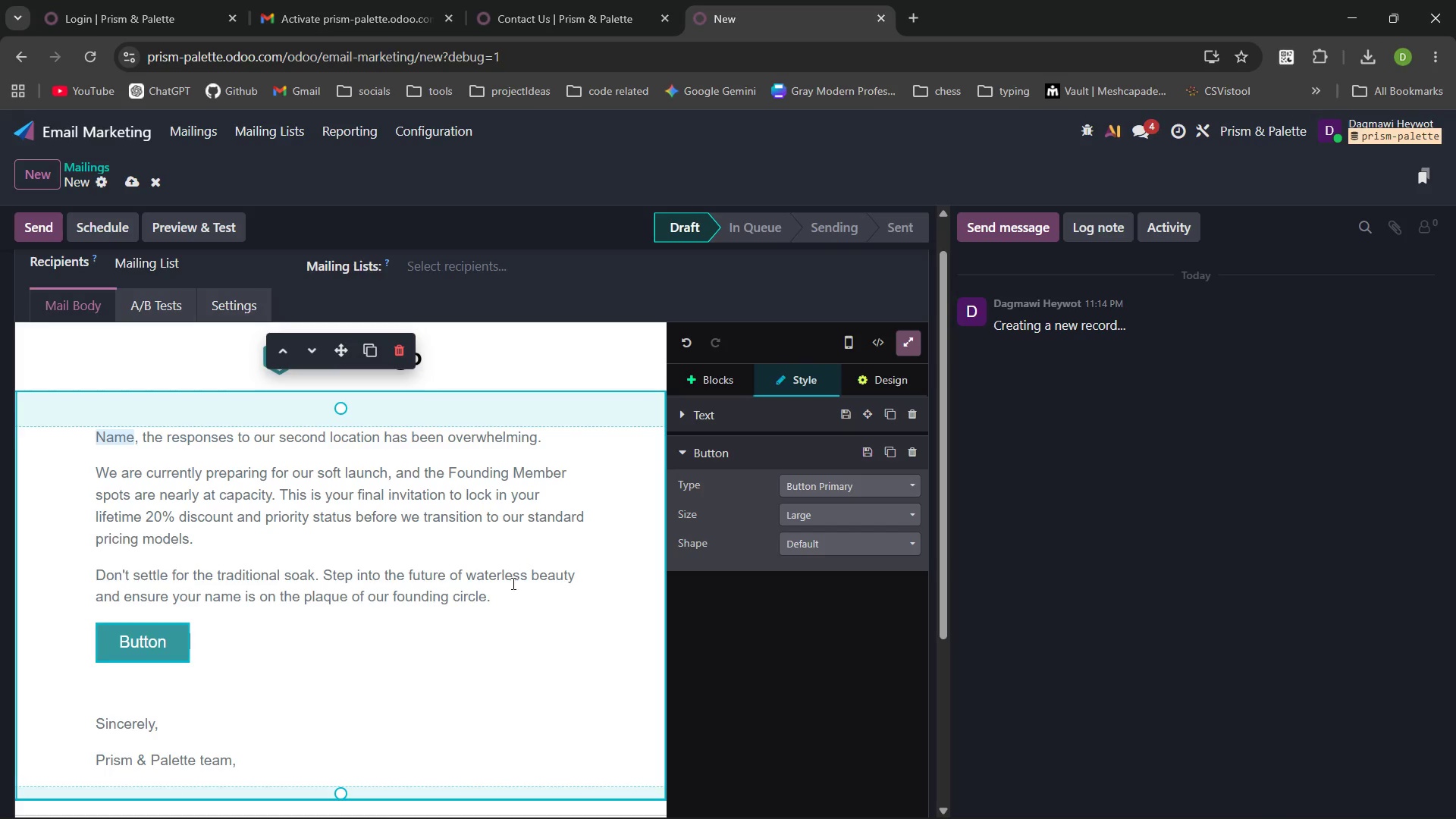 
left_click([506, 596])
 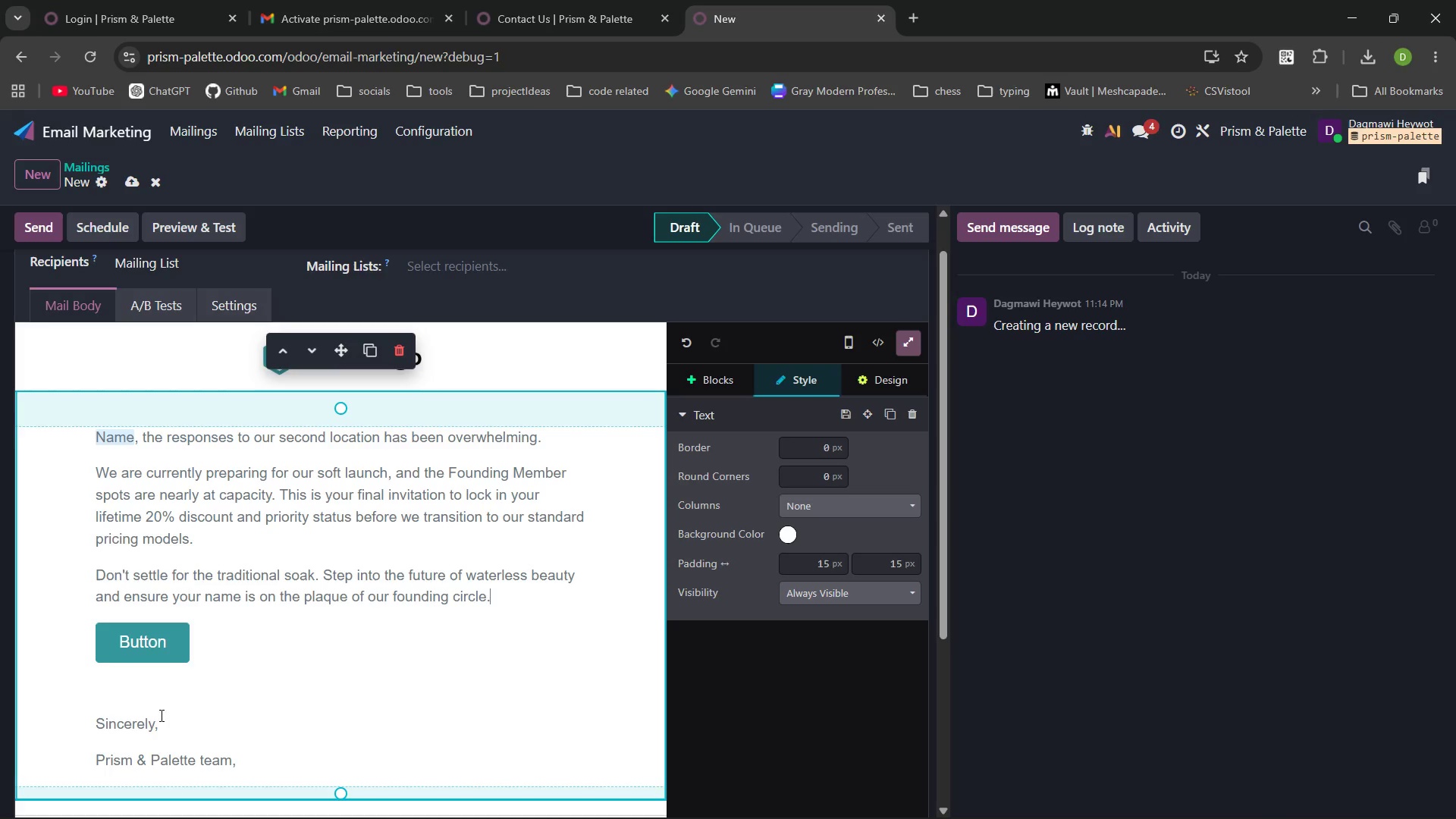 
left_click([174, 642])
 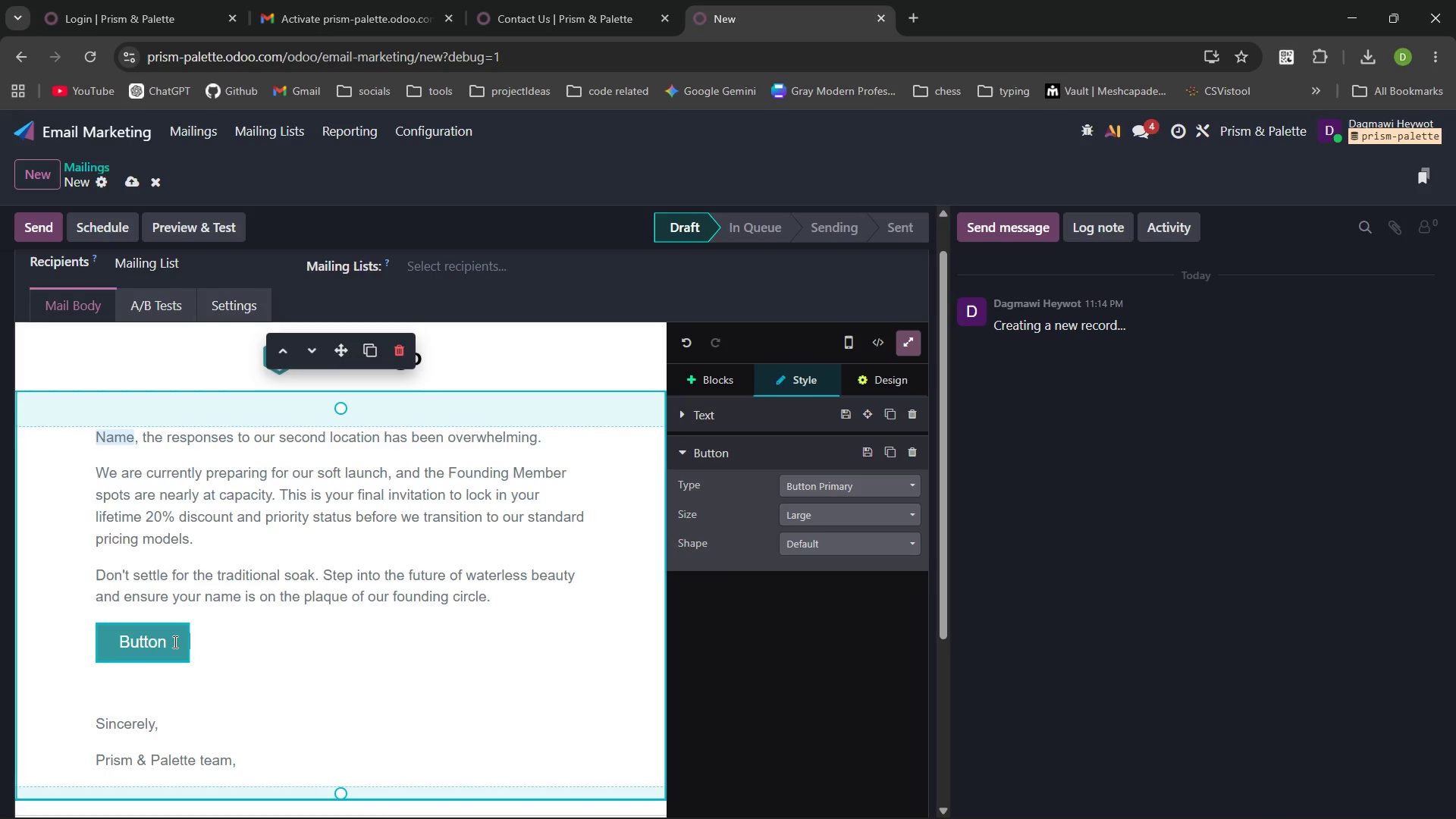 
double_click([174, 642])
 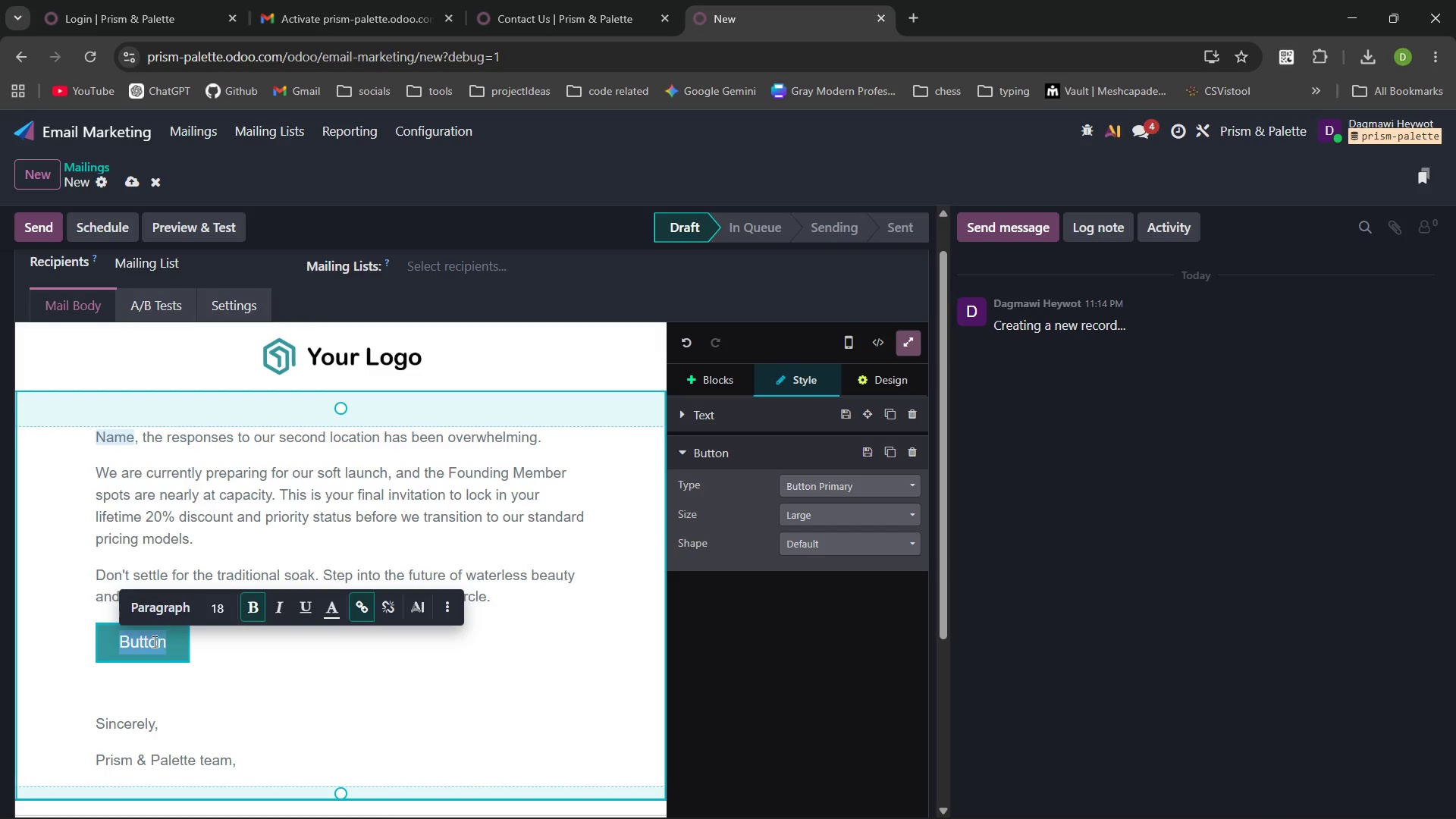 
double_click([152, 642])
 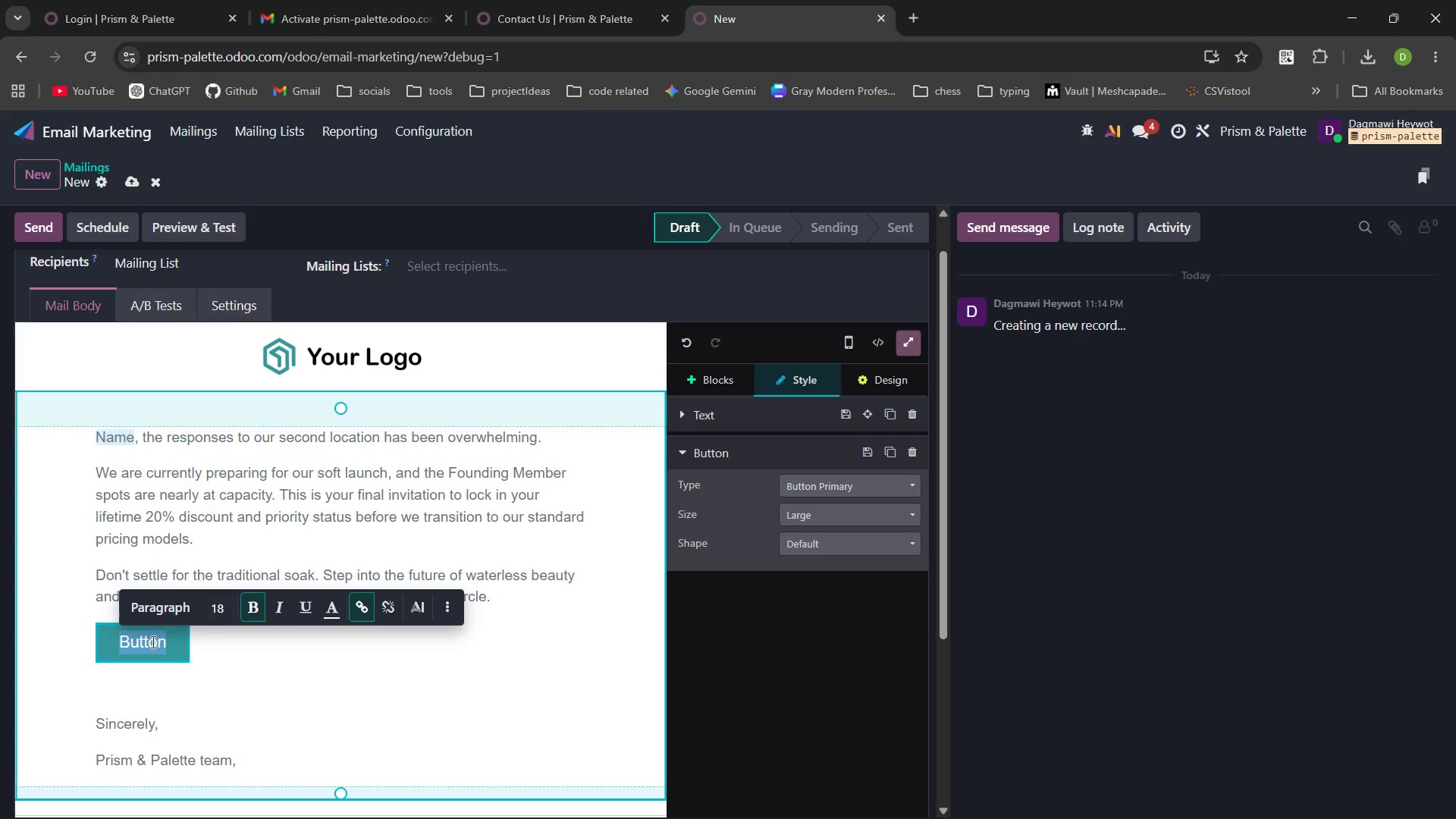 
key(Backspace)
 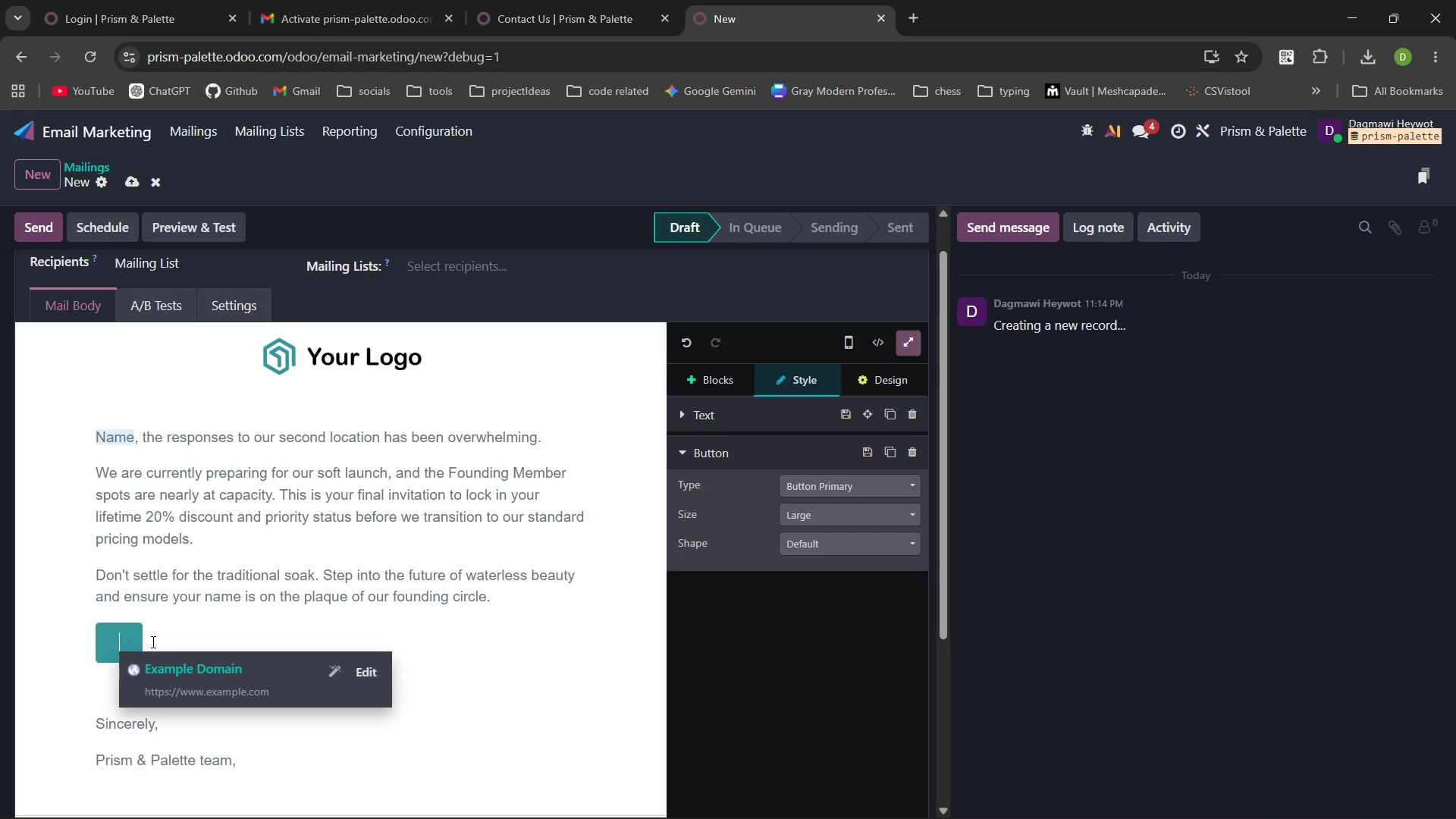 
type(Claim My Fudnin )
 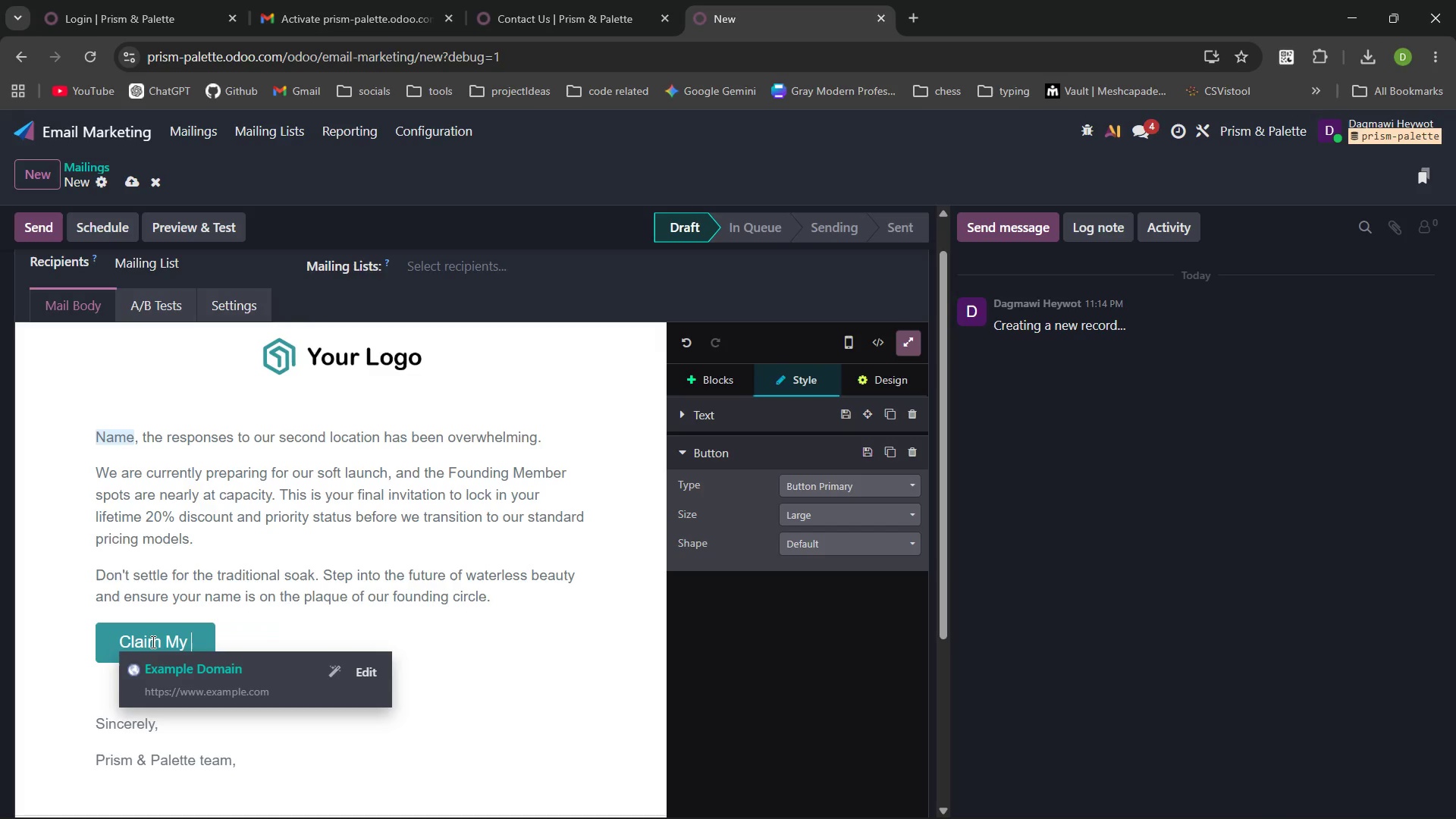 
 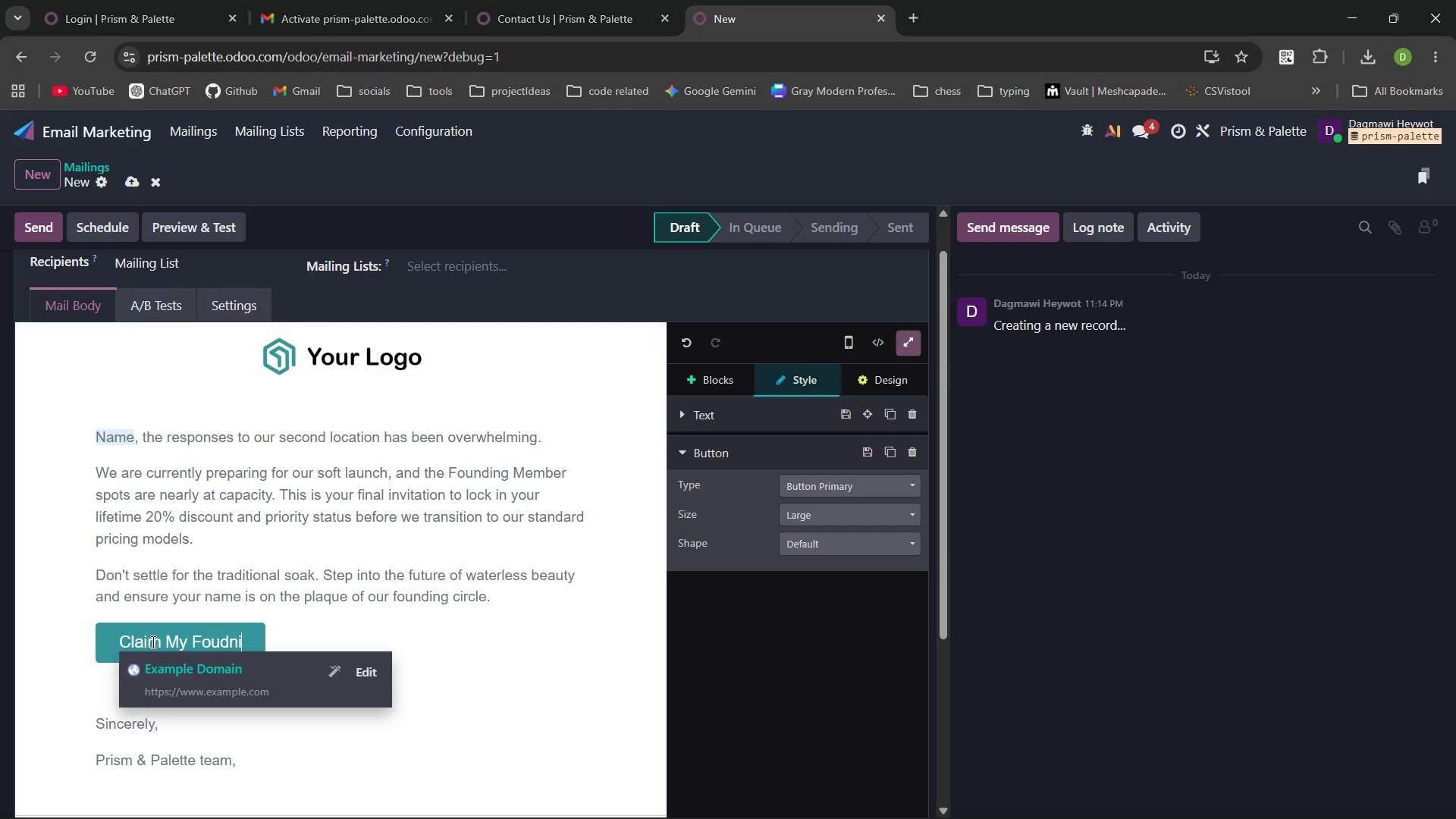 
hold_key(key=G, duration=3.23)
 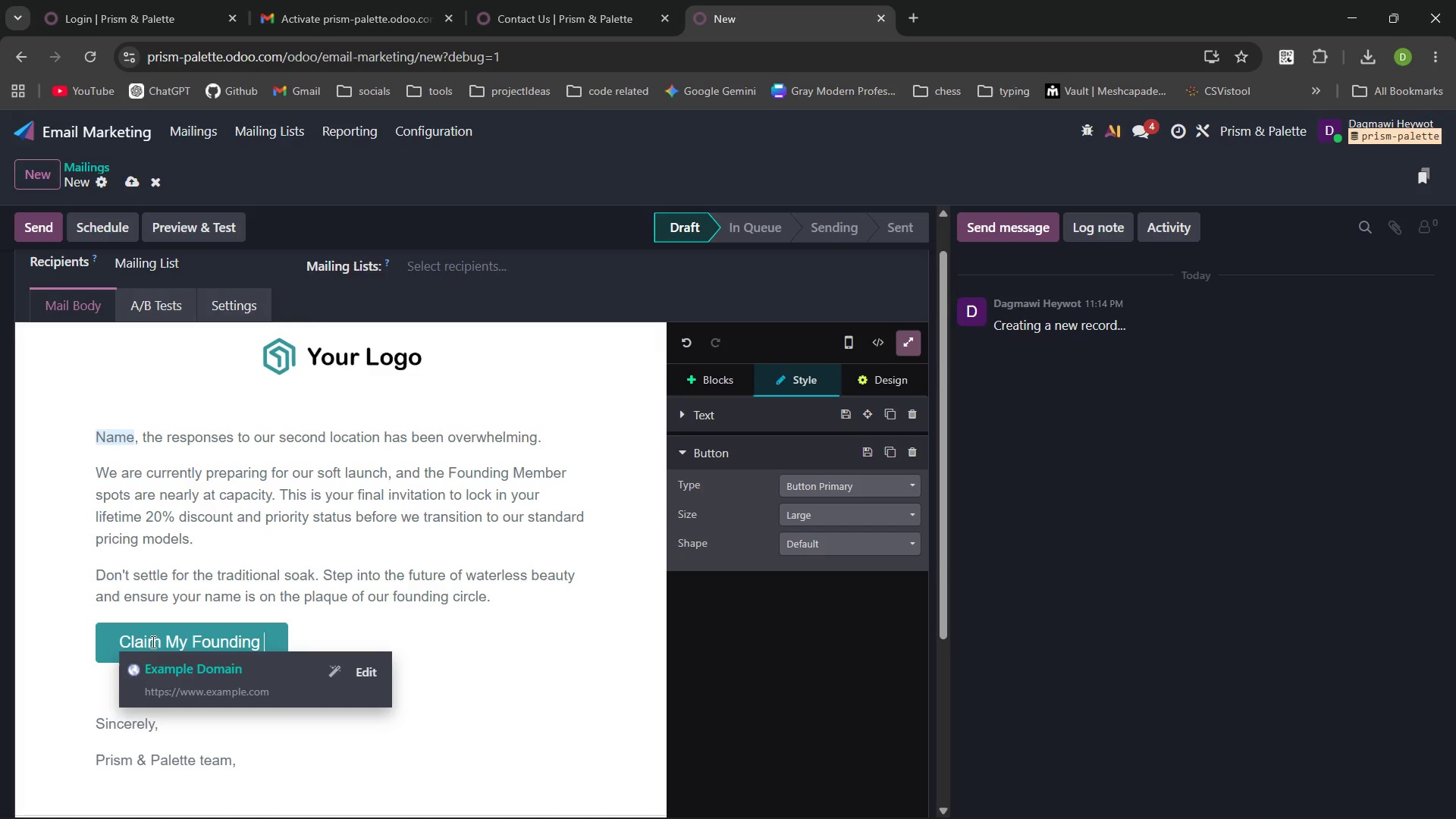 
key(Control+Backspace)
 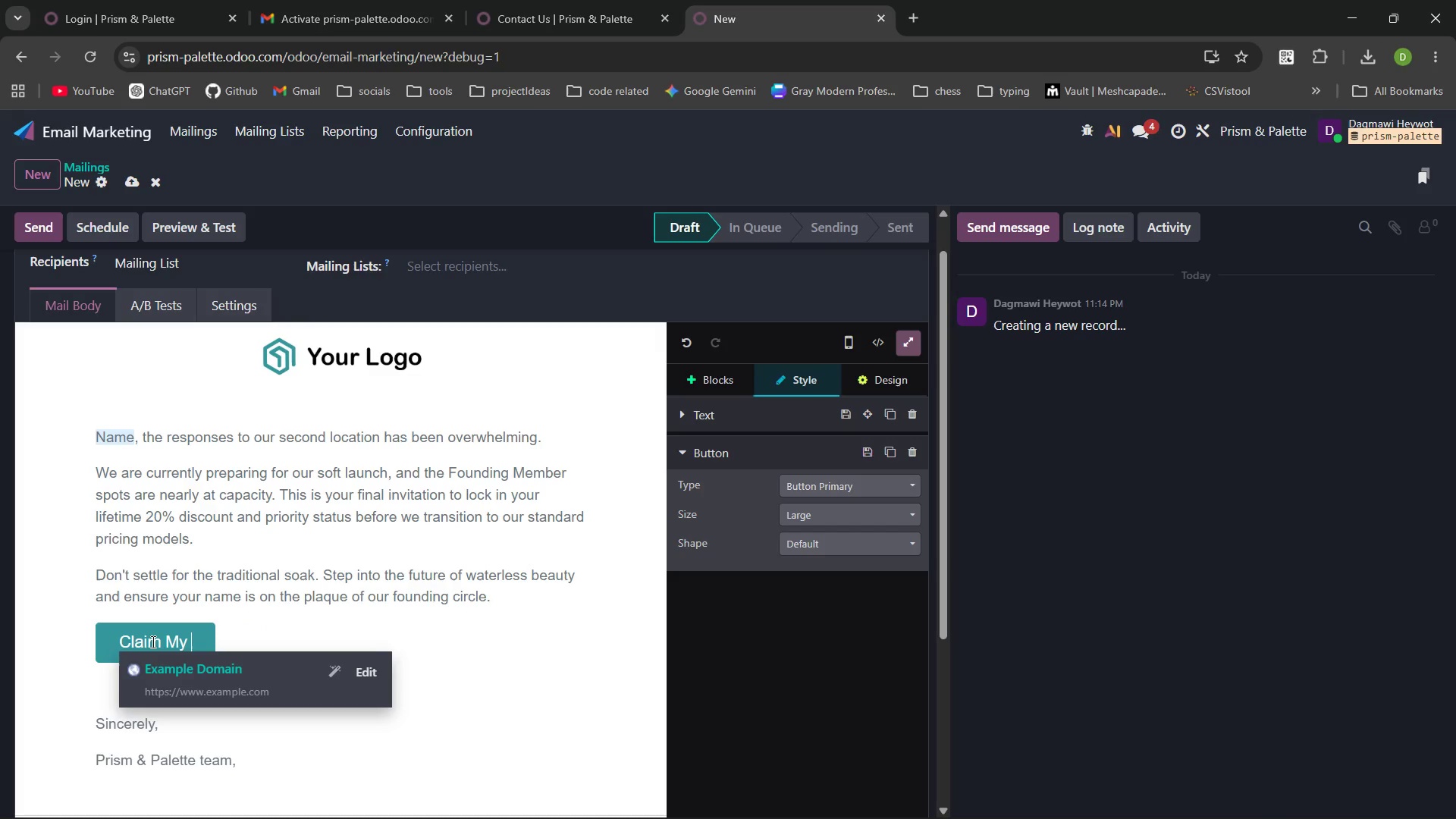 
type(Foundin Mmbrship Now.)
 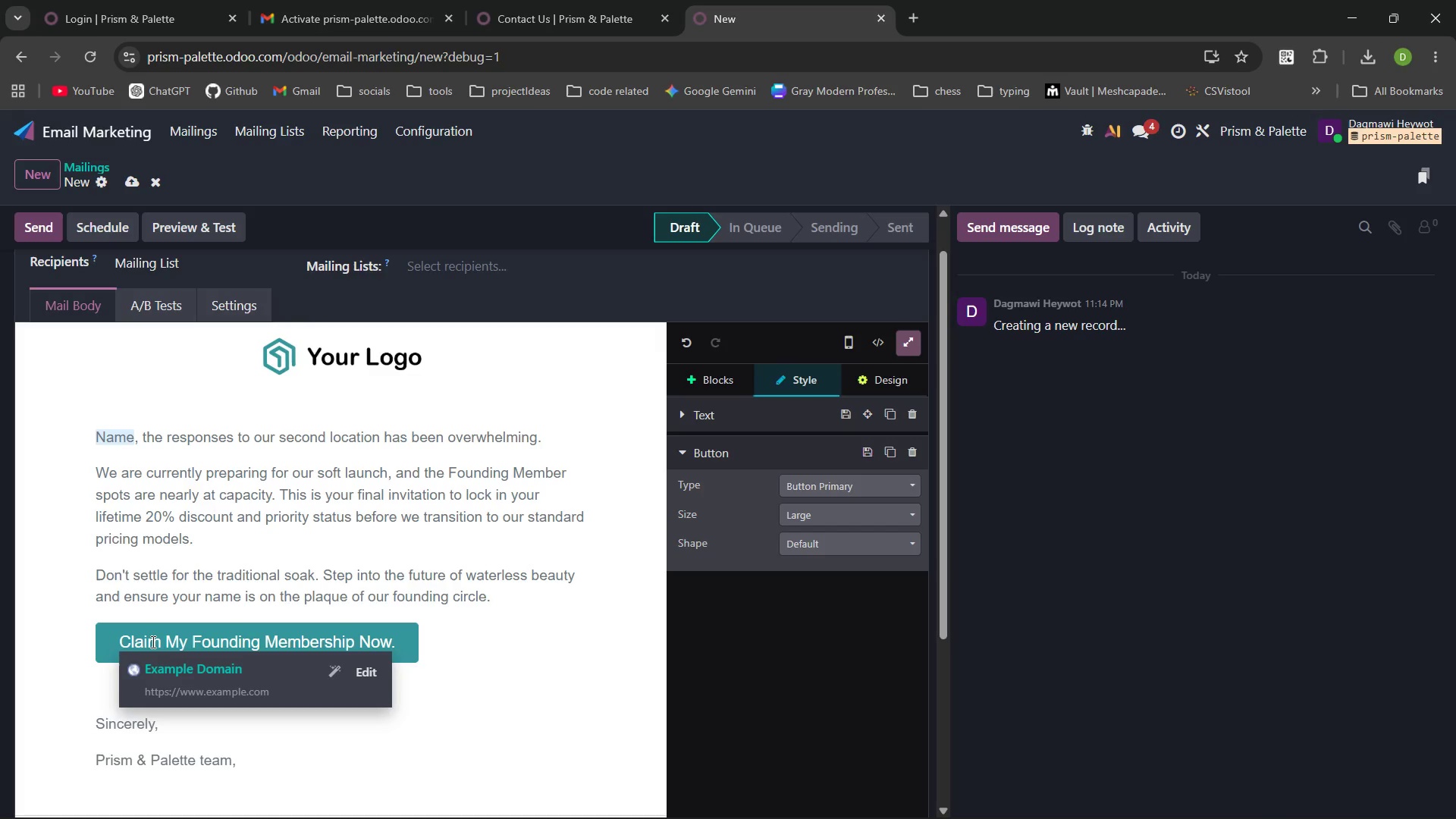 
hold_key(key=E, duration=0.88)
 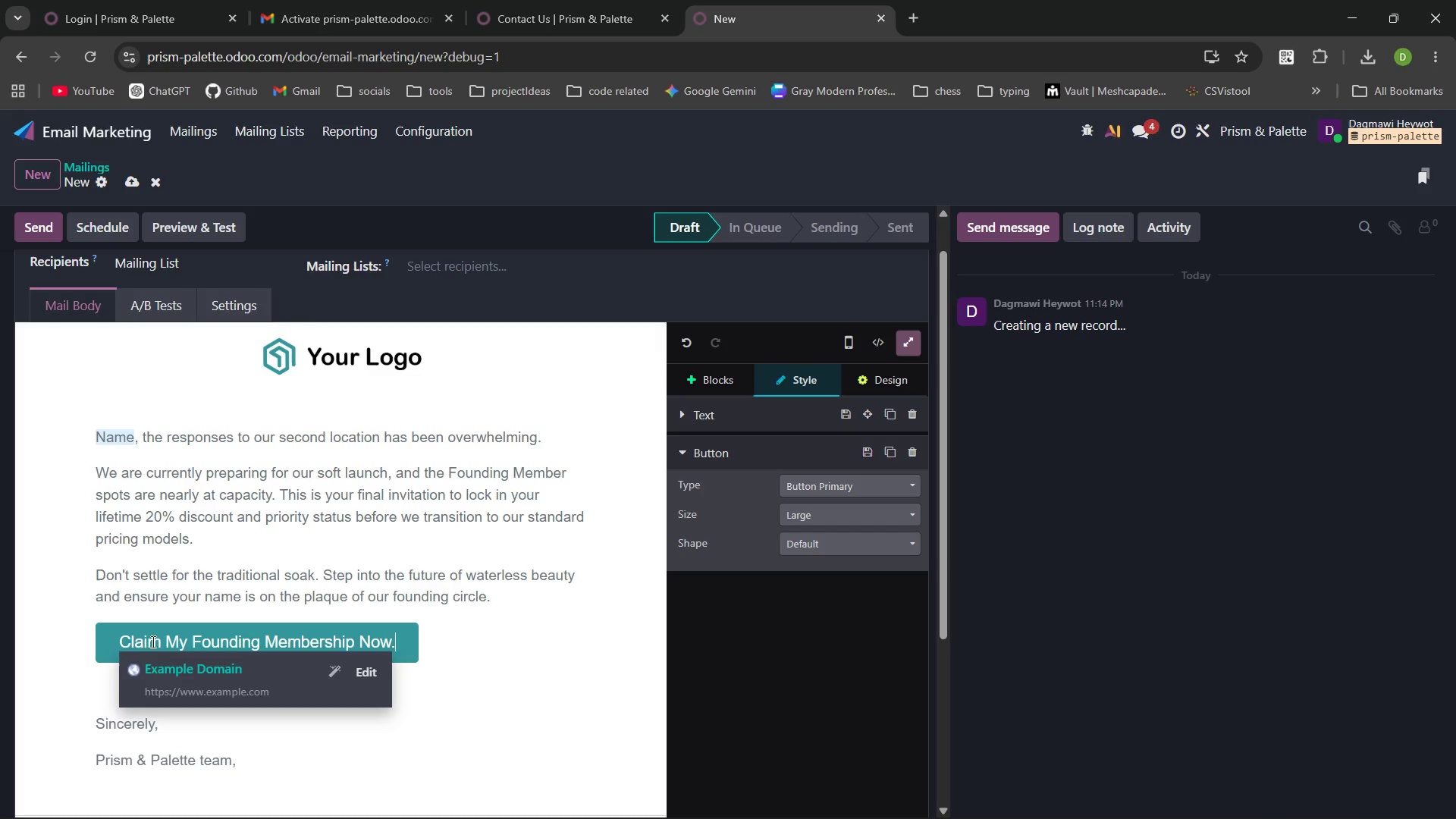 
wait(19.75)
 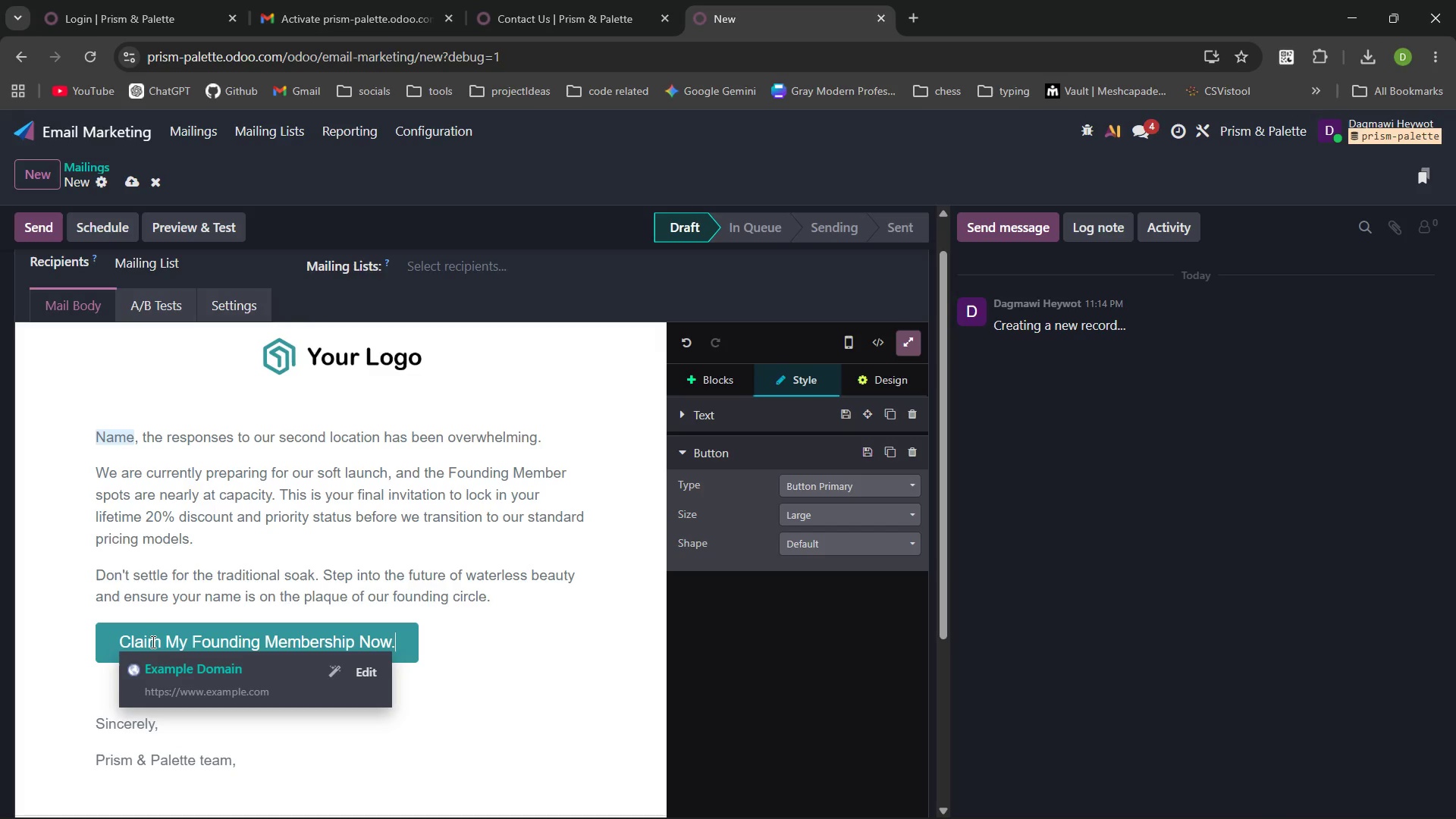 
key(Backspace)
 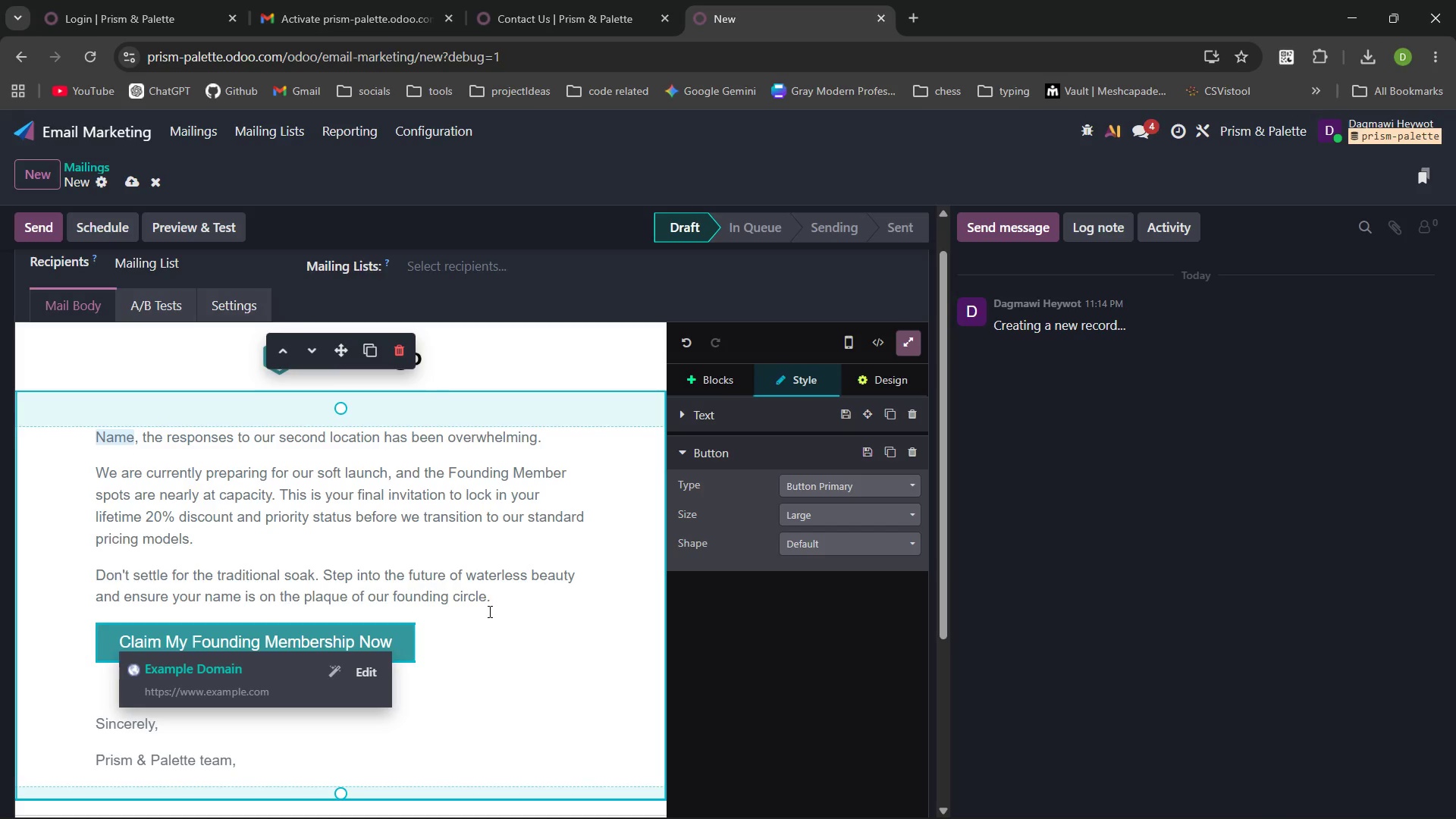 
wait(10.94)
 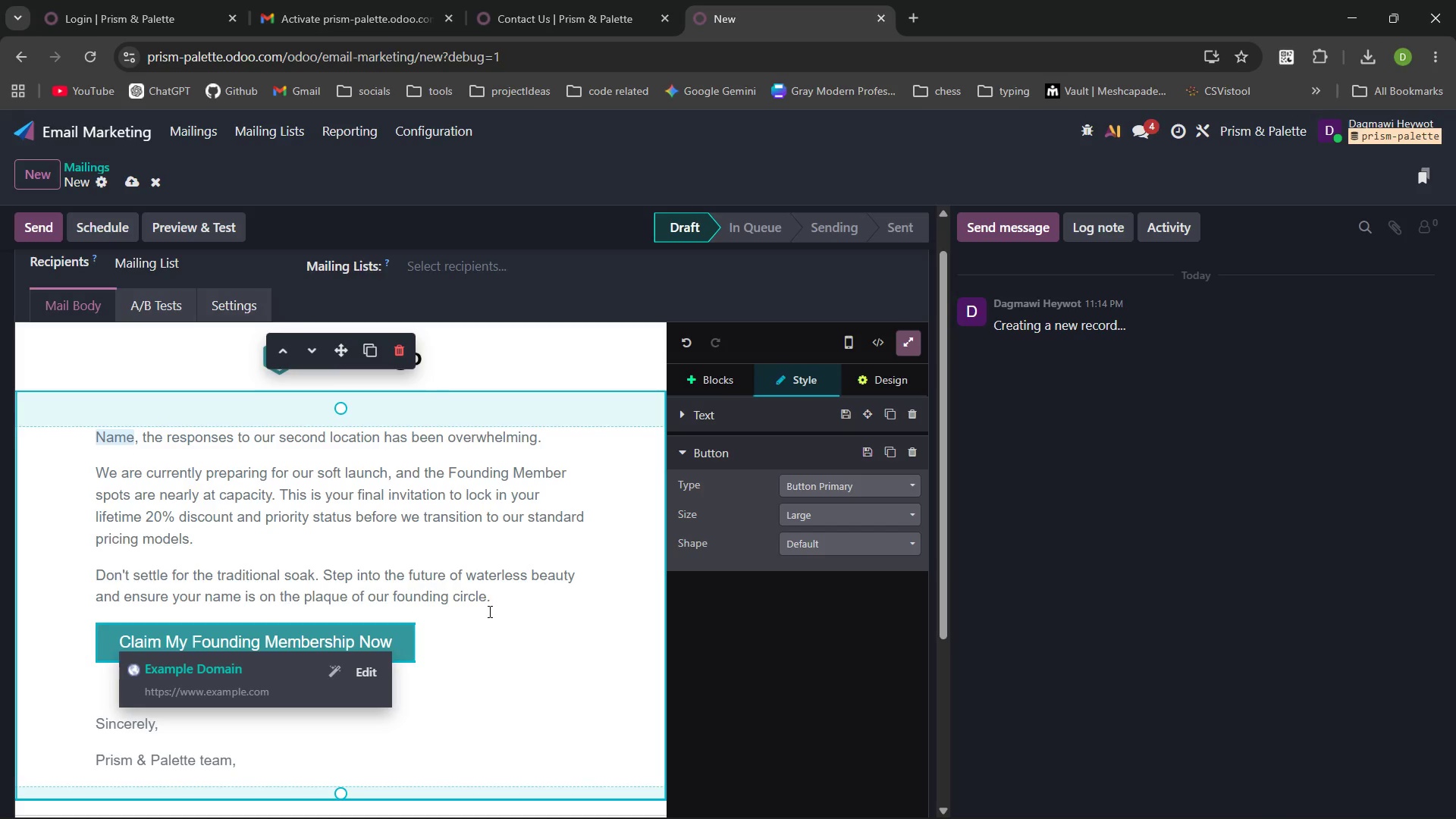 
left_click([222, 571])
 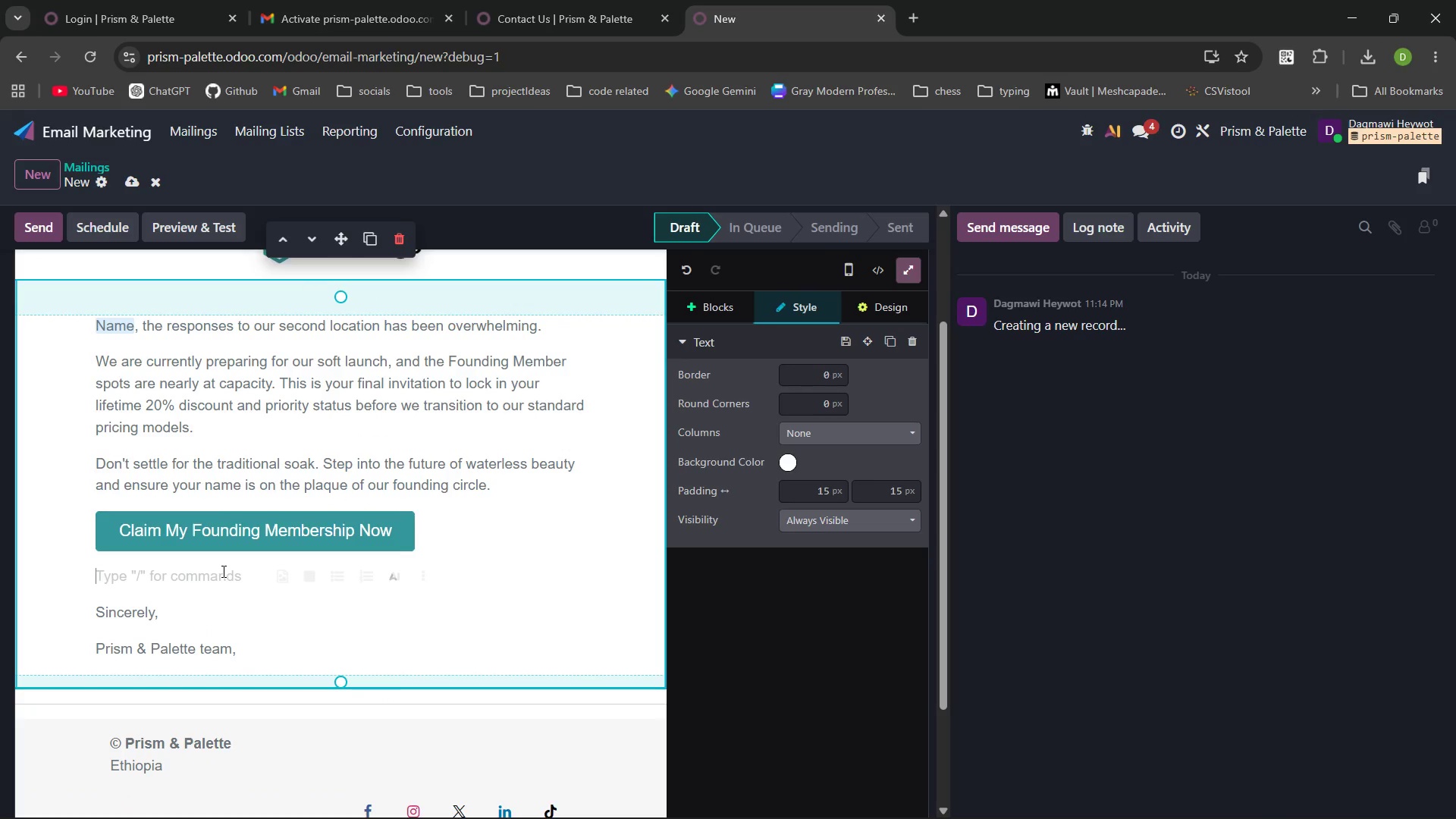 
key(Backspace)
 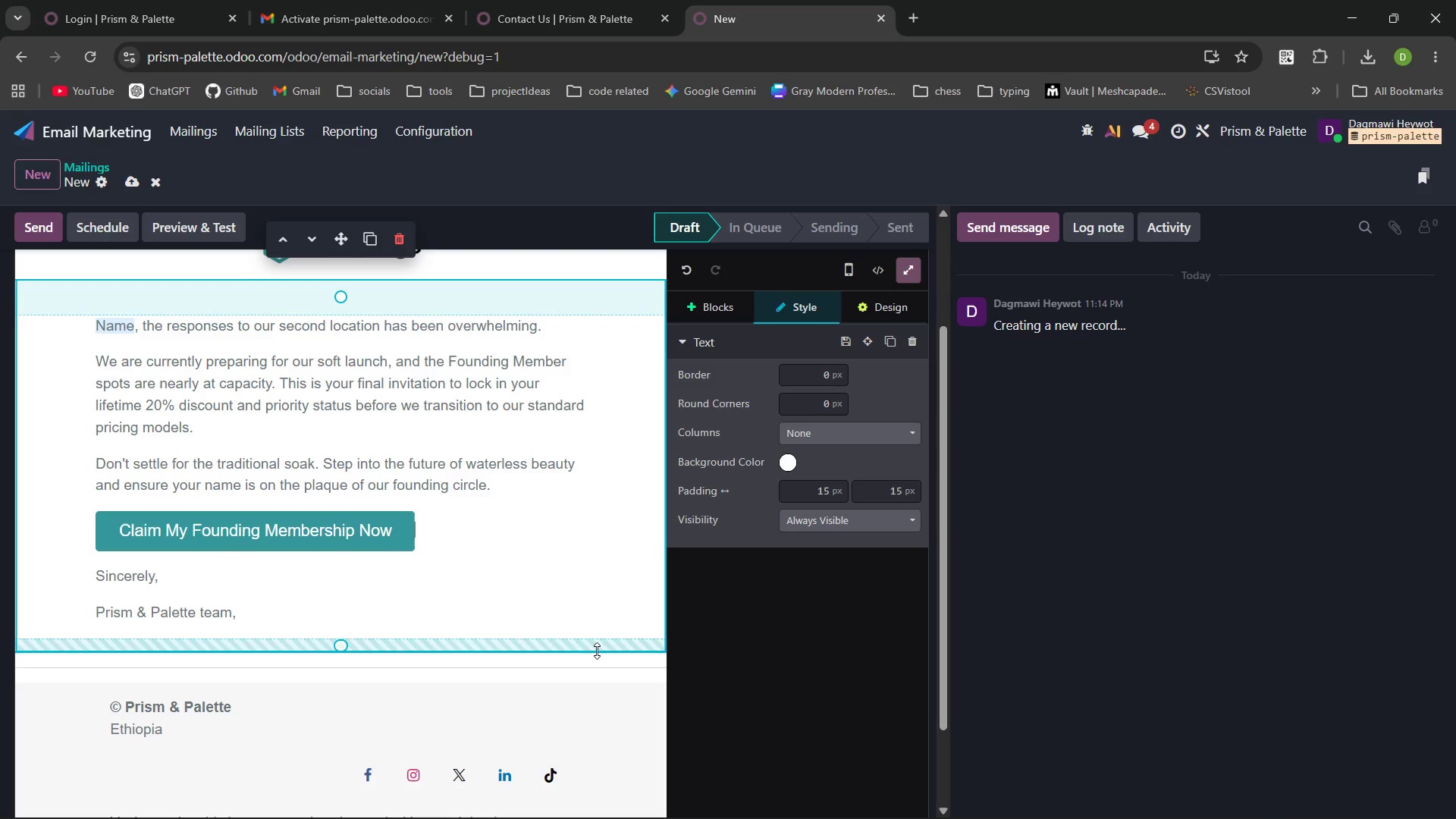 
left_click([397, 535])
 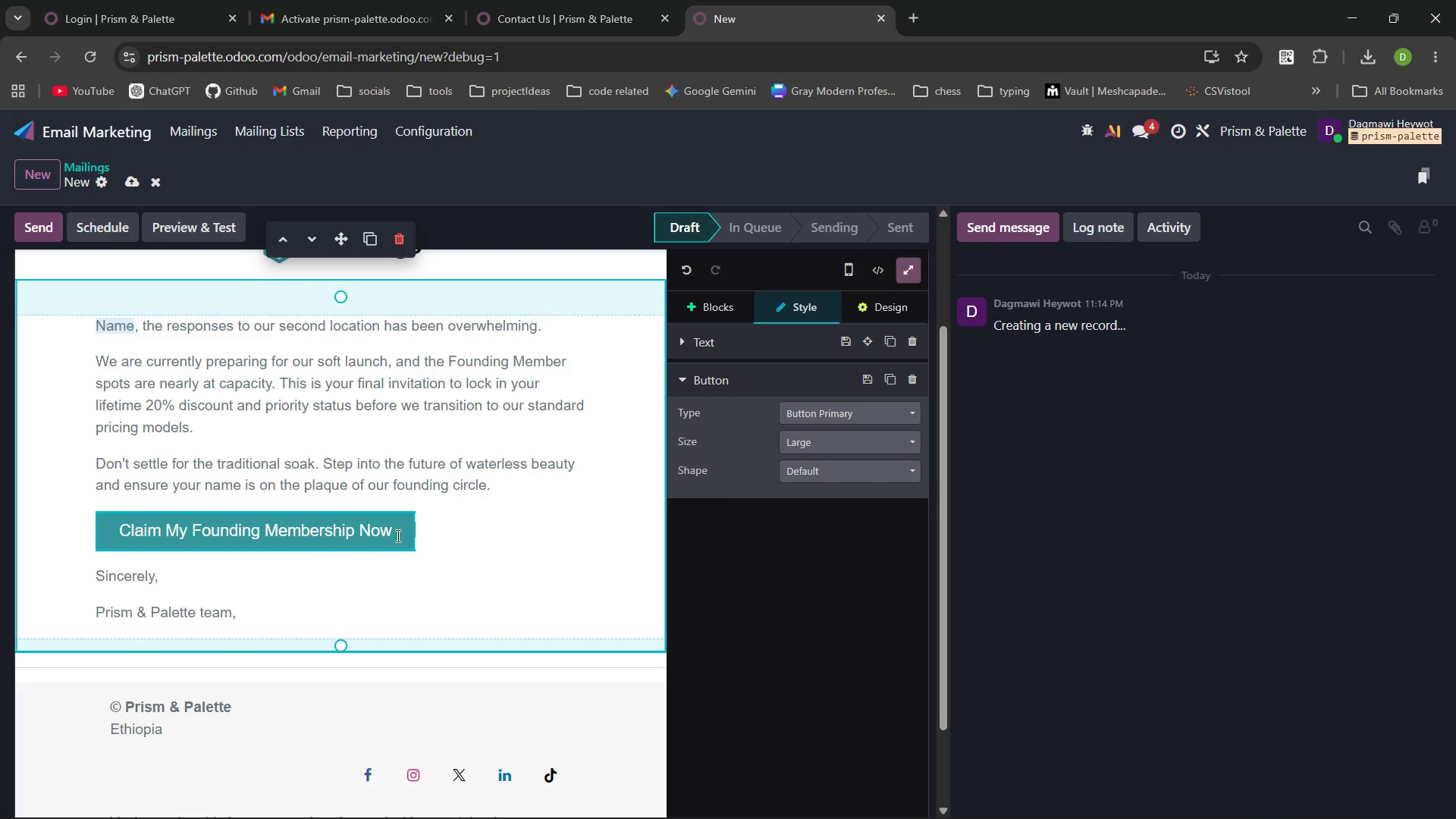 
left_click([407, 541])
 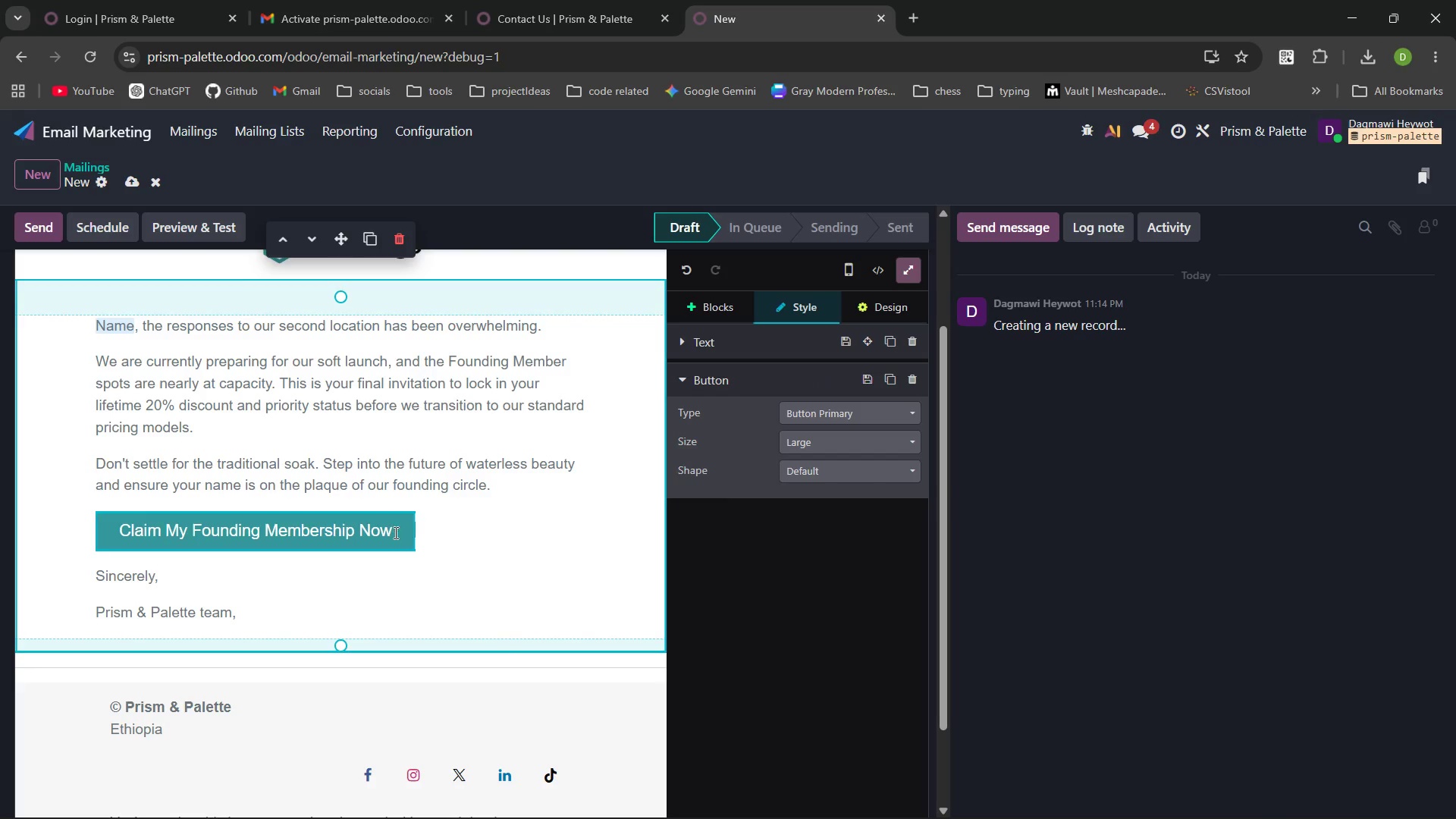 
left_click_drag(start_coordinate=[394, 532], to_coordinate=[245, 525])
 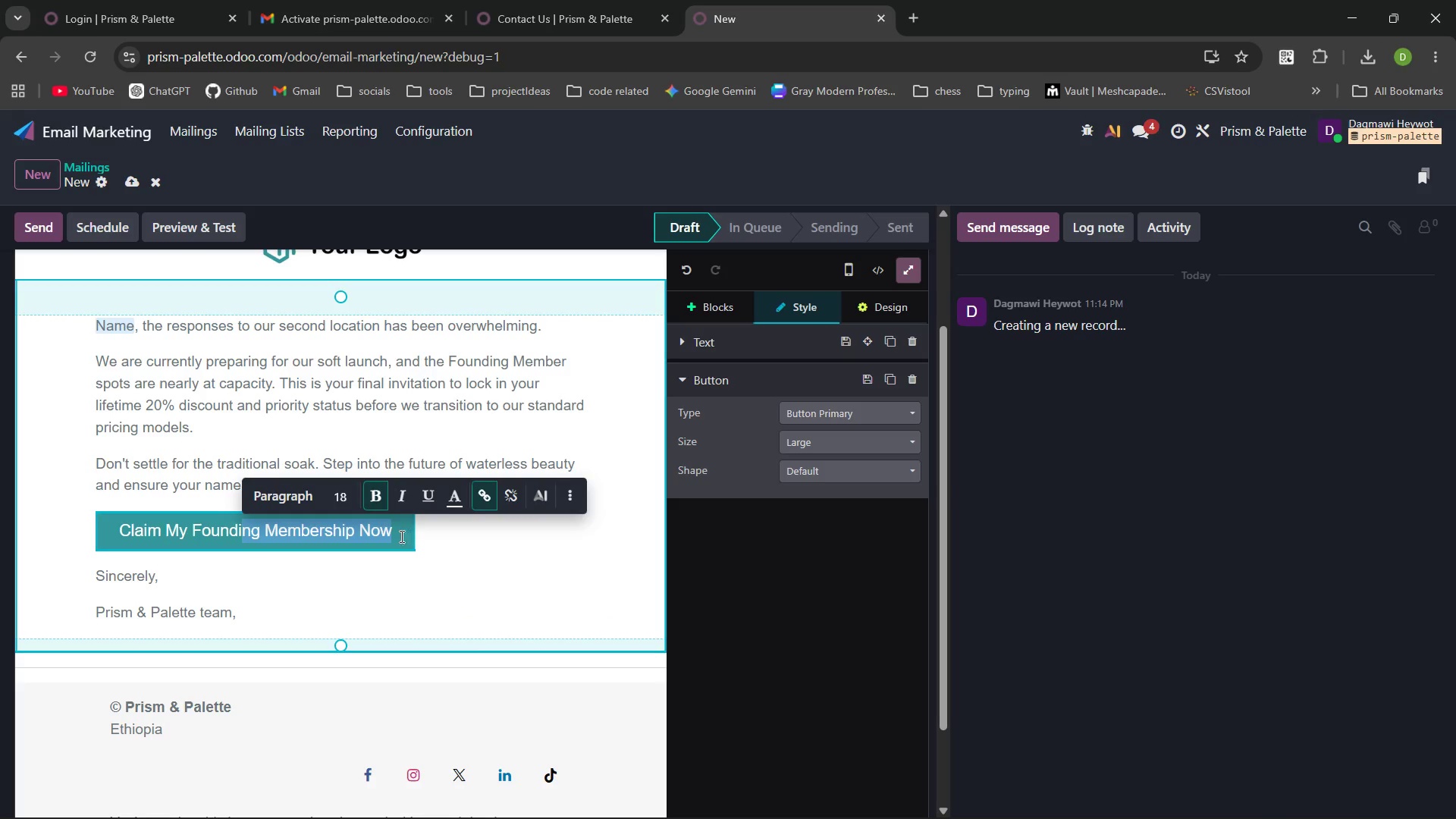 
left_click([389, 525])
 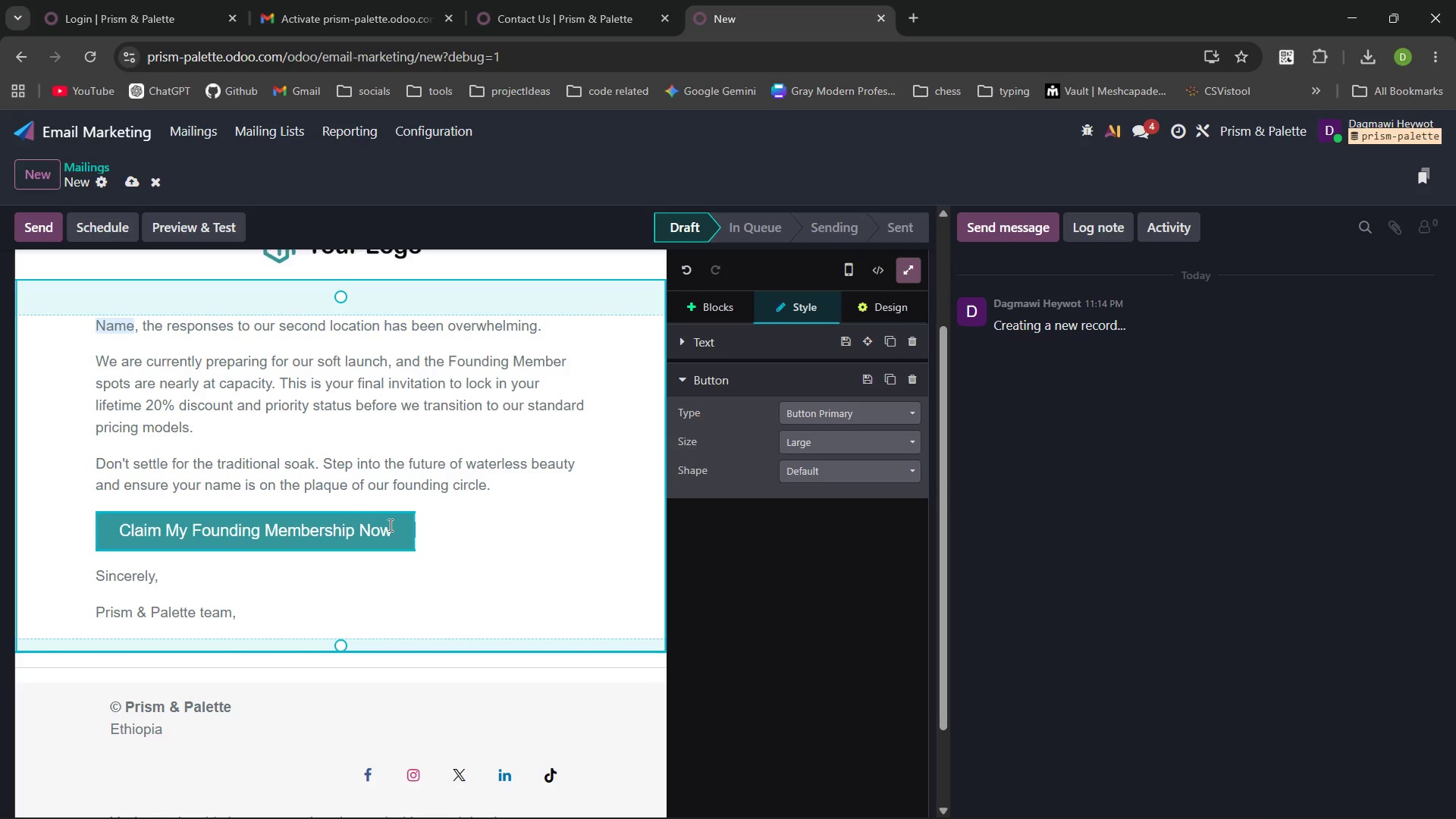 
left_click_drag(start_coordinate=[389, 525], to_coordinate=[348, 526])
 